 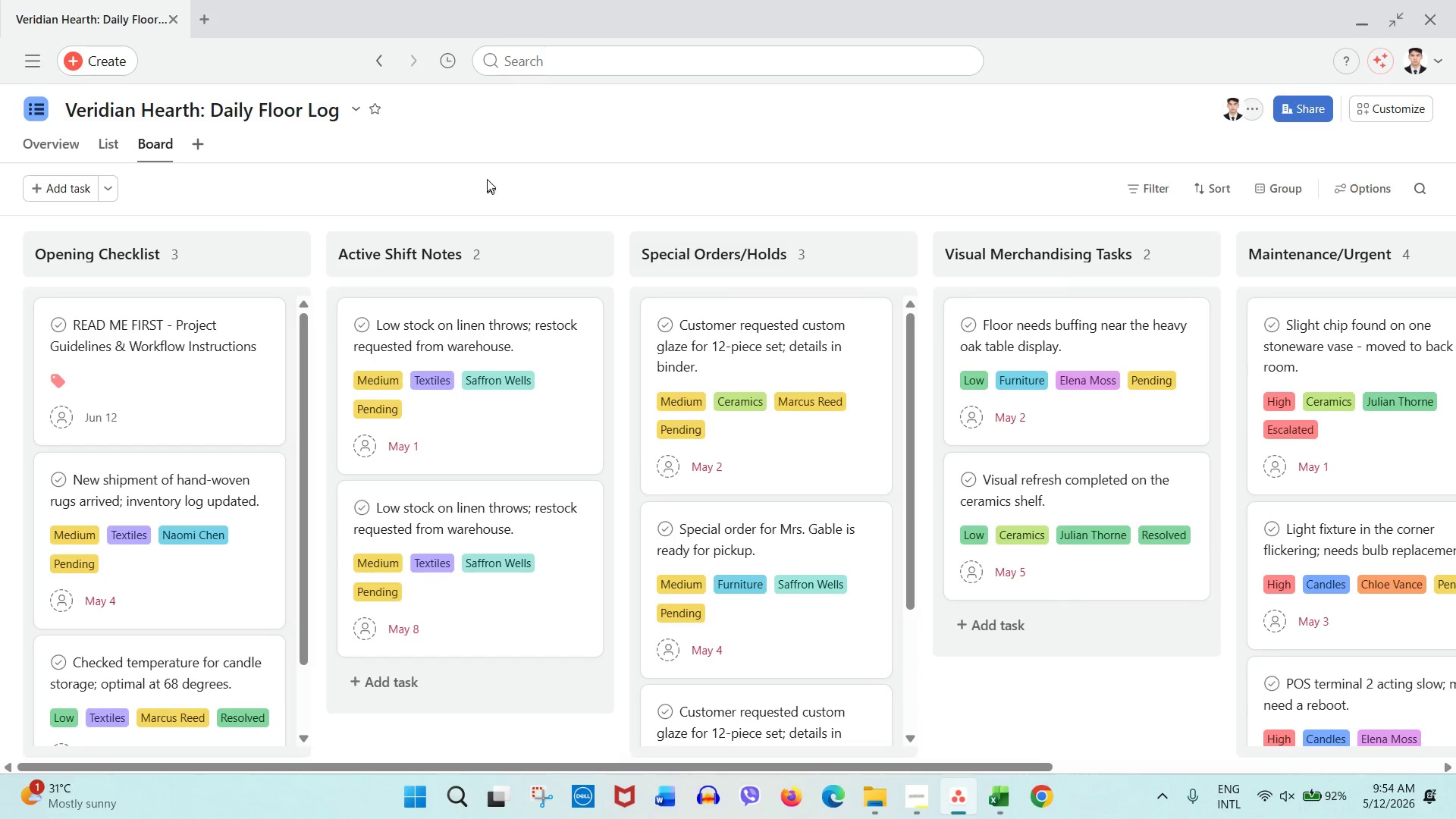 
double_click([154, 150])
 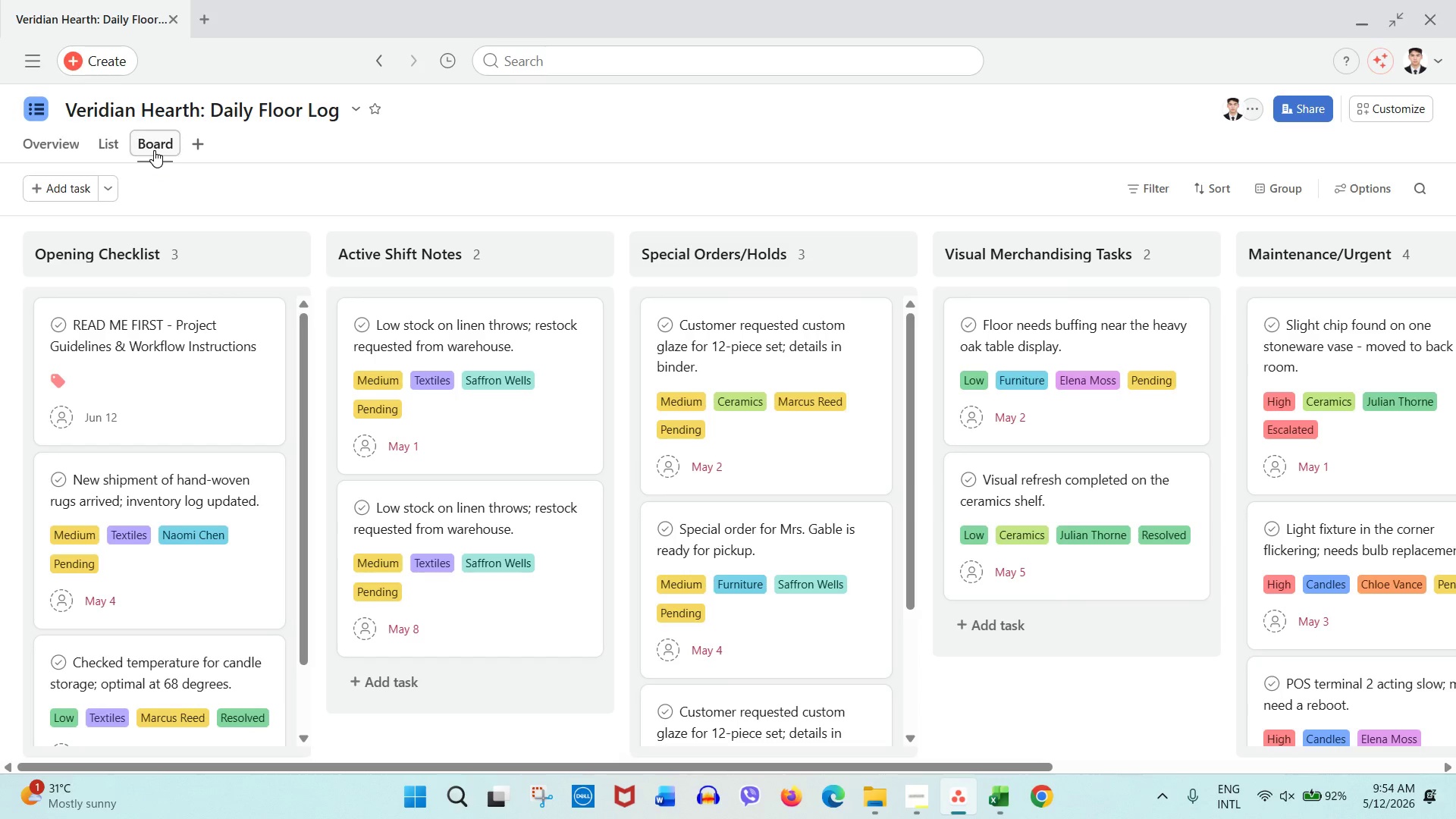 
left_click([154, 150])
 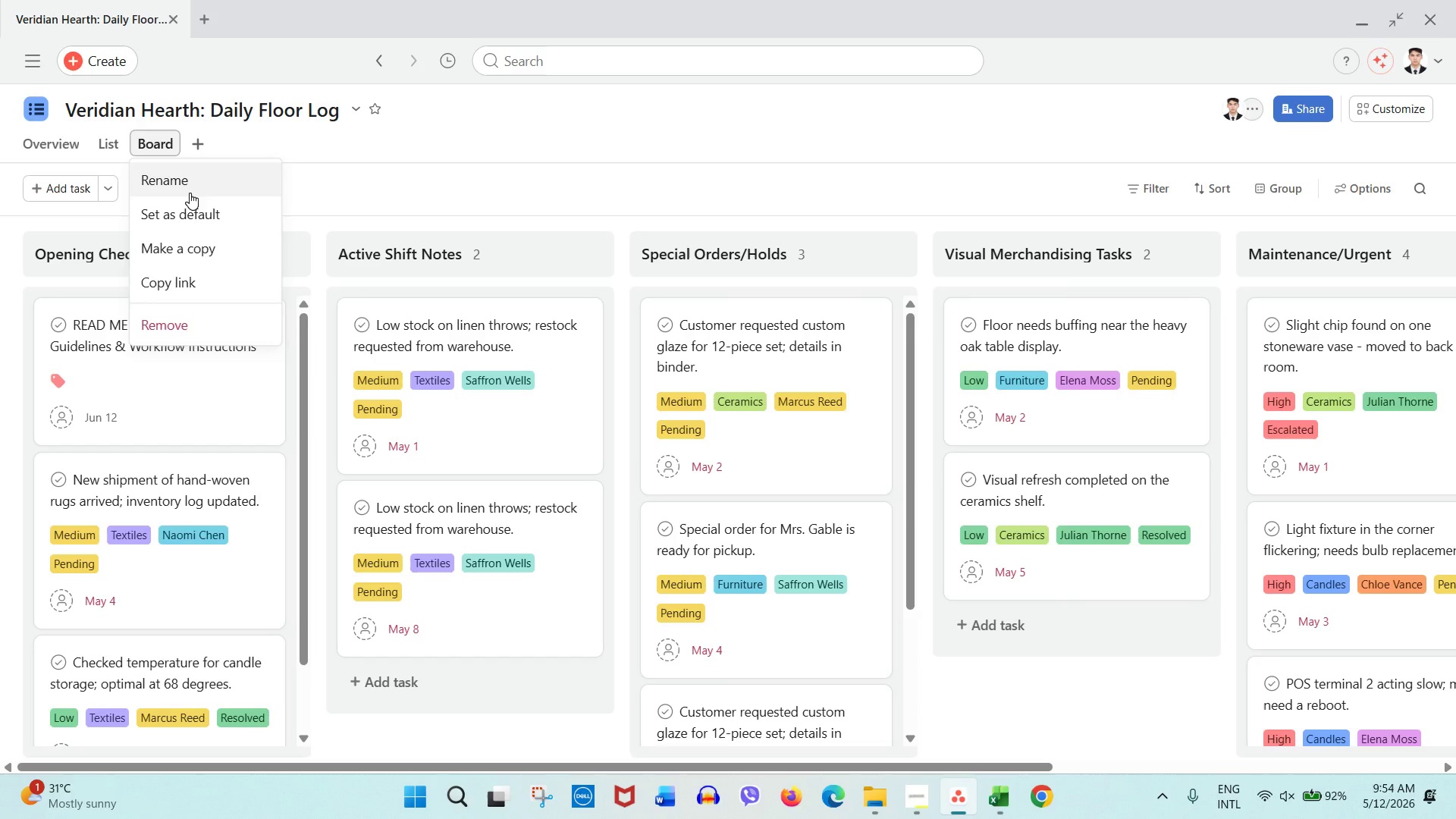 
left_click([190, 193])
 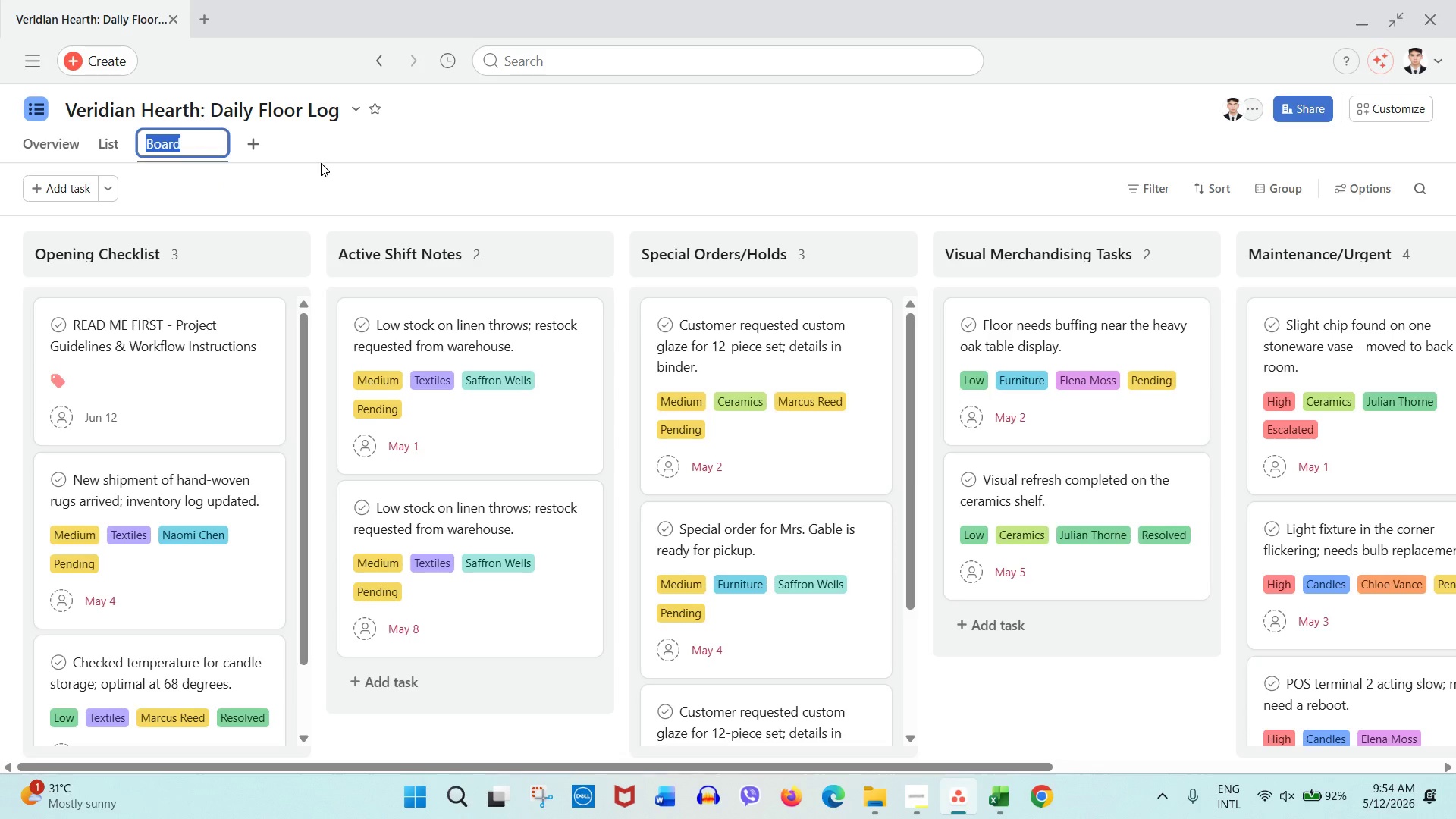 
type(Flo)
key(Backspace)
type(oor Operations Board)
 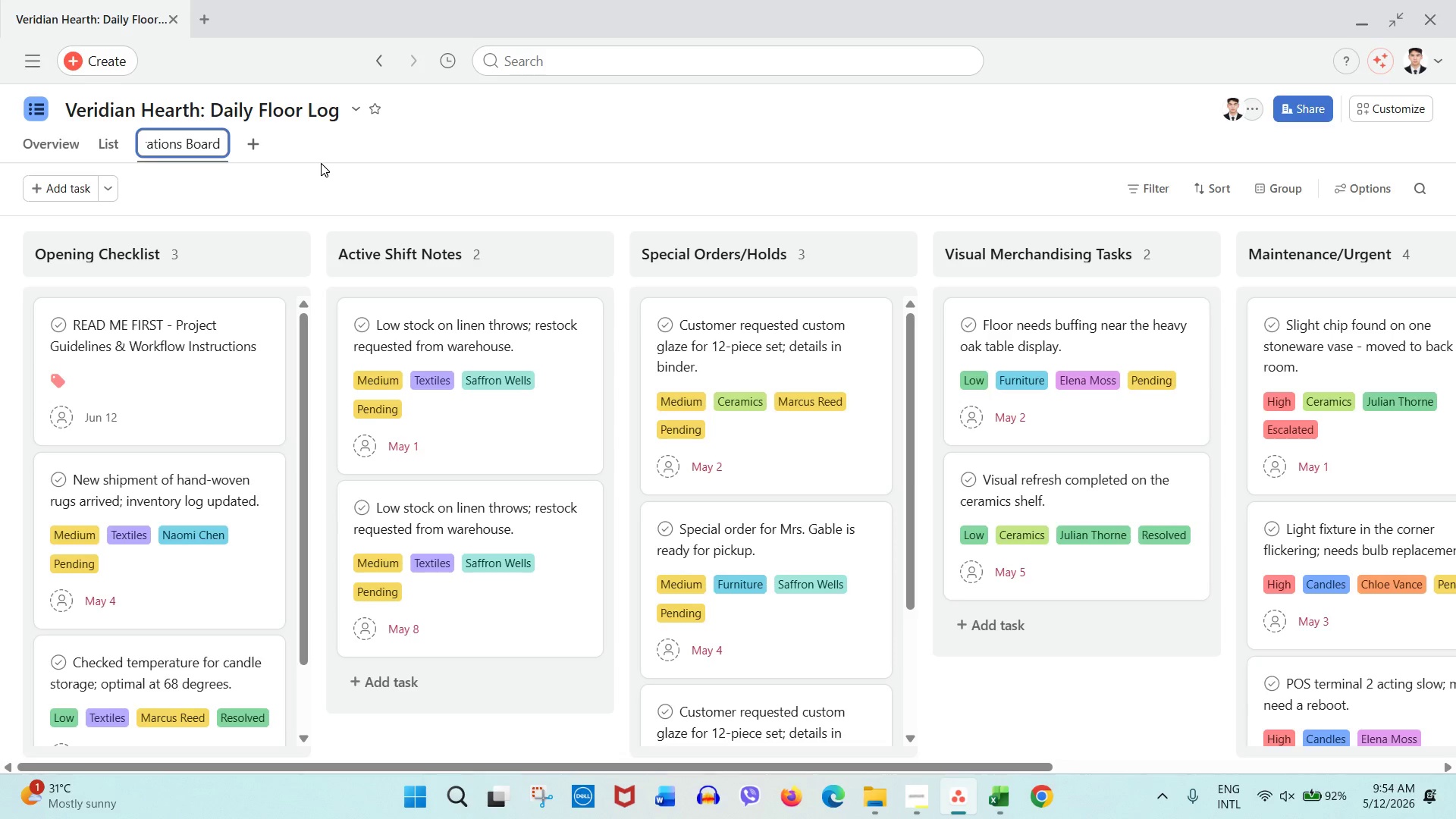 
left_click([321, 163])
 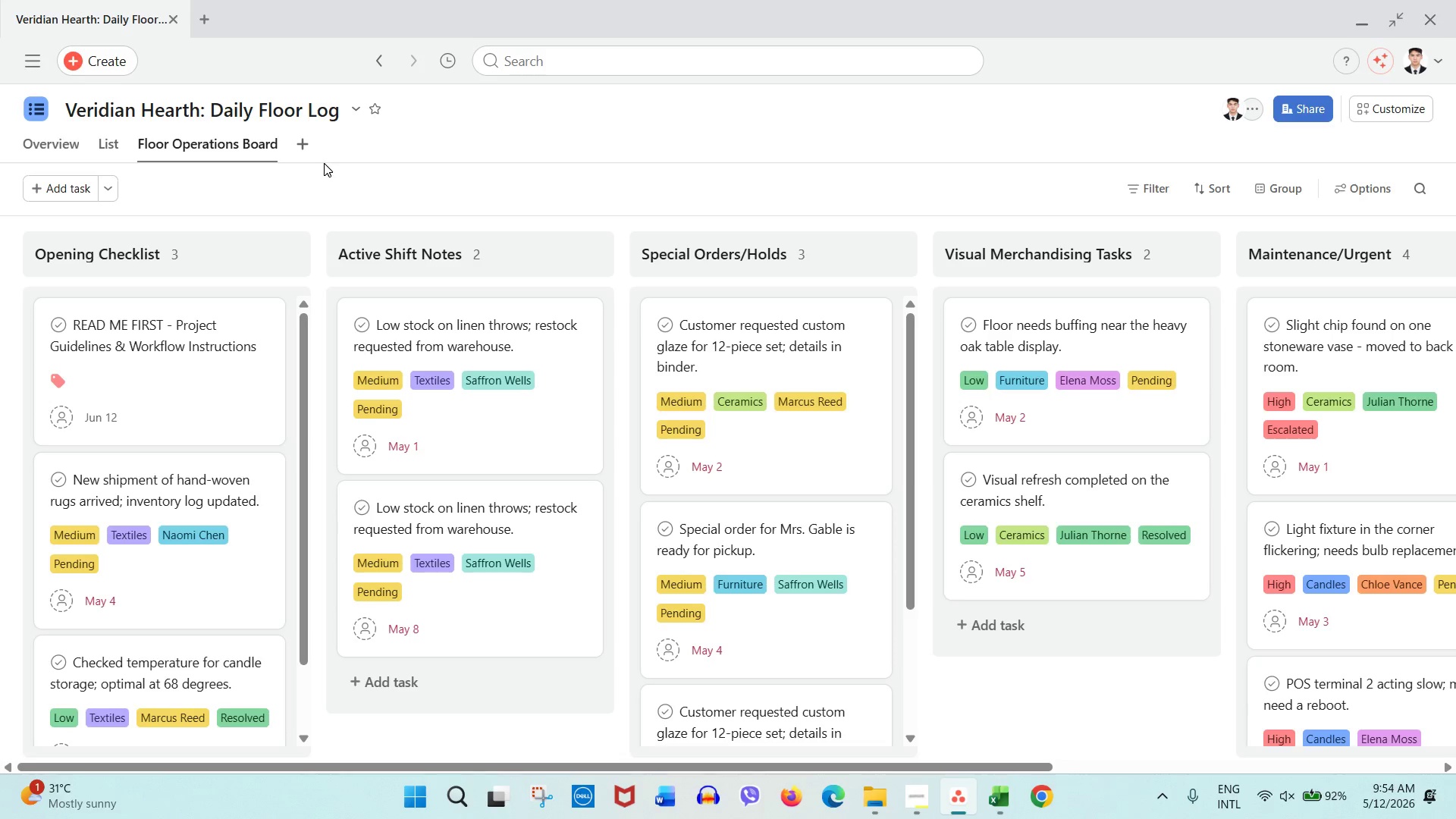 
scroll: coordinate [324, 164], scroll_direction: down, amount: 1.0
 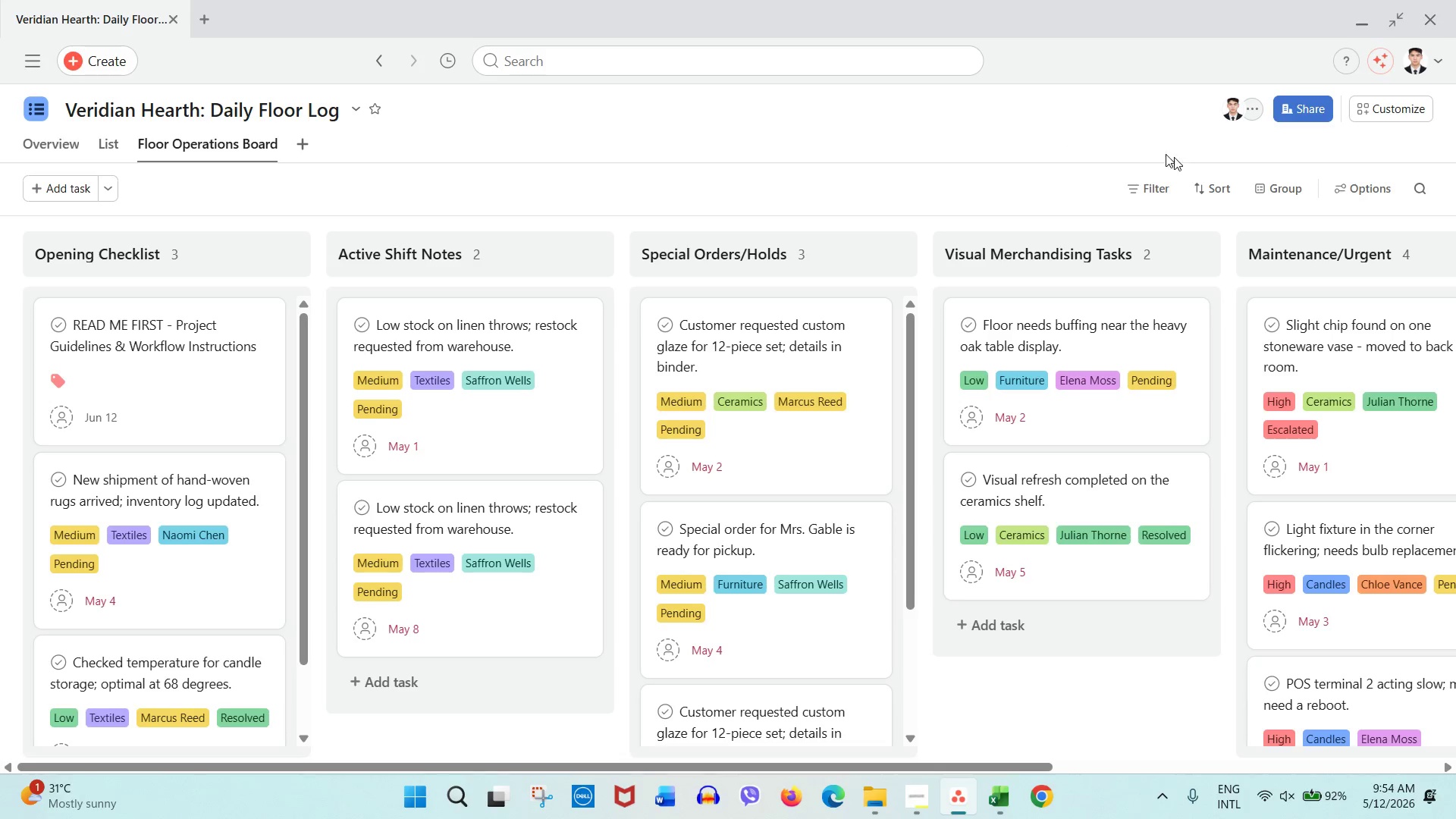 
left_click([1233, 188])
 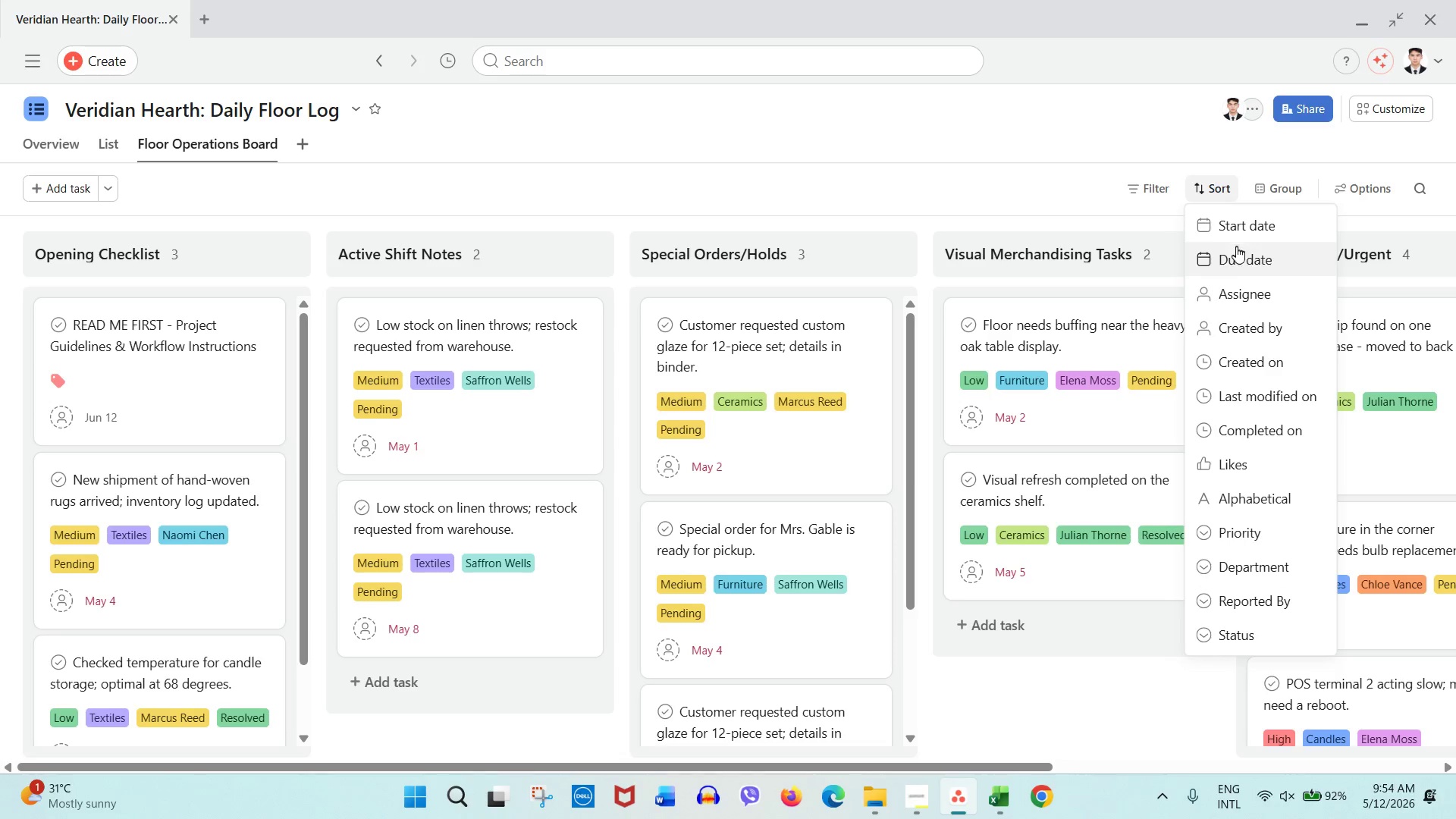 
left_click([1237, 253])
 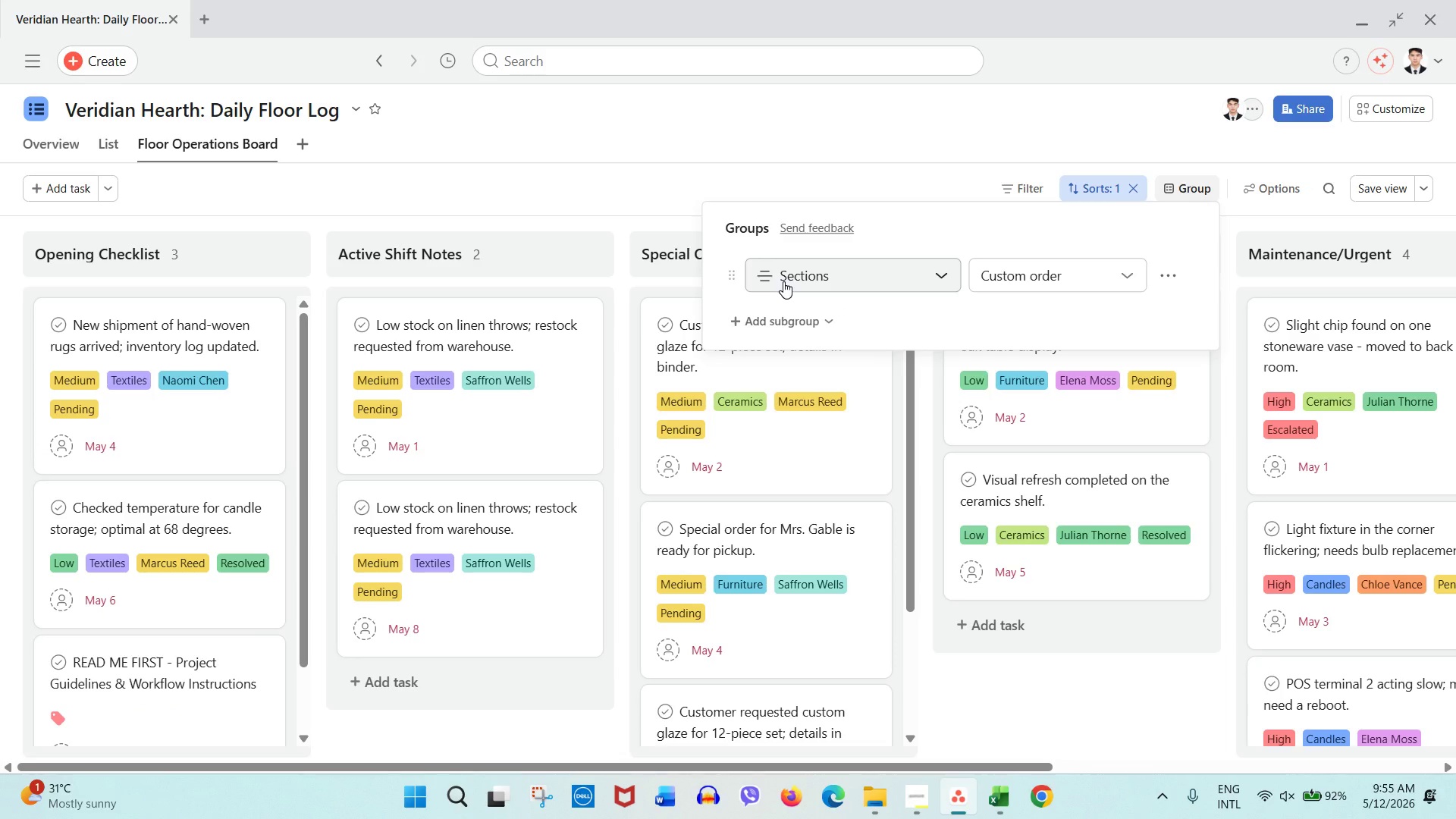 
wait(6.69)
 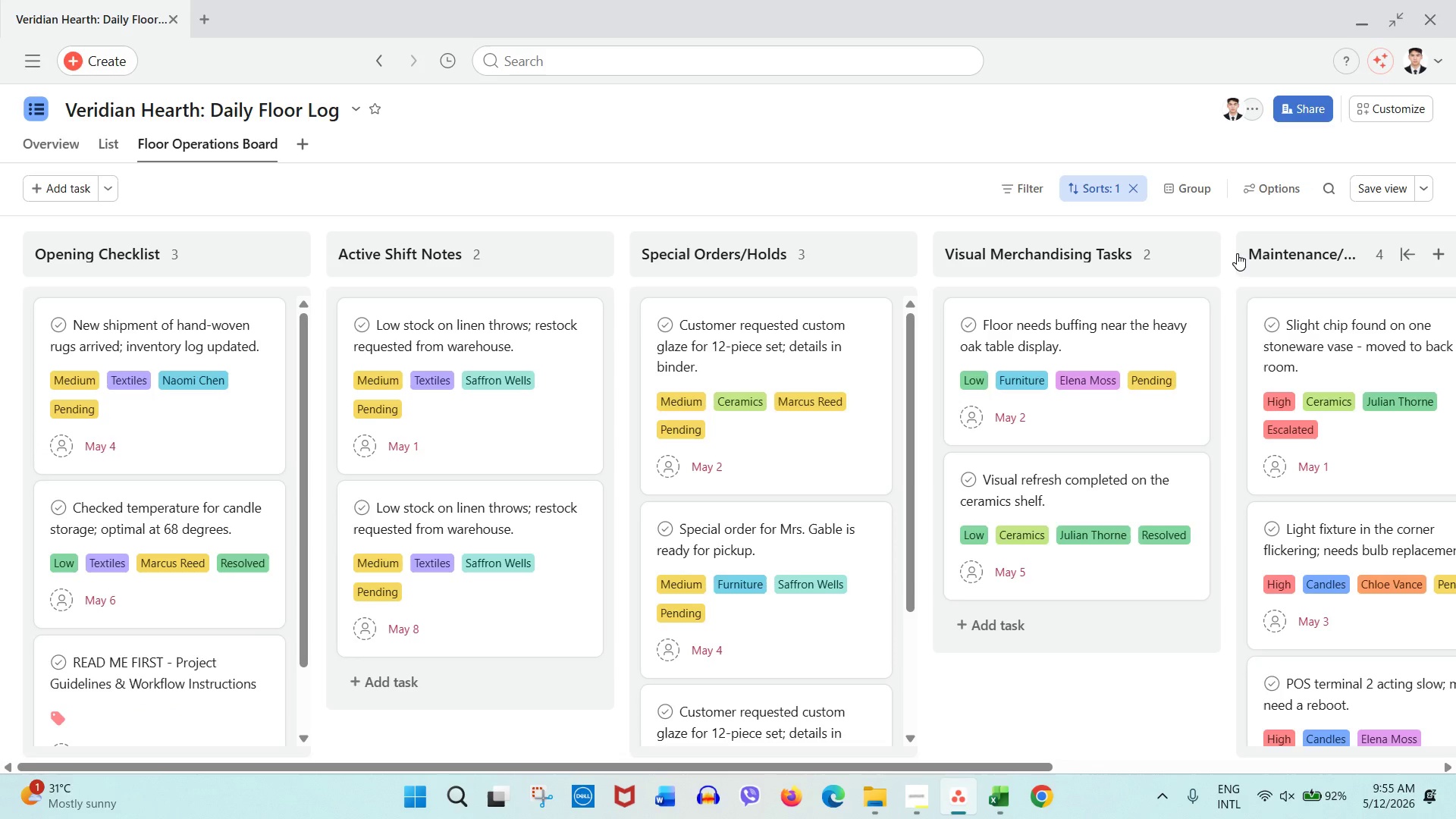 
left_click([912, 168])
 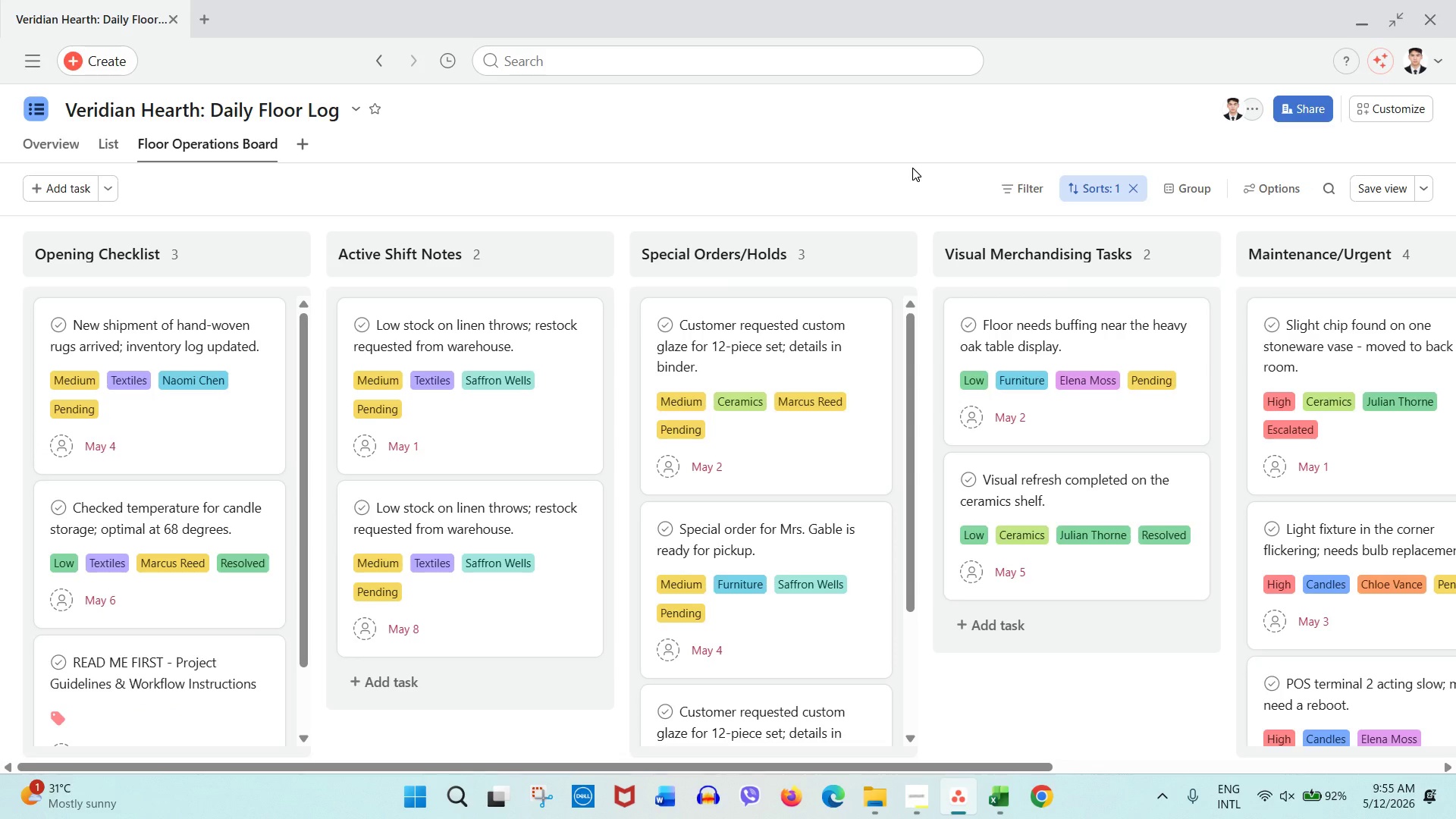 
left_click([1388, 187])
 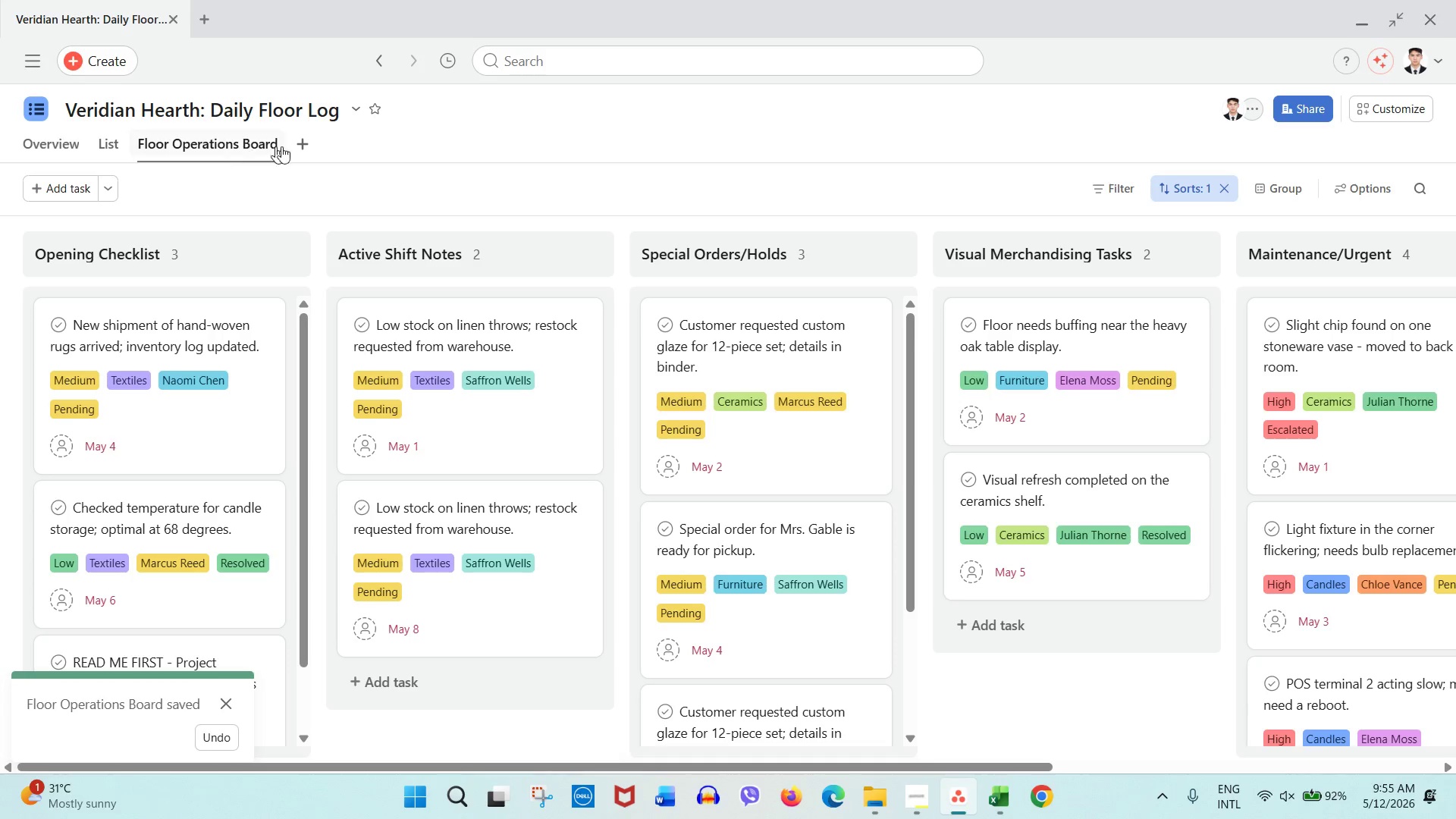 
left_click([294, 146])
 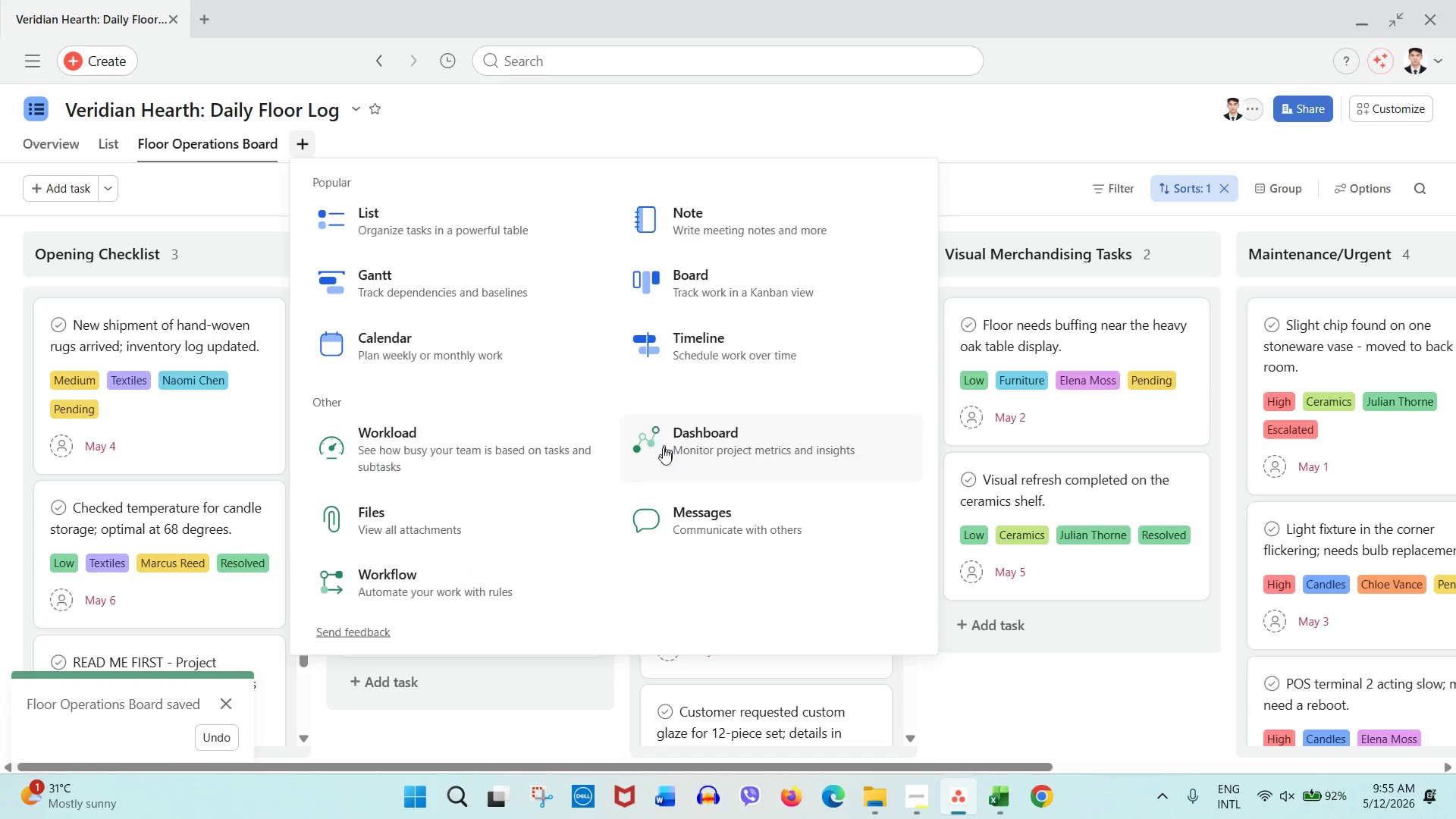 
left_click([424, 353])
 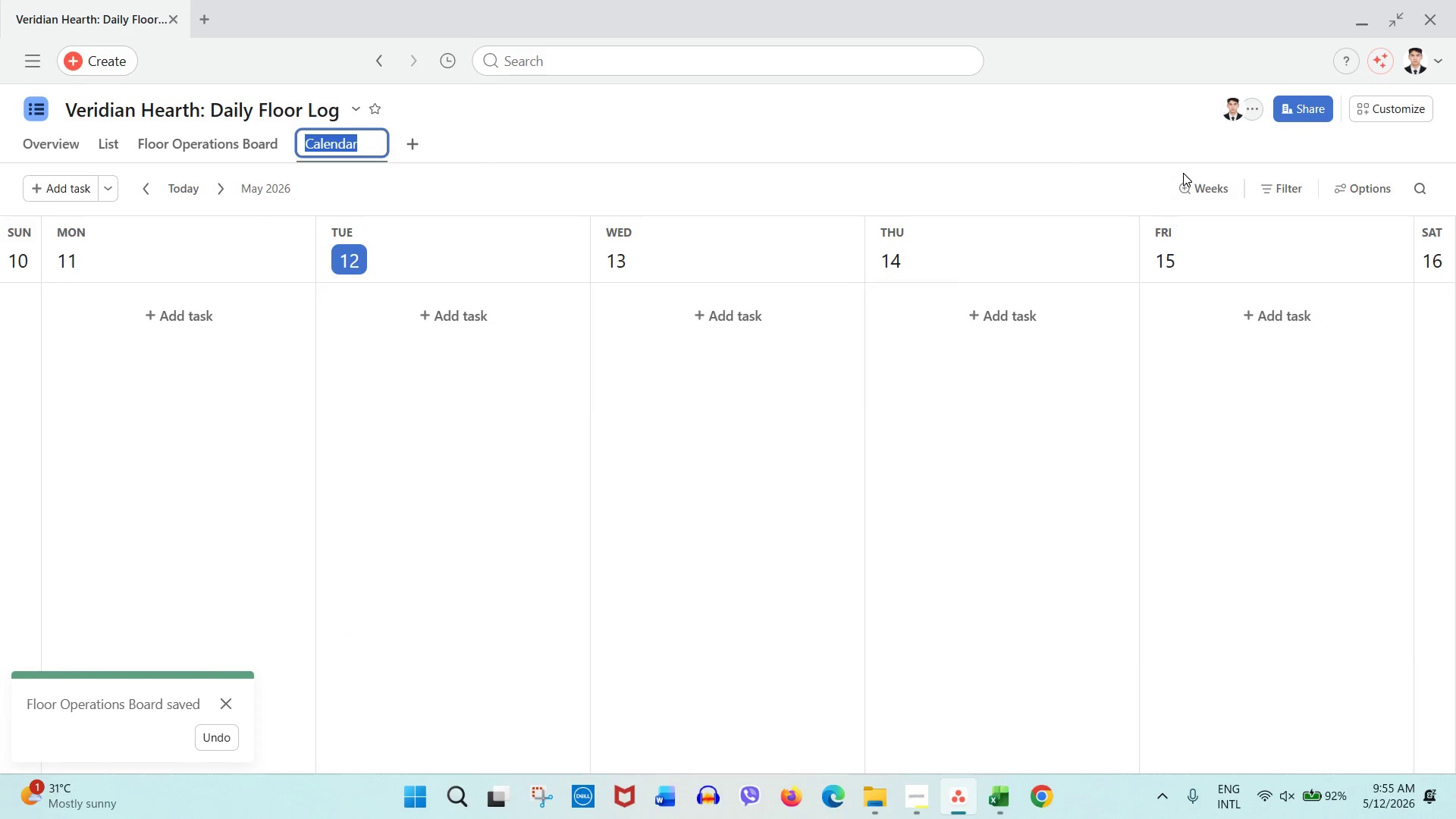 
left_click([1193, 184])
 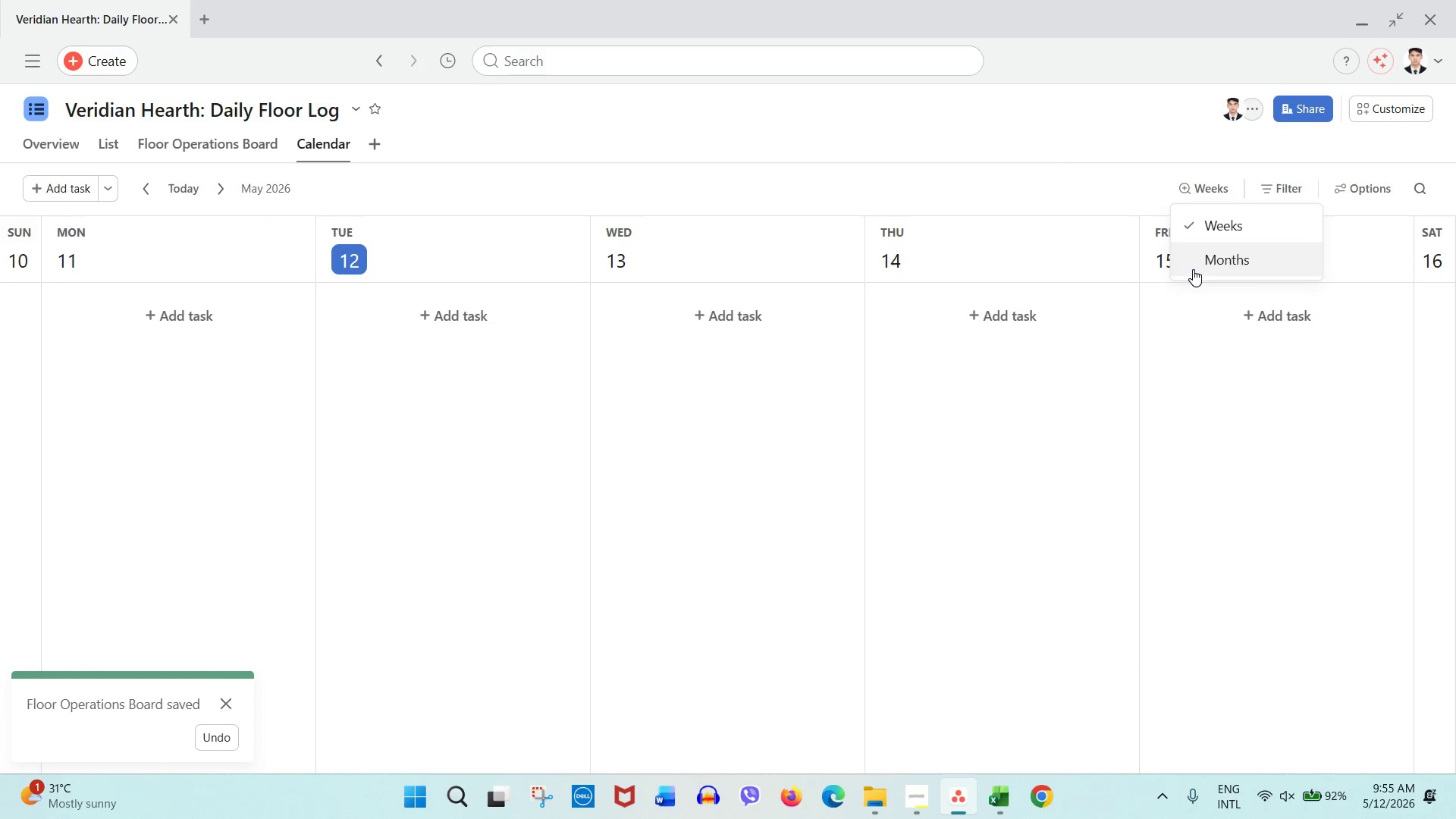 
left_click([1195, 270])
 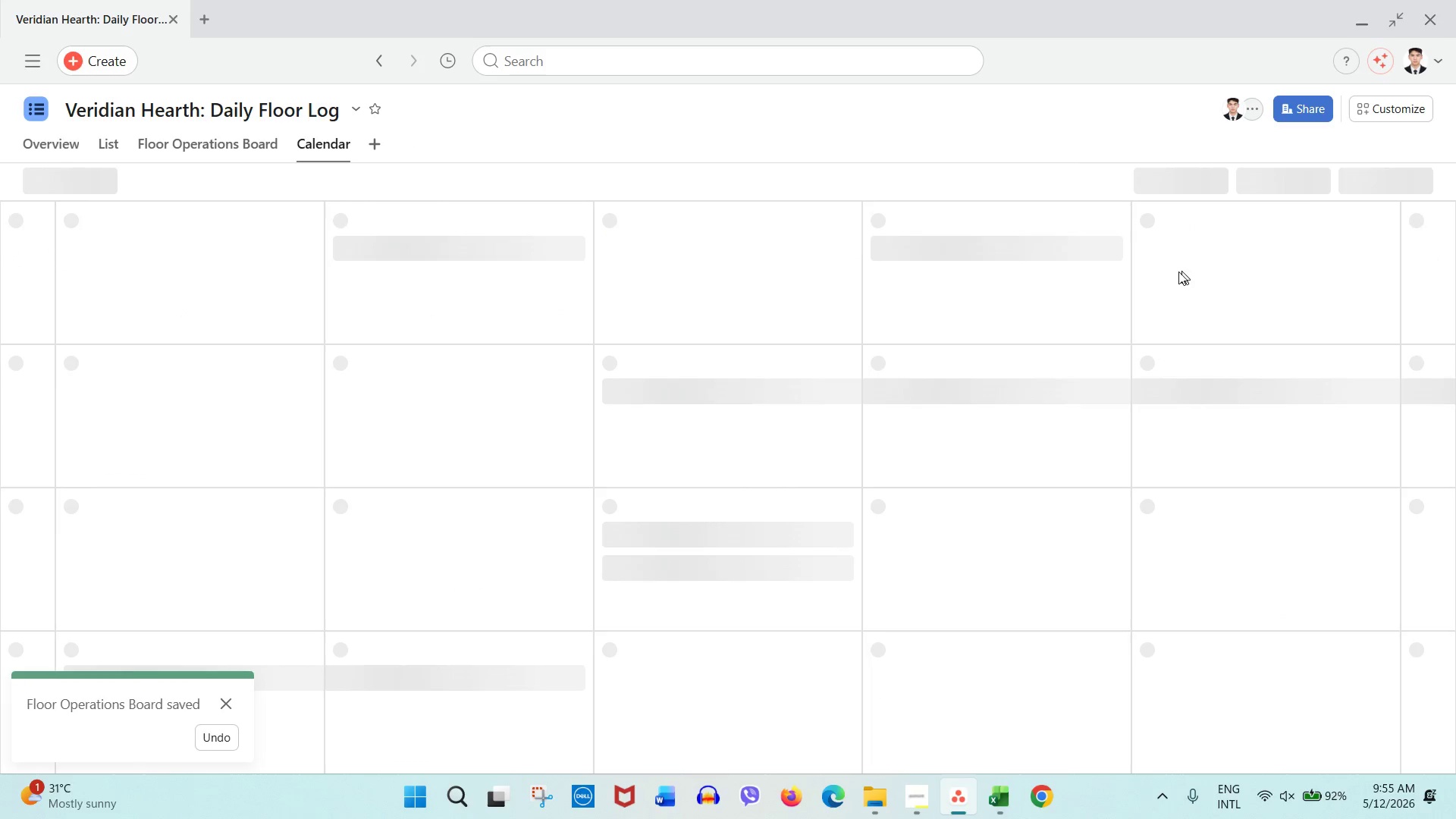 
mouse_move([1032, 287])
 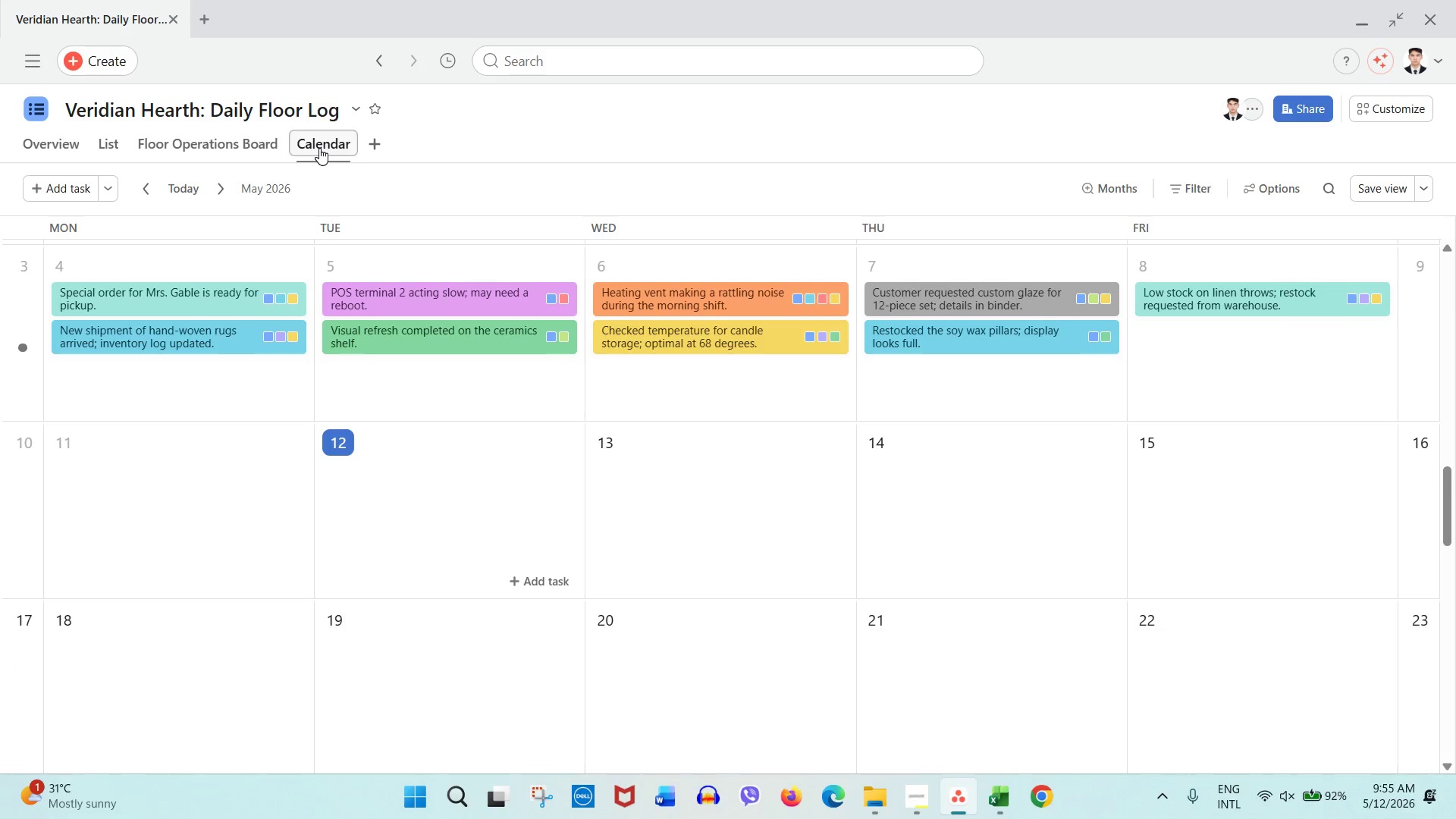 
double_click([319, 148])
 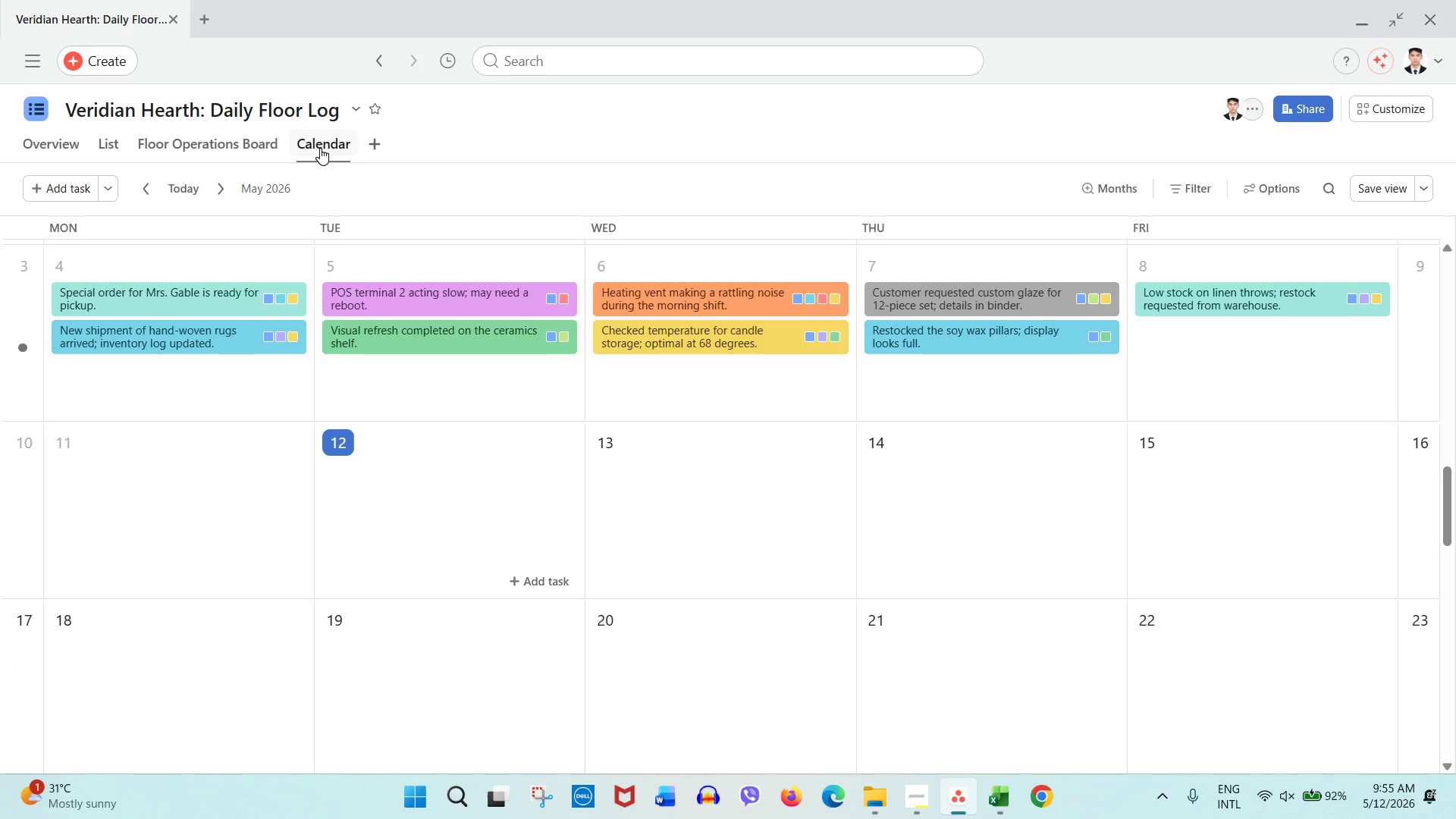 
left_click([320, 148])
 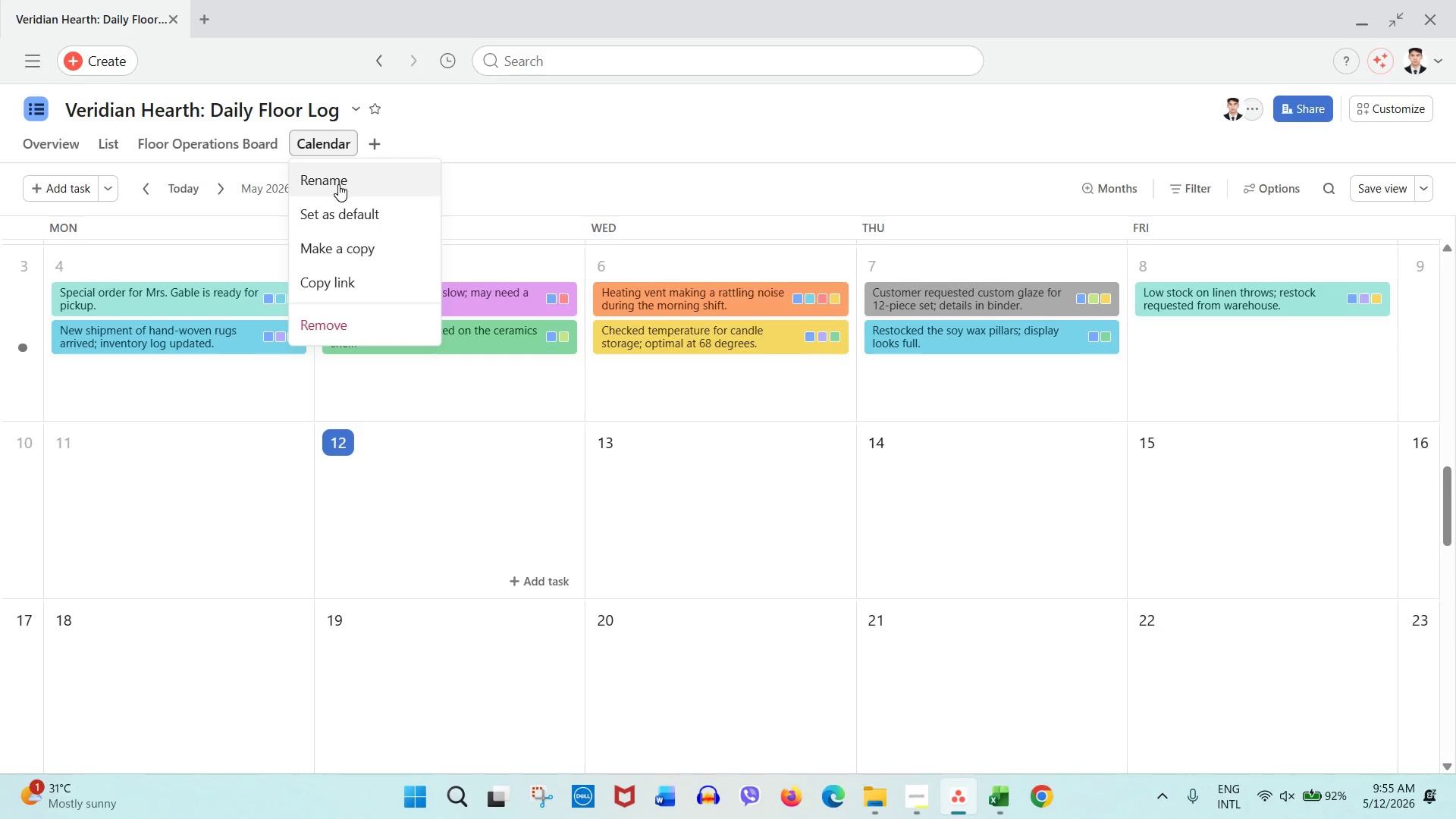 
double_click([338, 184])
 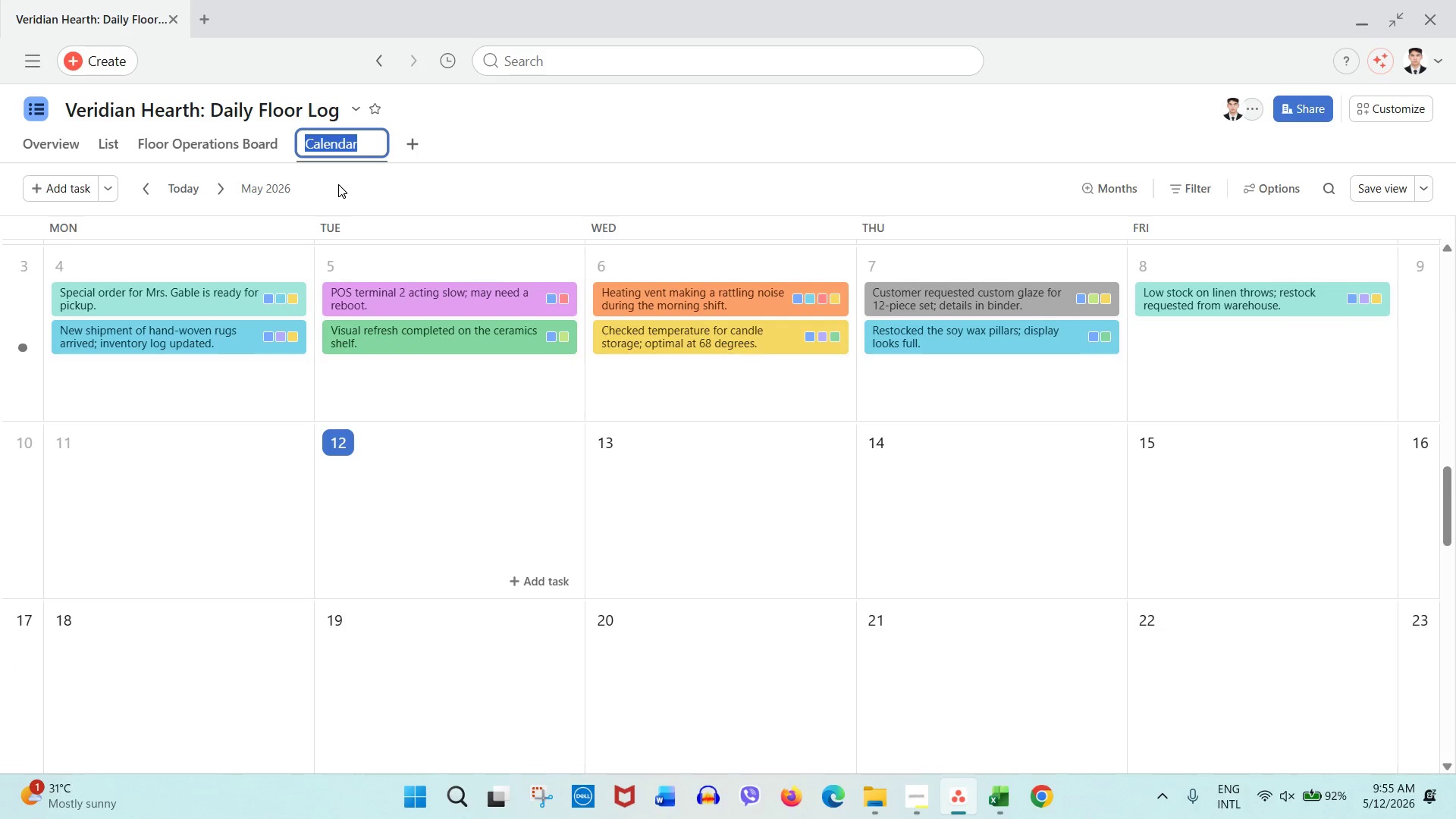 
type(Special Ore)
key(Backspace)
type(dersDeadline Calendar)
 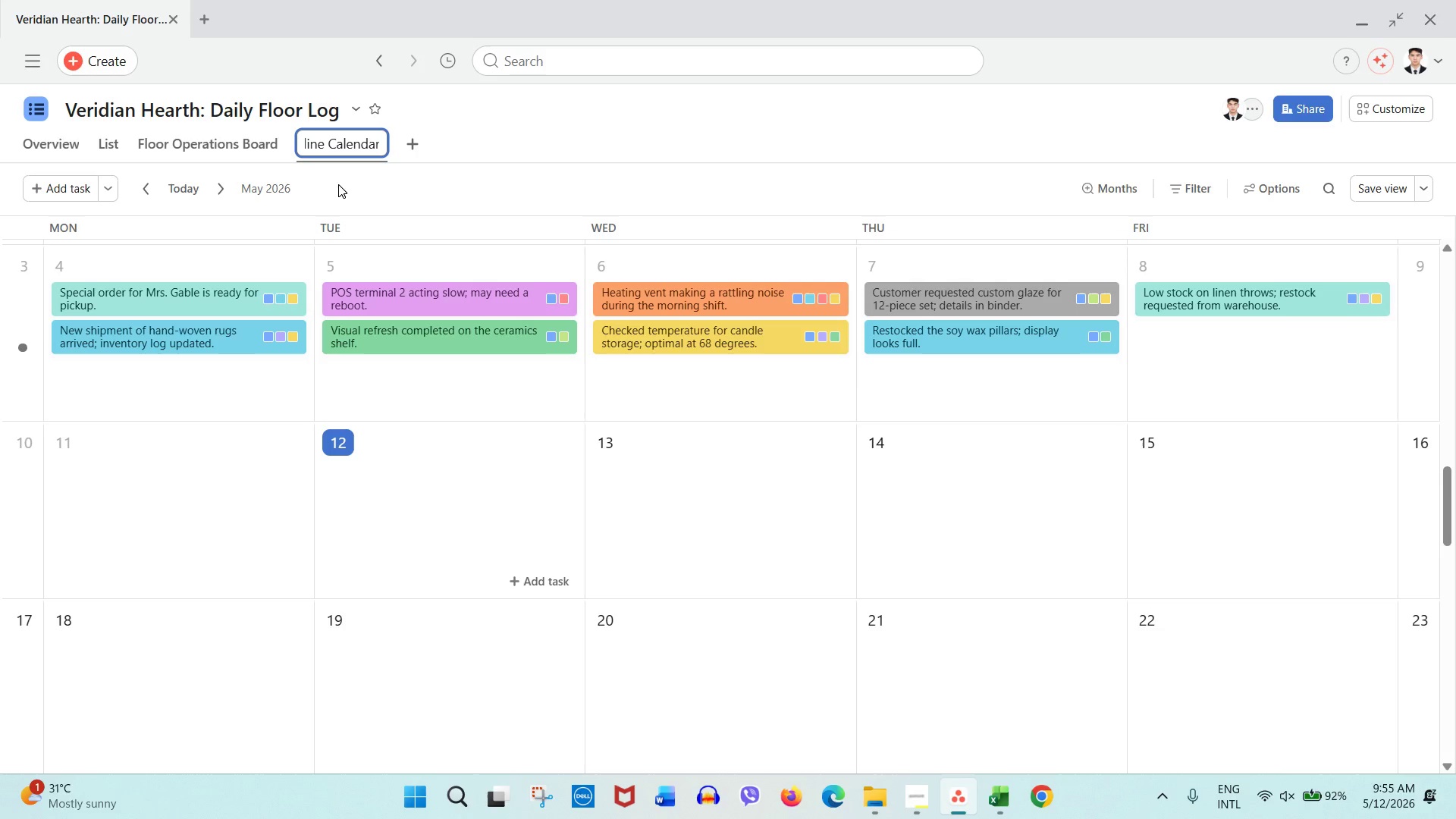 
left_click([1264, 187])
 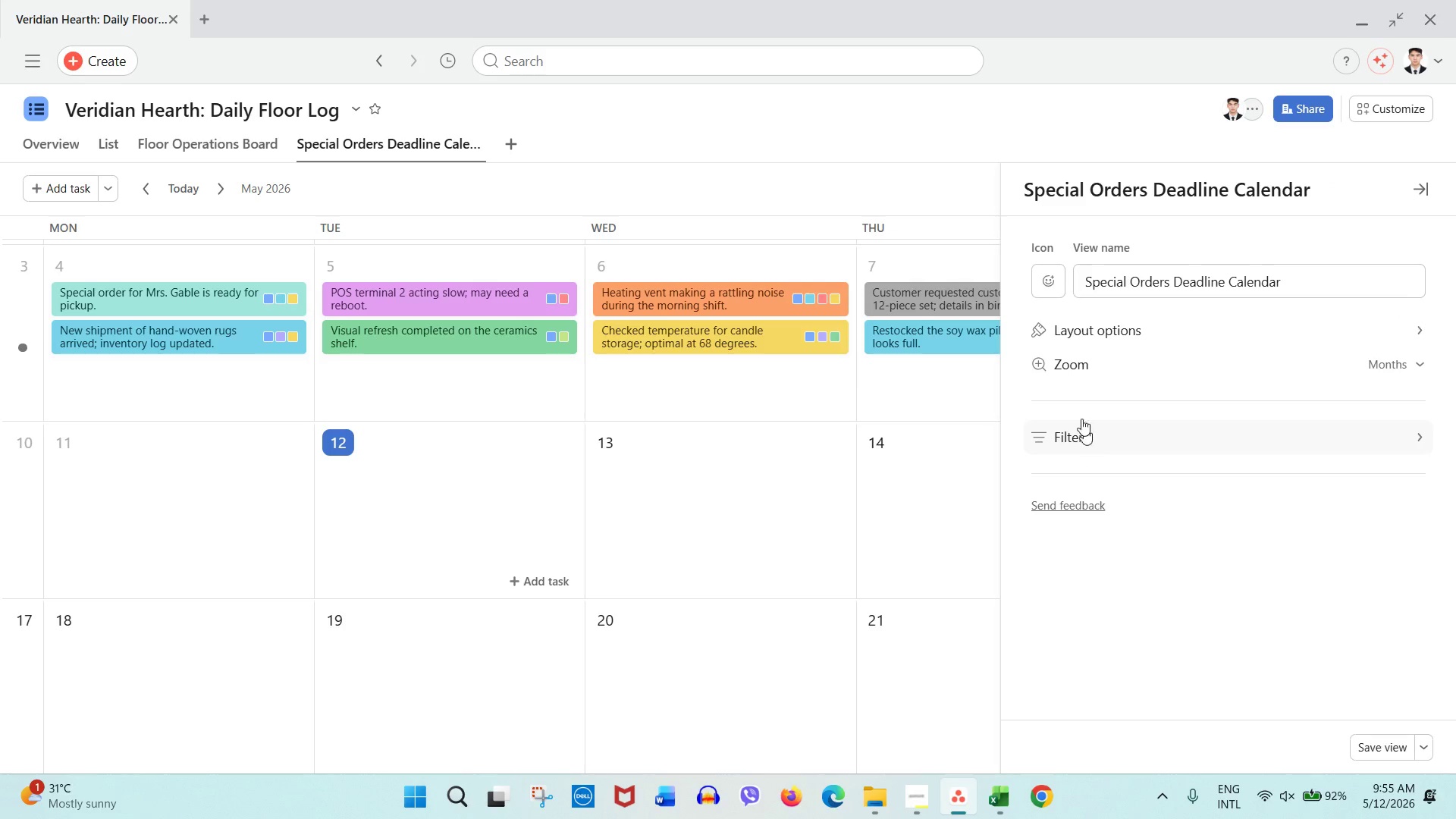 
left_click([835, 155])
 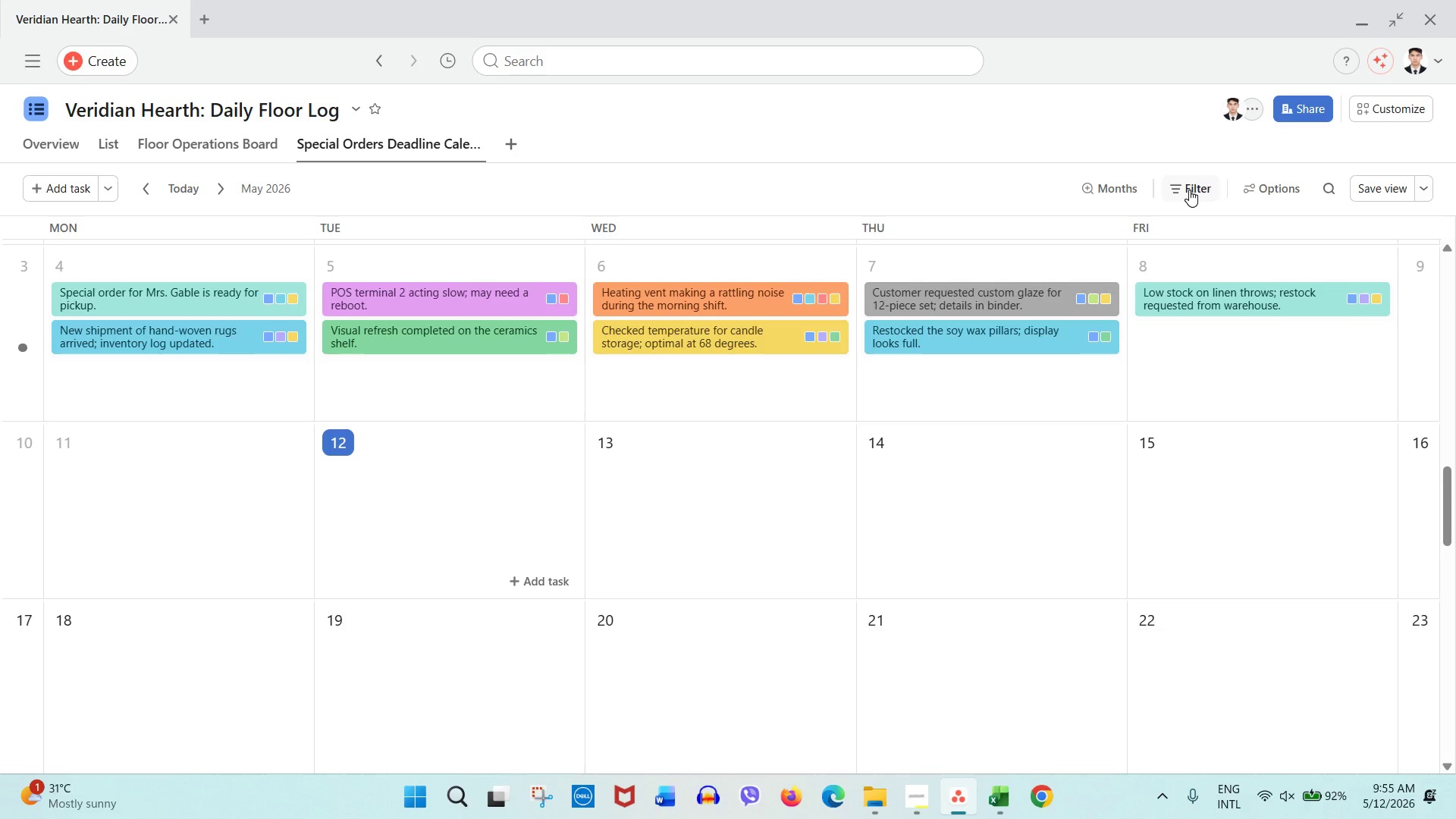 
wait(9.42)
 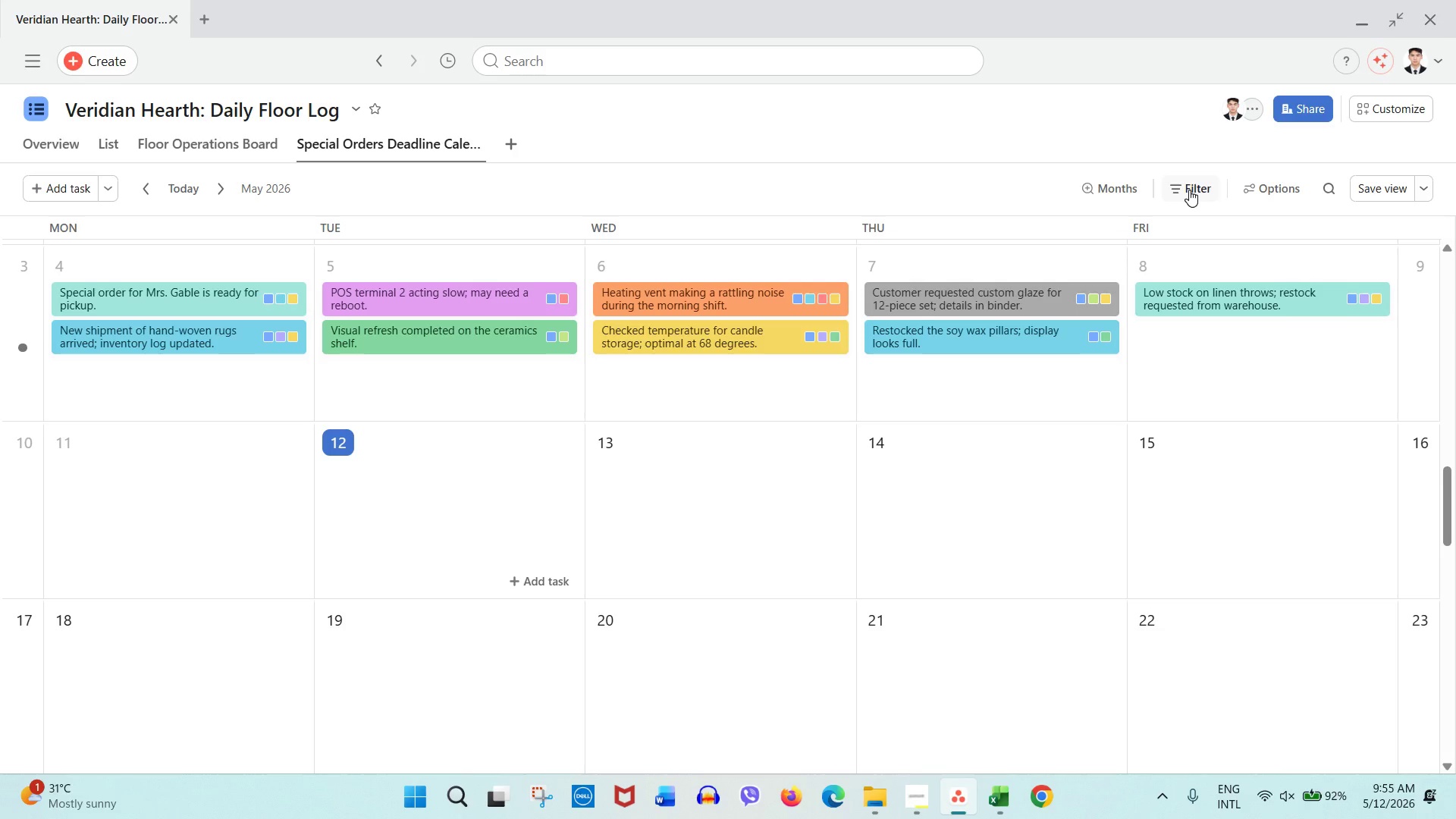 
left_click([885, 303])
 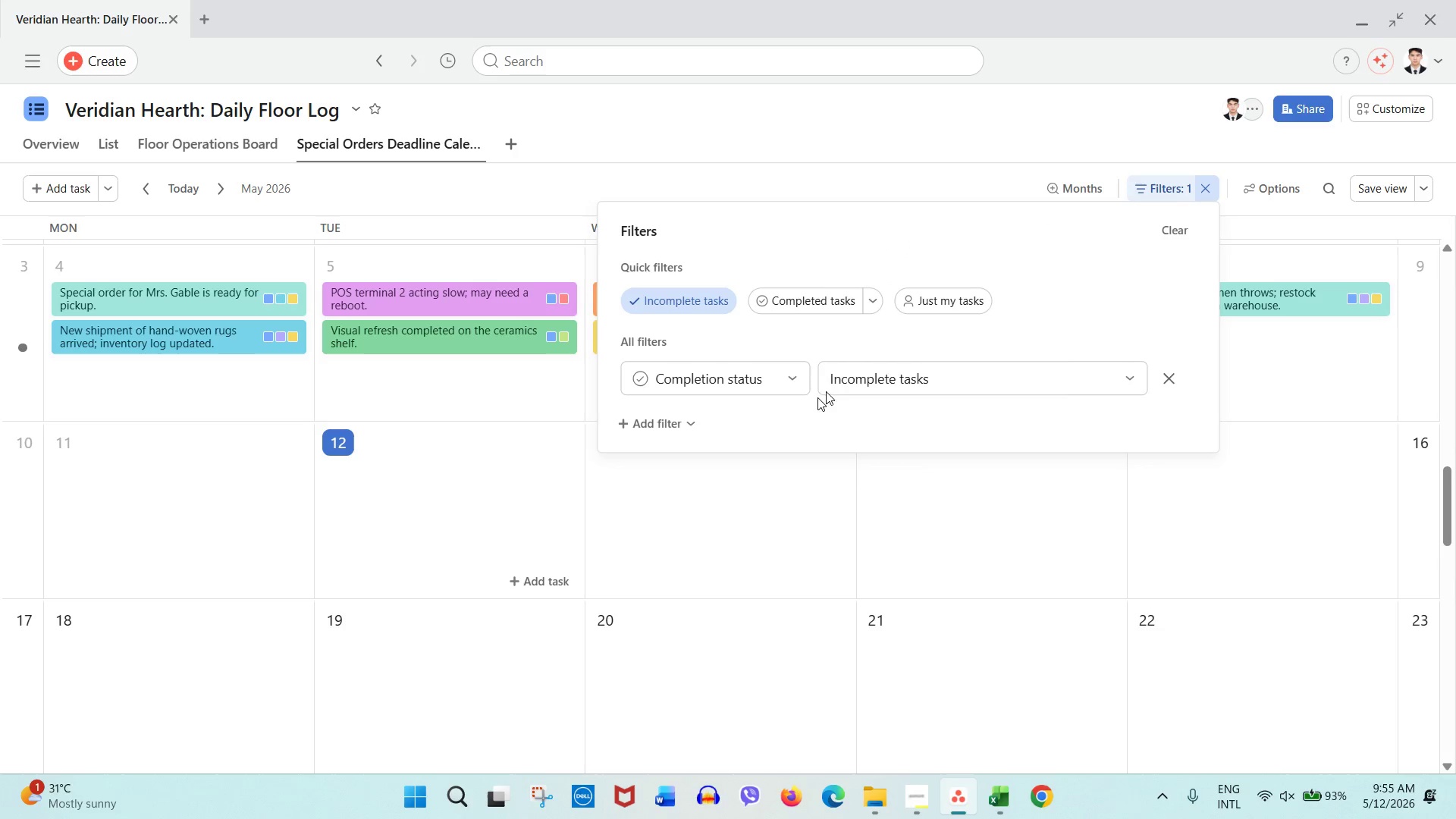 
mouse_move([670, 417])
 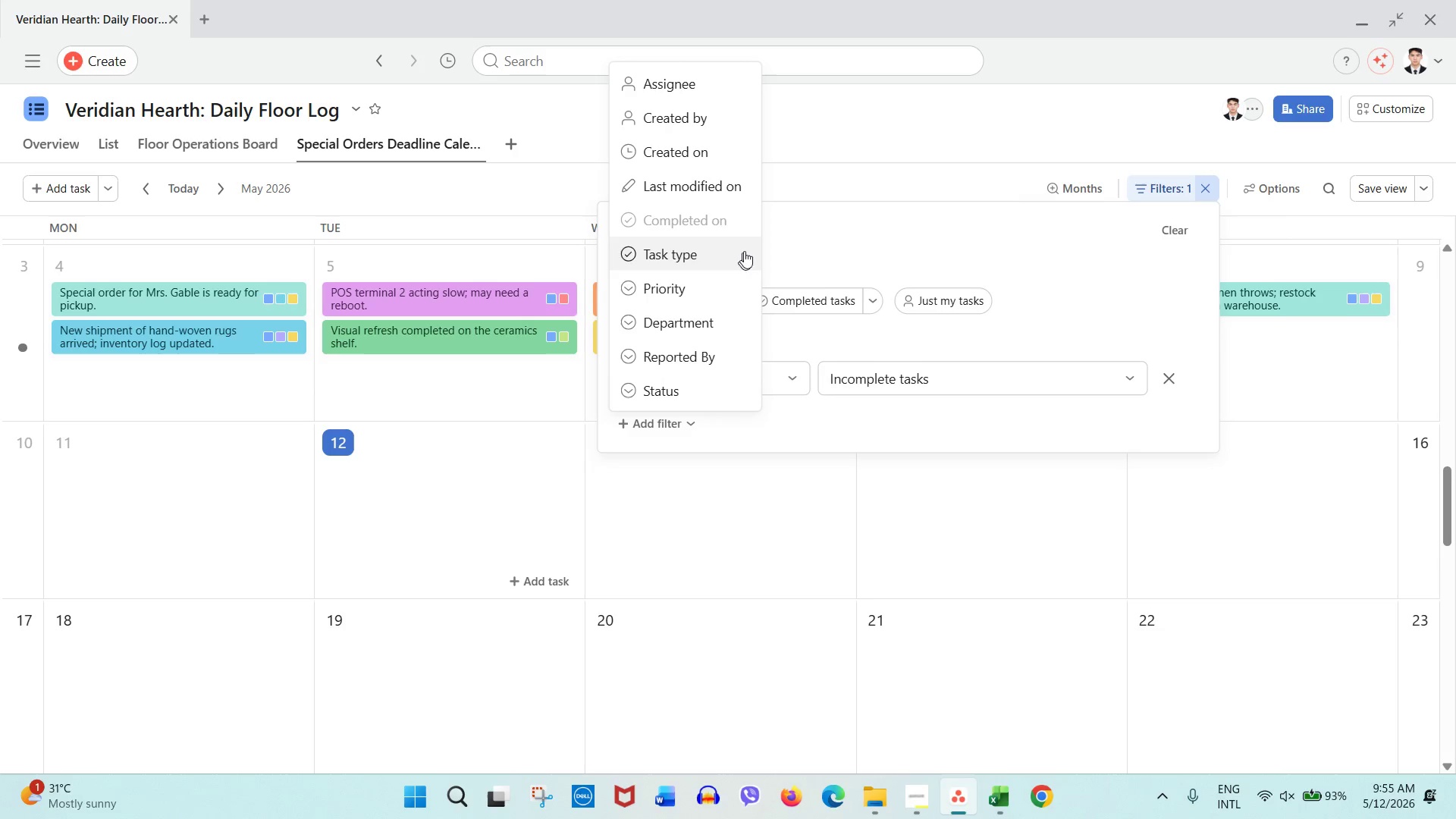 
left_click([804, 136])
 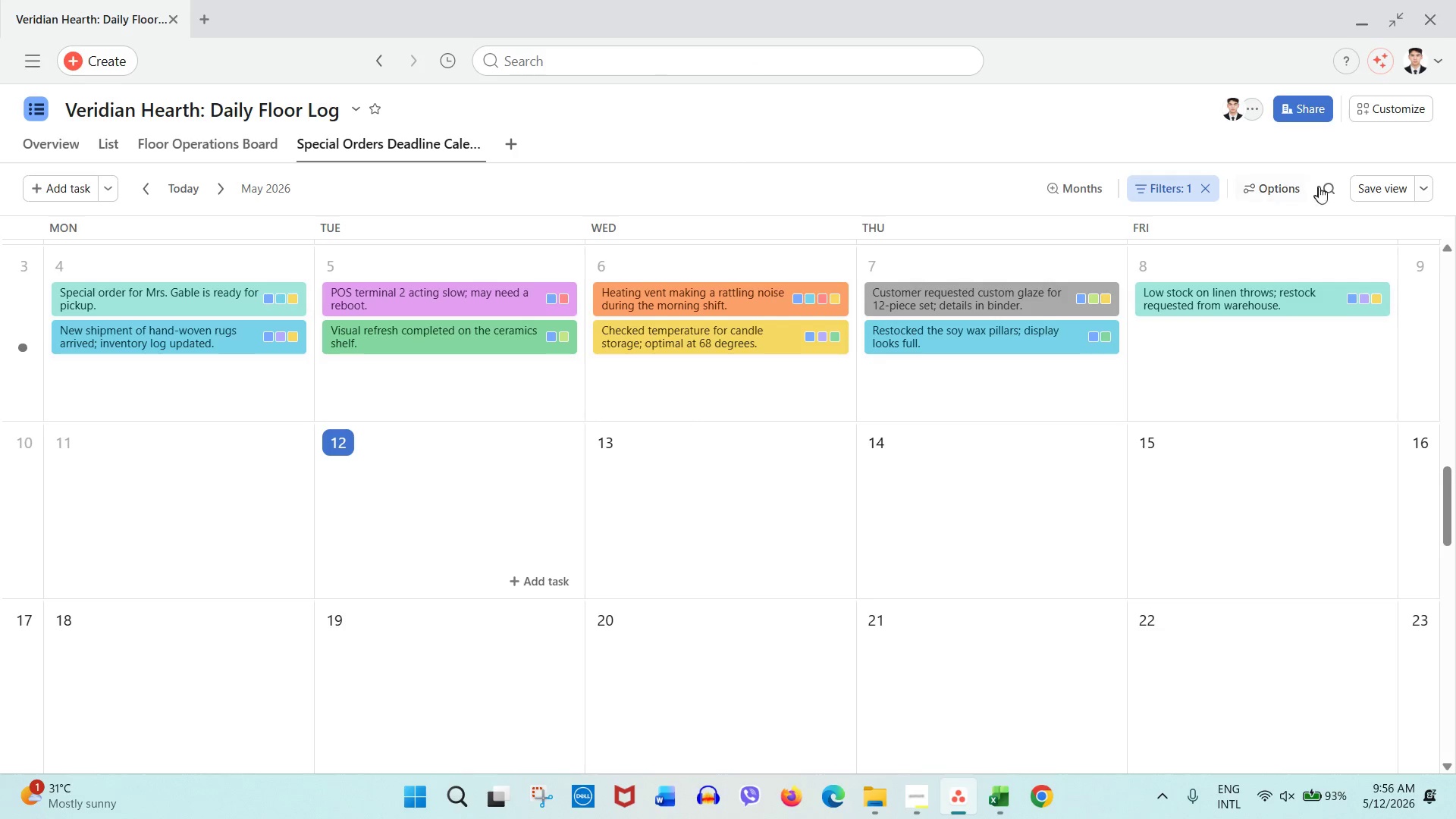 
left_click([1383, 191])
 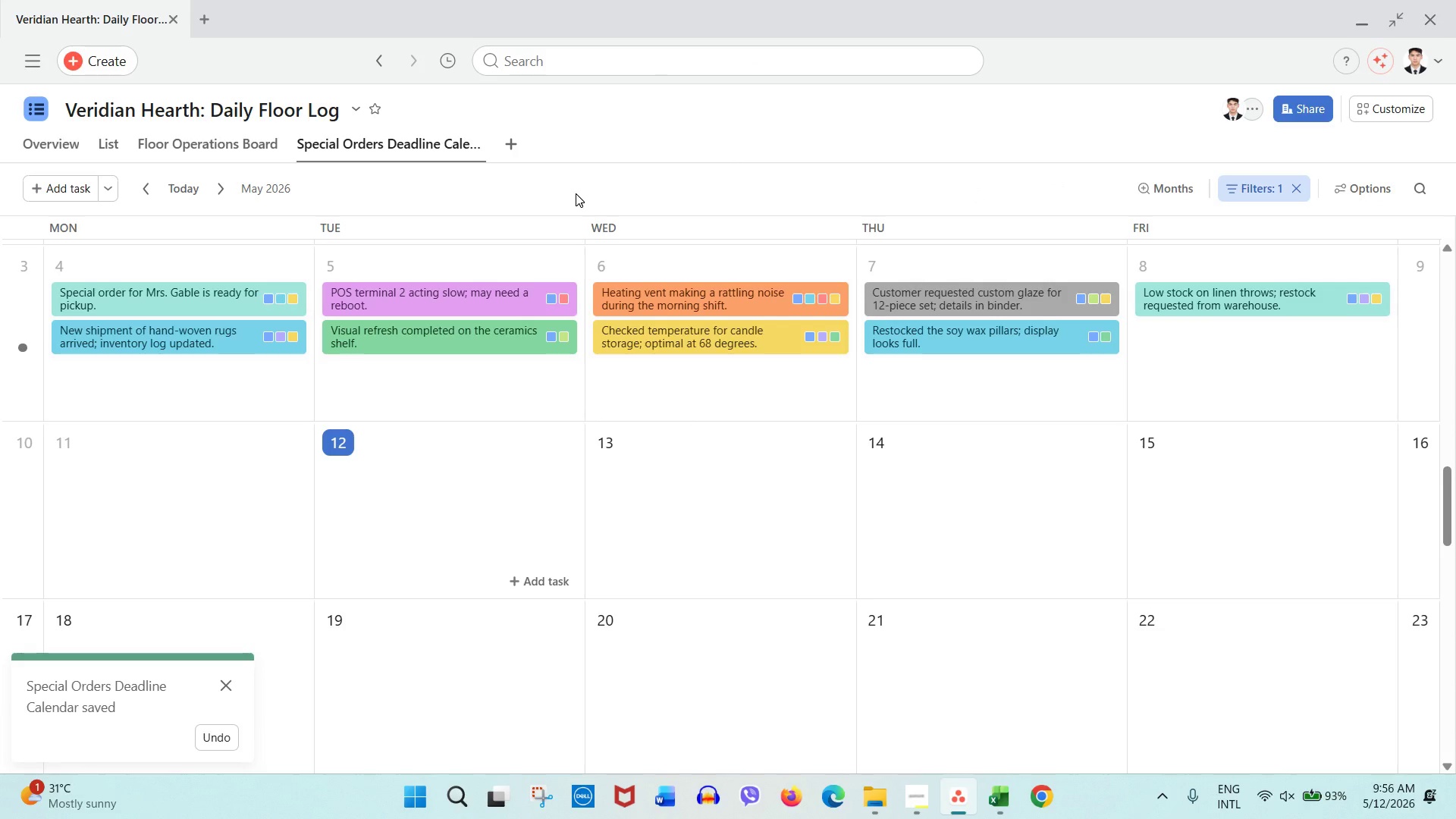 
wait(13.7)
 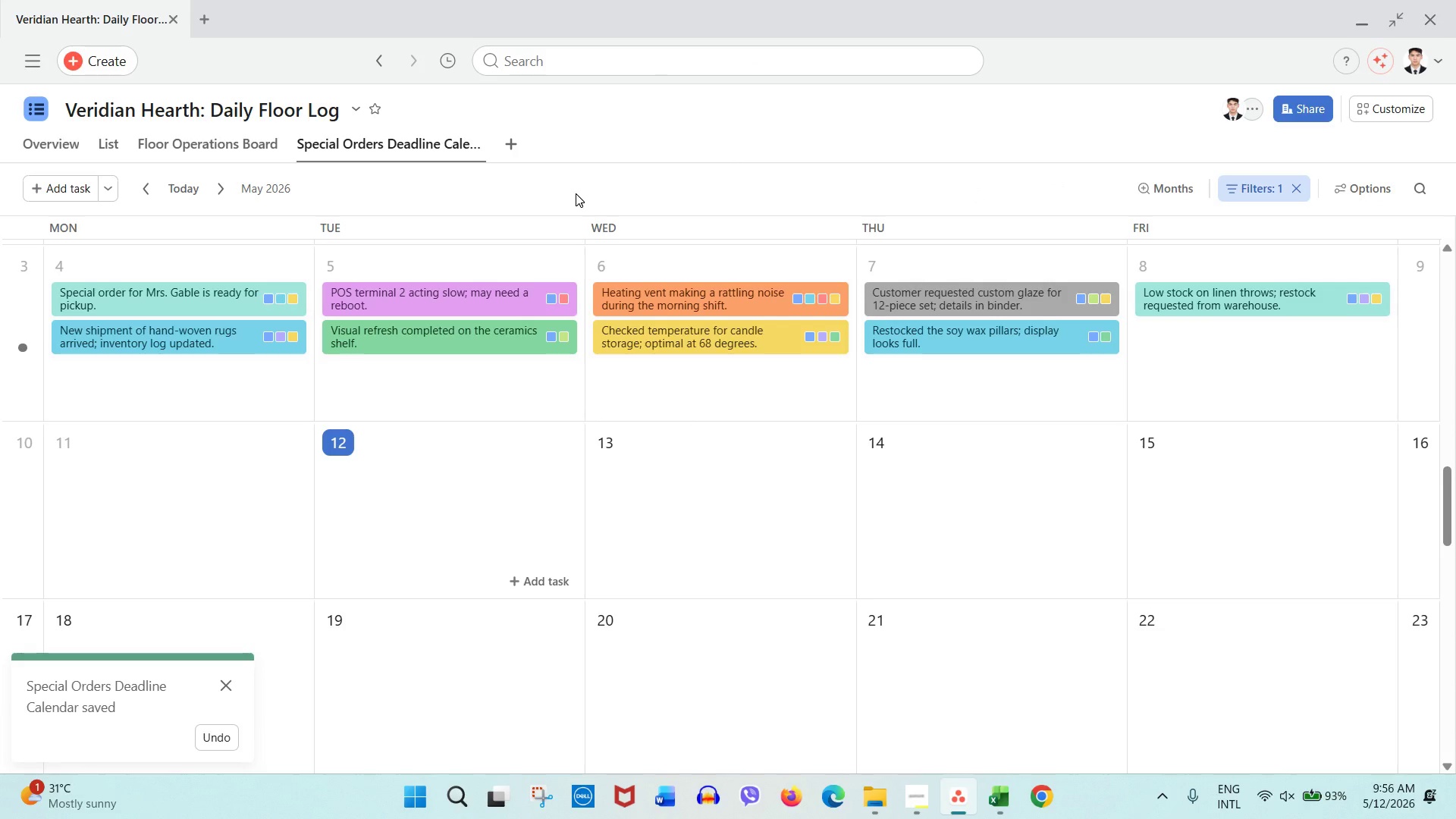 
left_click([1371, 118])
 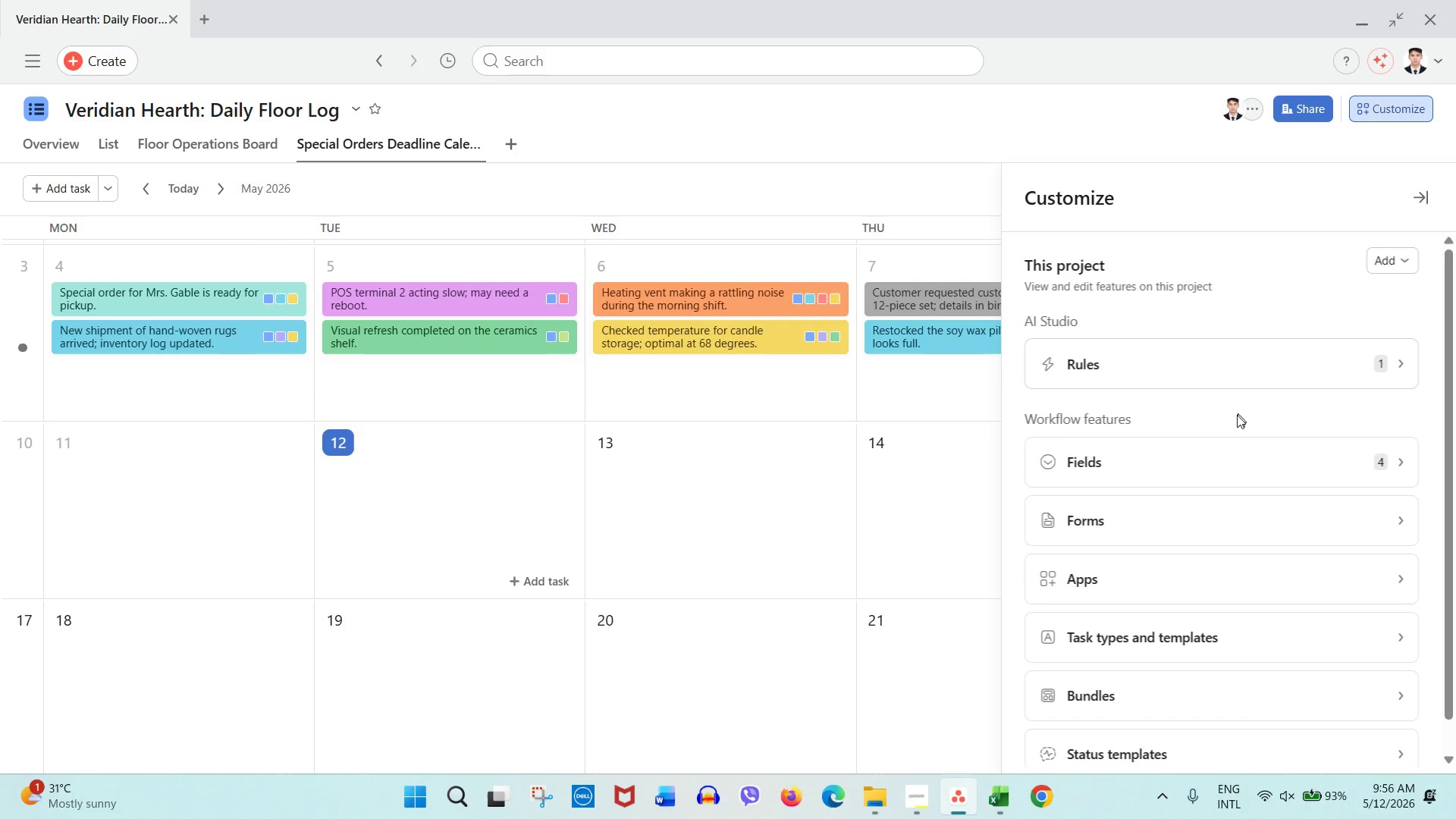 
scroll: coordinate [1194, 467], scroll_direction: down, amount: 3.0
 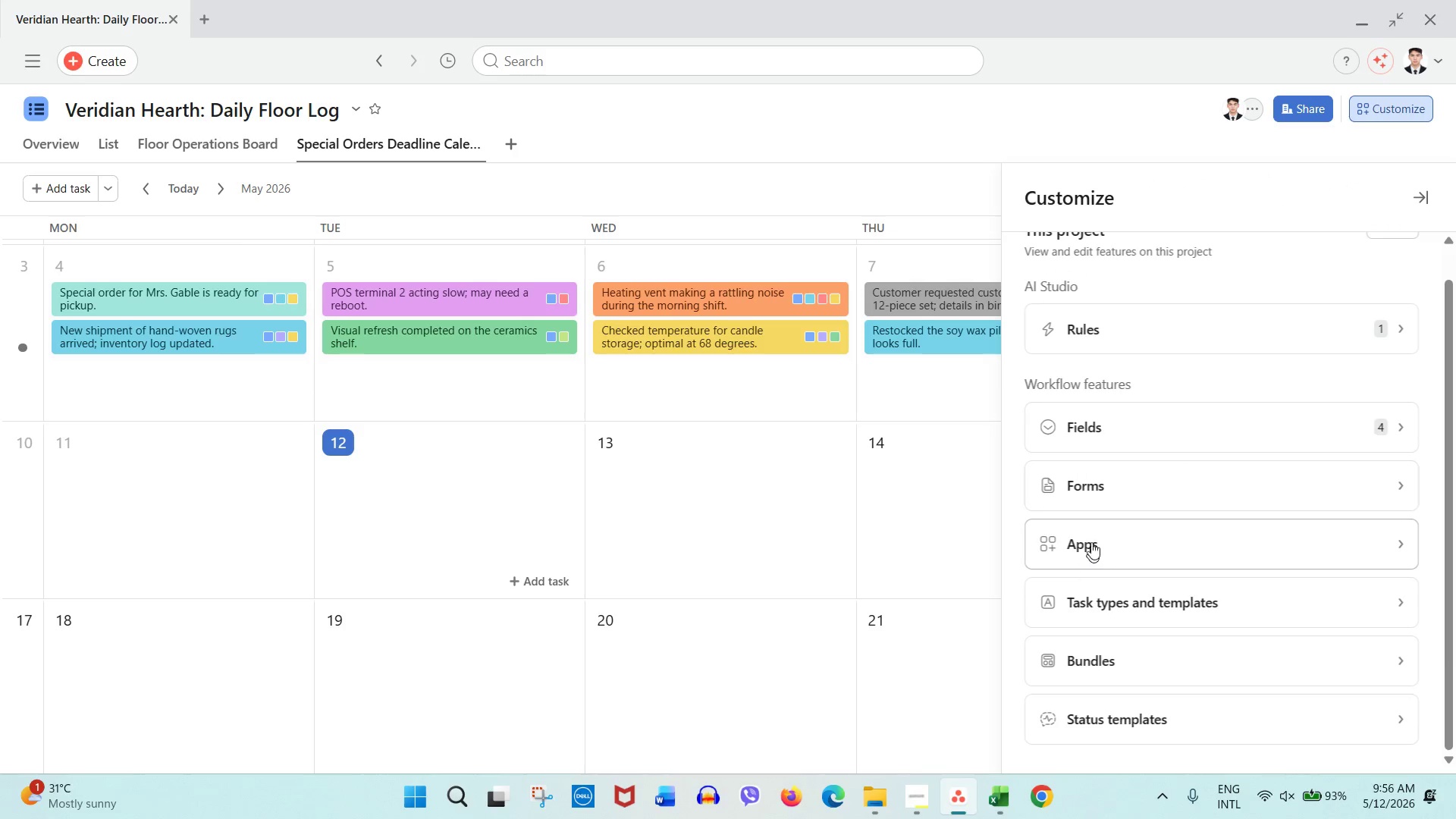 
scroll: coordinate [1097, 450], scroll_direction: up, amount: 3.0
 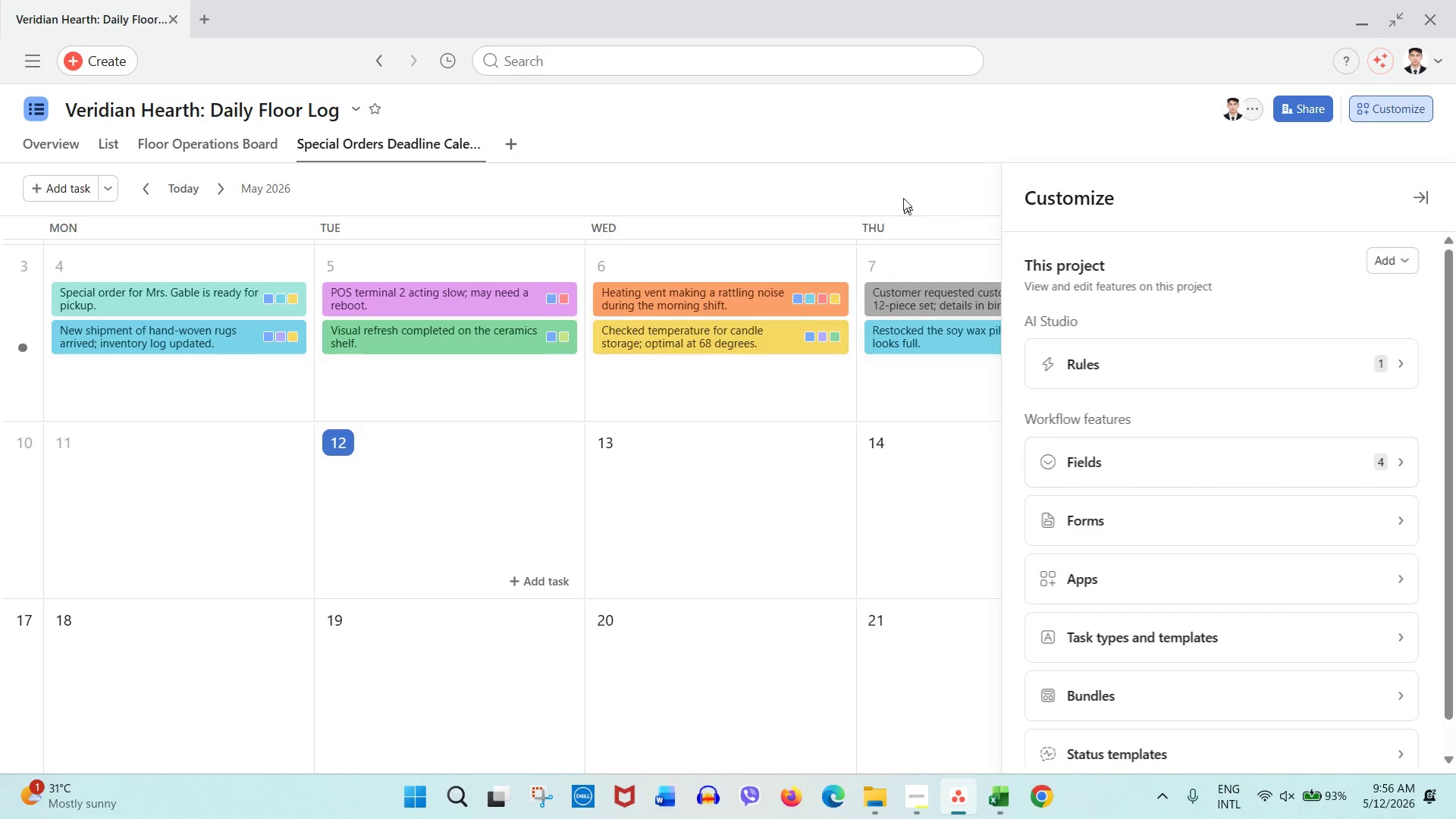 
left_click([902, 188])
 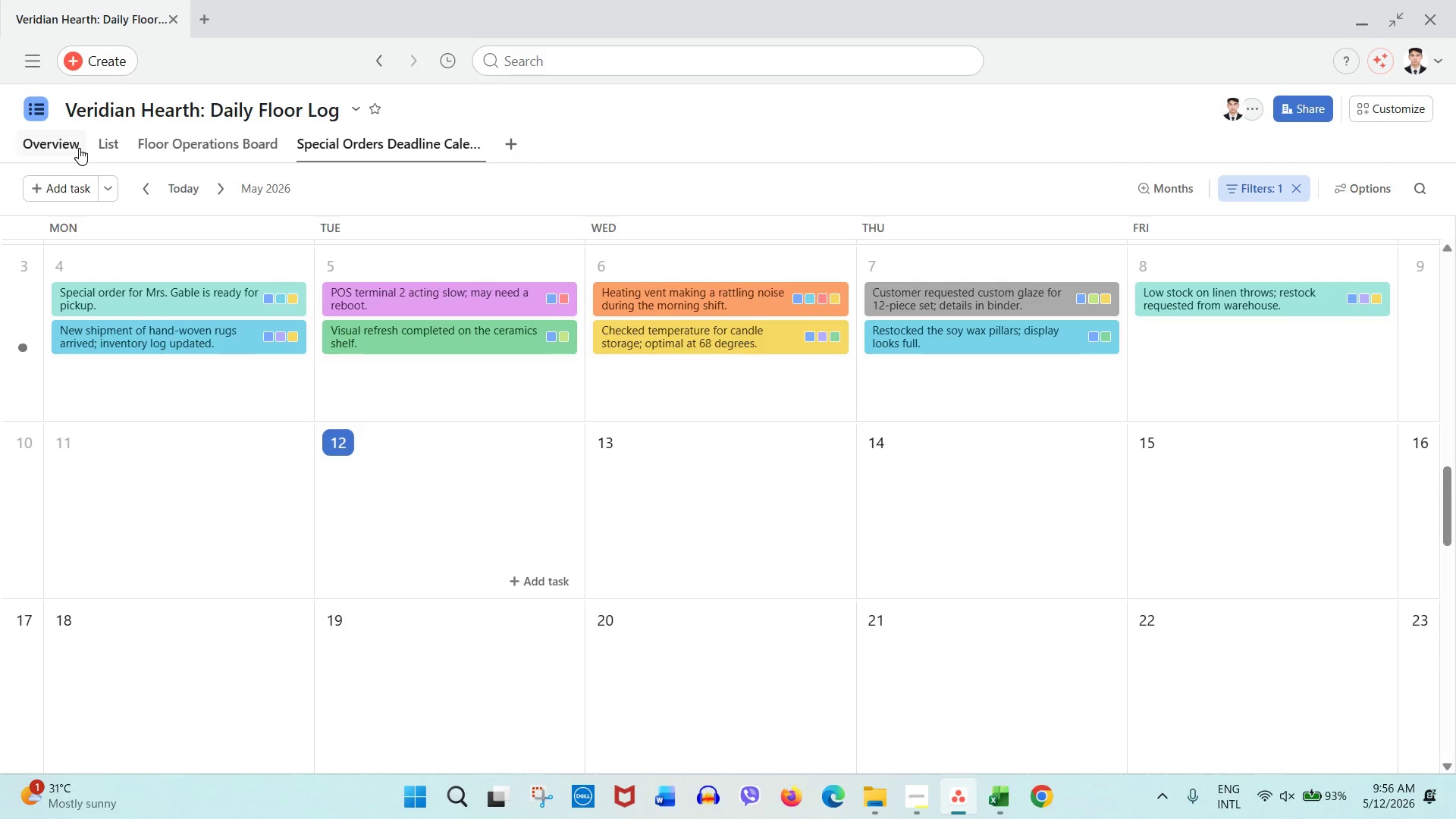 
wait(12.47)
 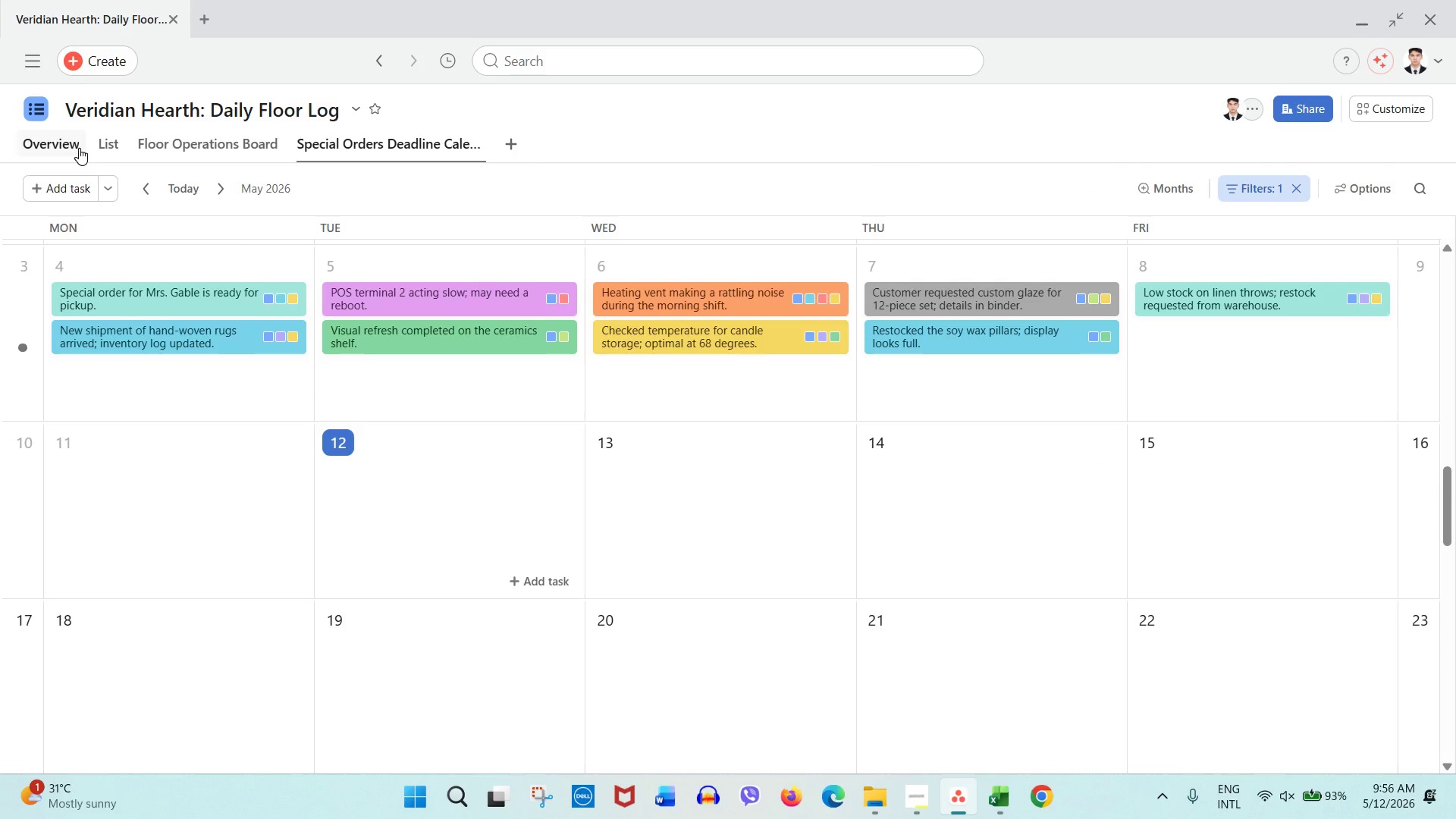 
left_click([73, 149])
 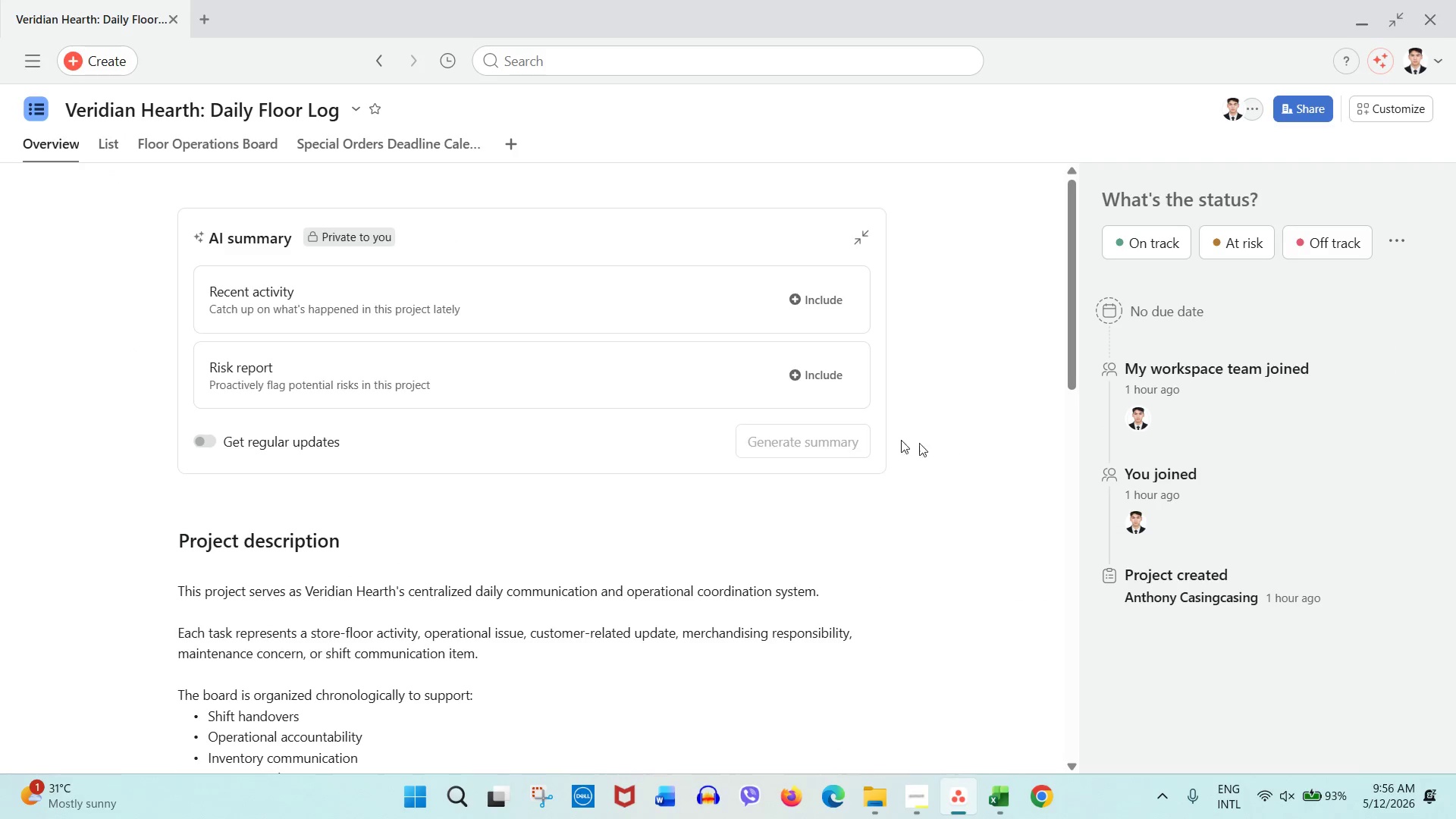 
wait(5.22)
 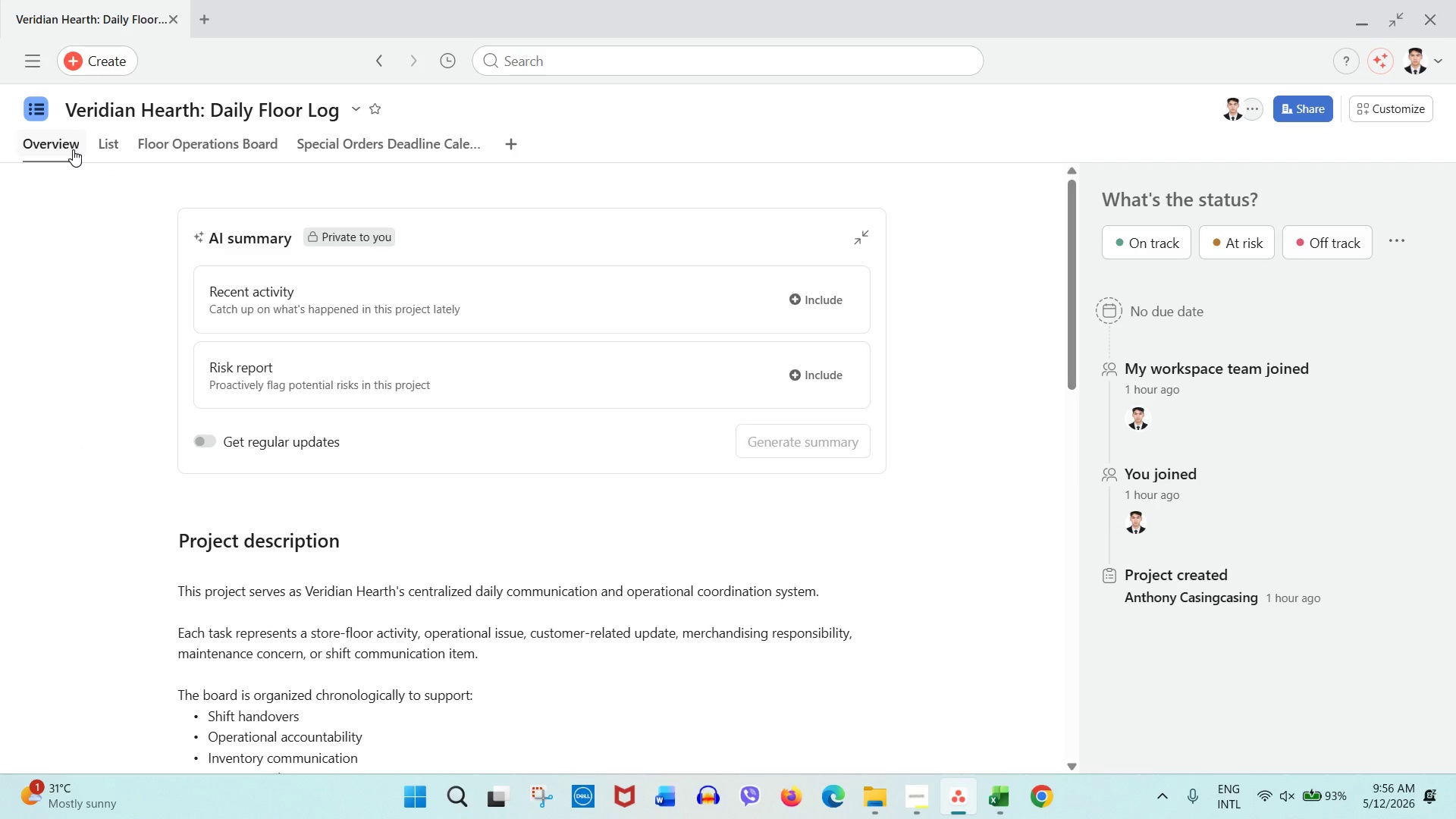 
left_click([347, 107])
 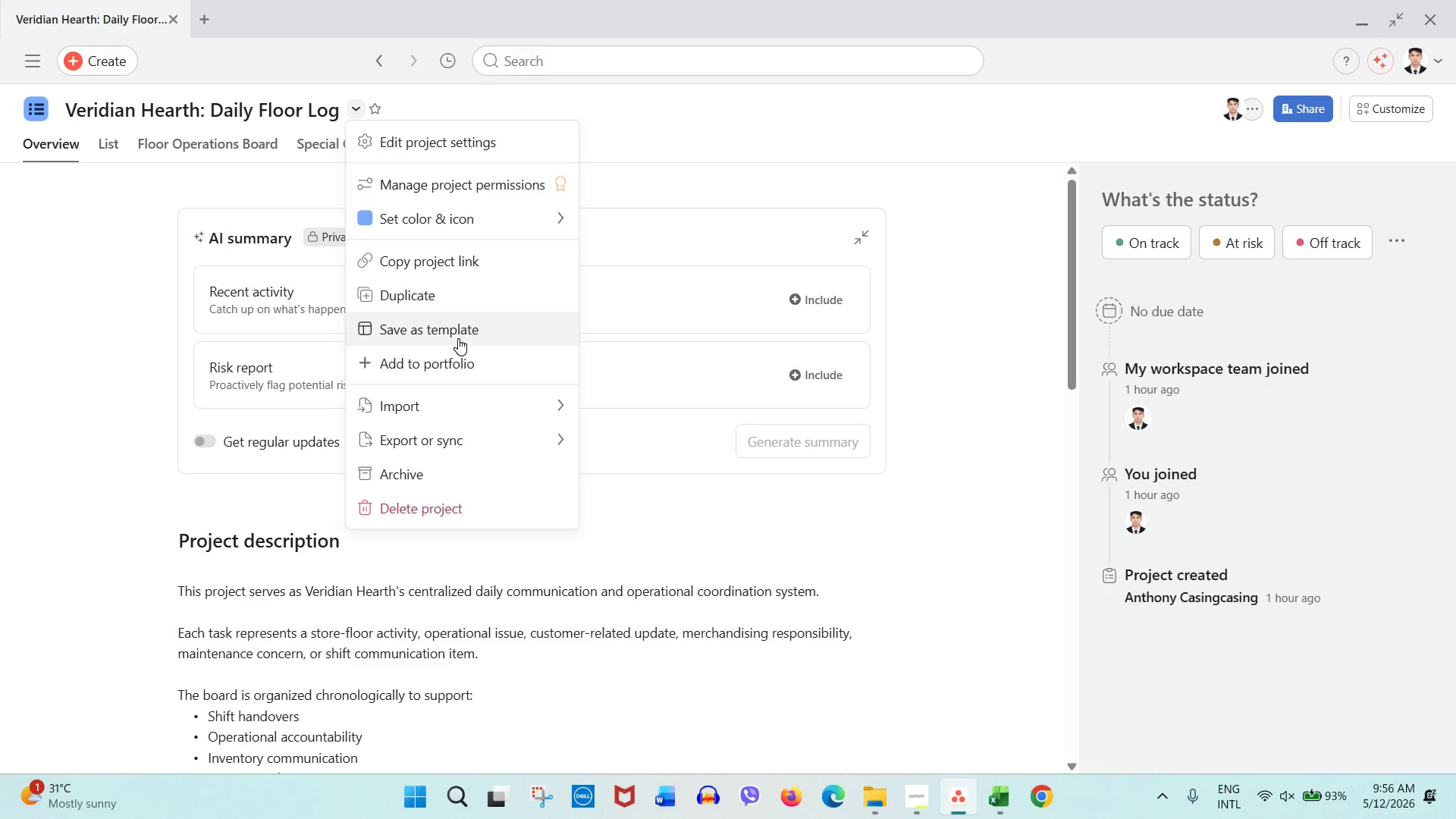 
mouse_move([513, 213])
 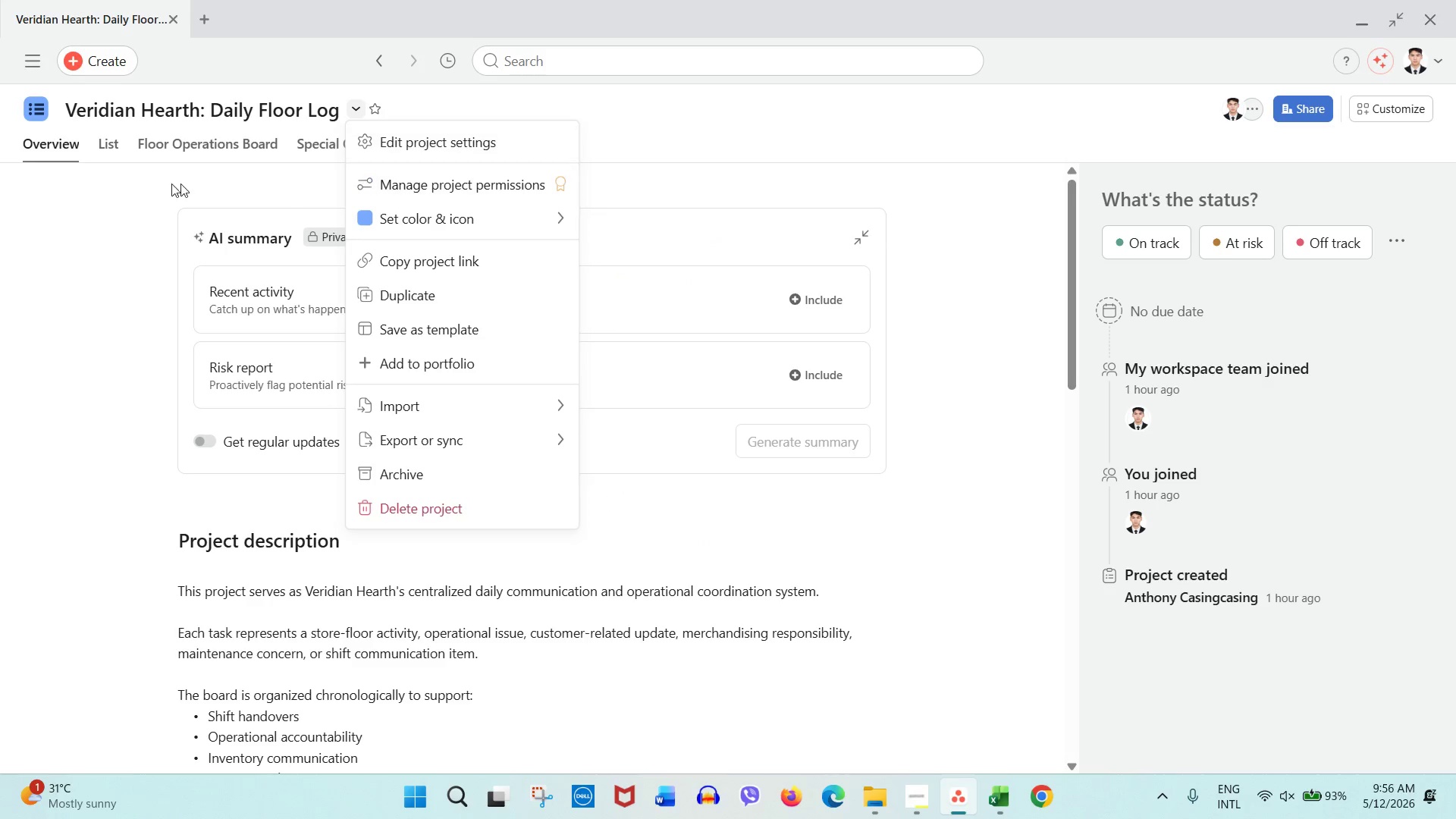 
left_click([67, 193])
 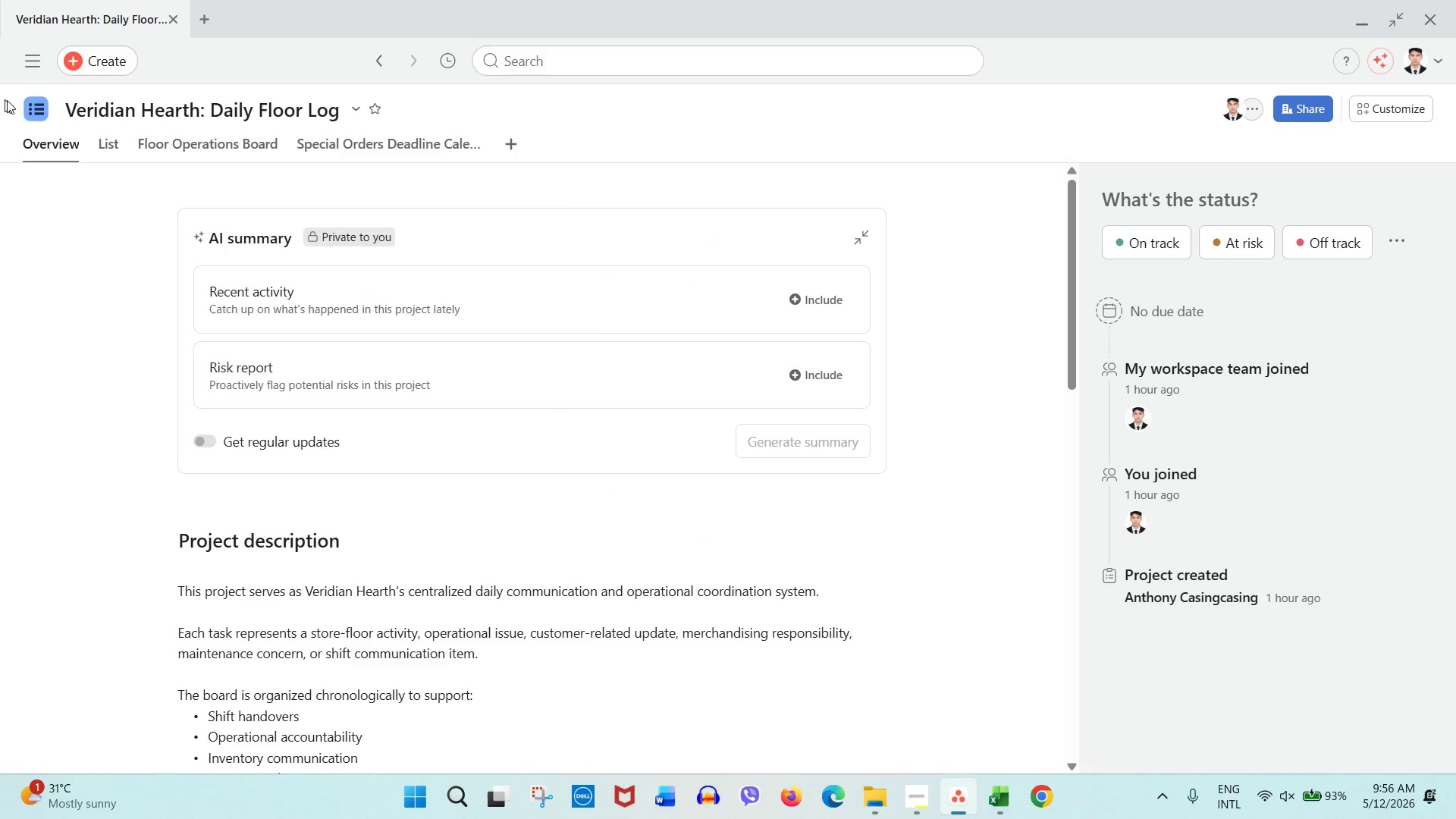 
left_click([27, 106])
 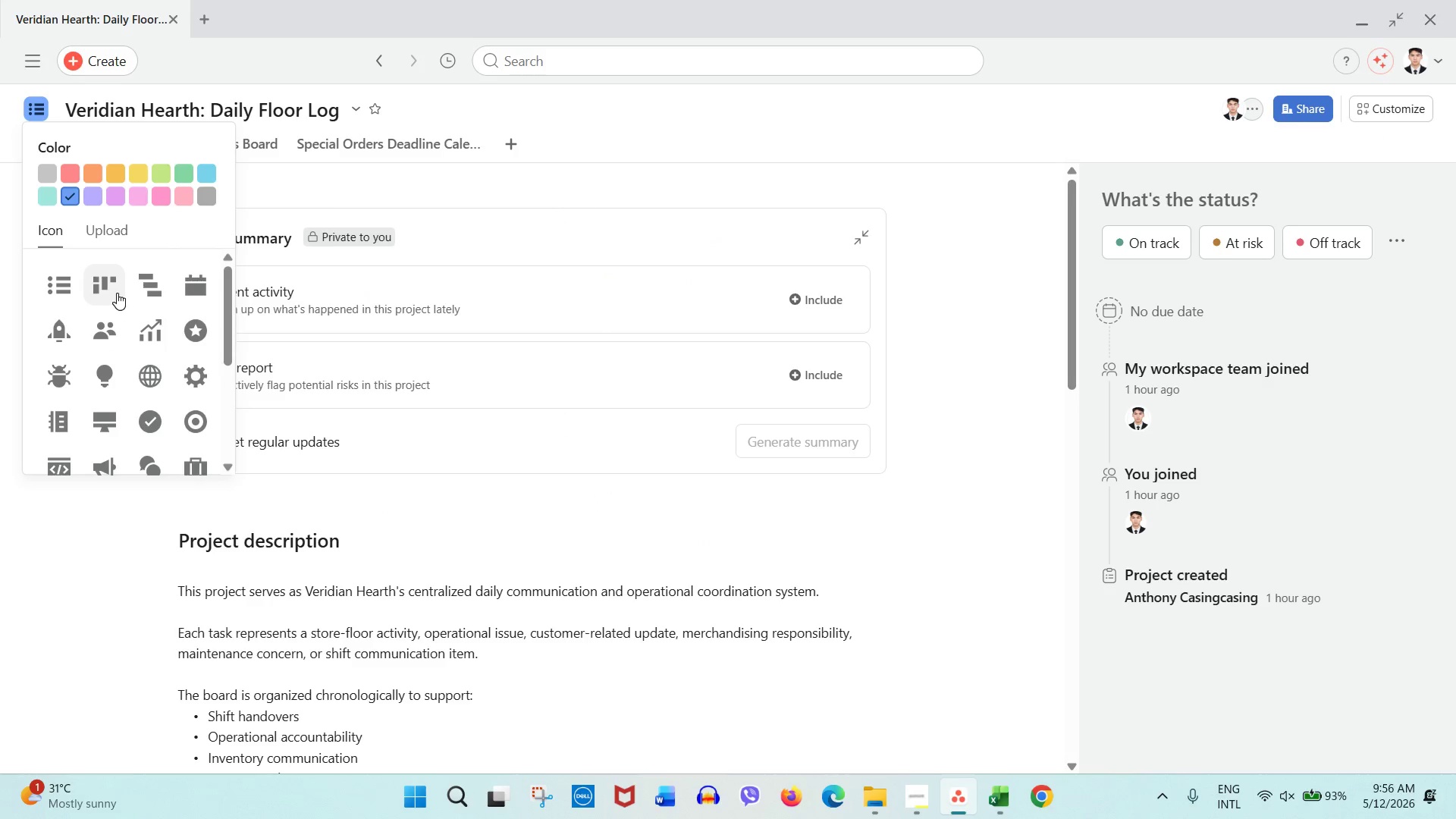 
left_click([111, 287])
 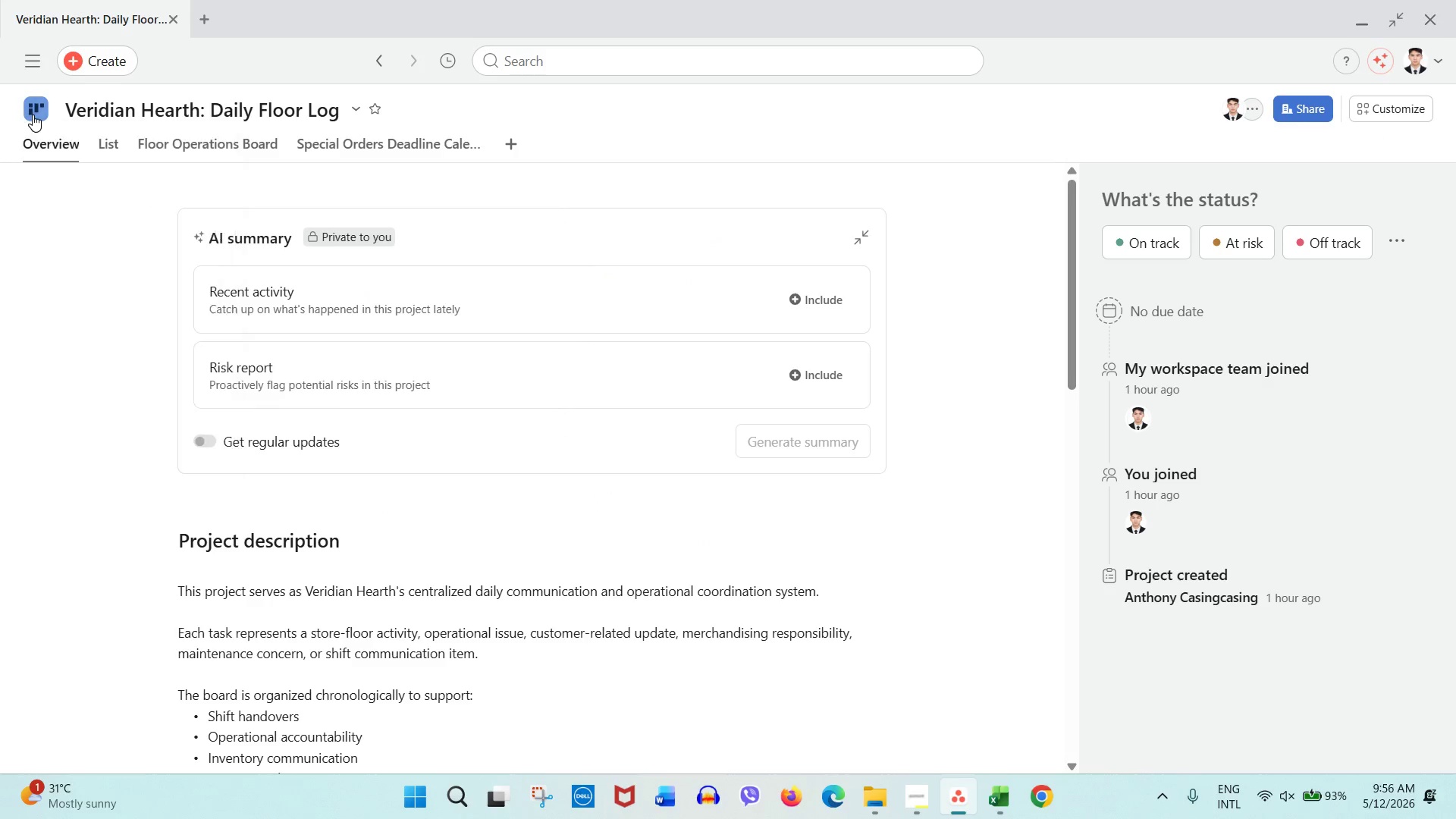 
double_click([33, 115])
 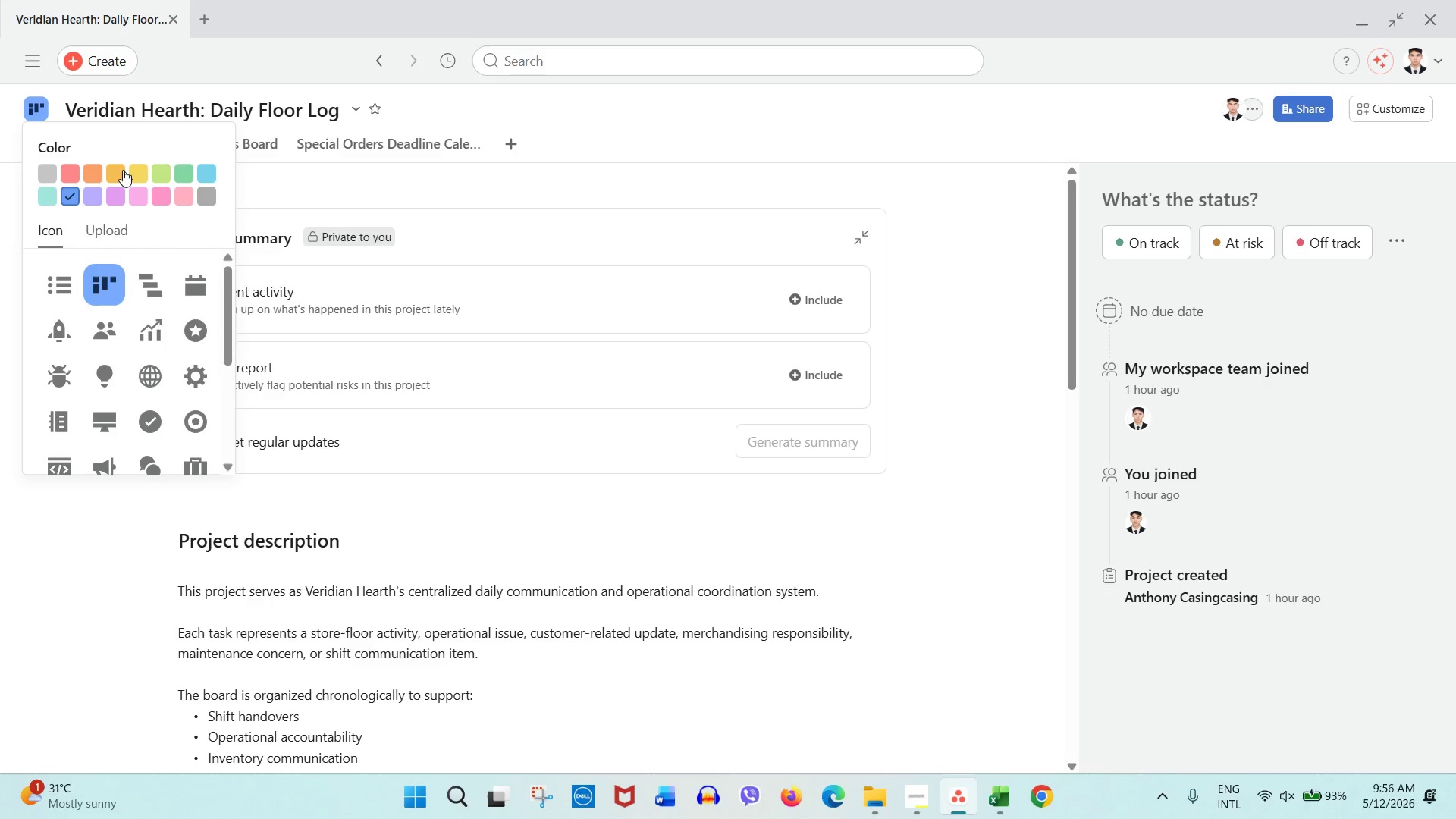 
left_click([127, 172])
 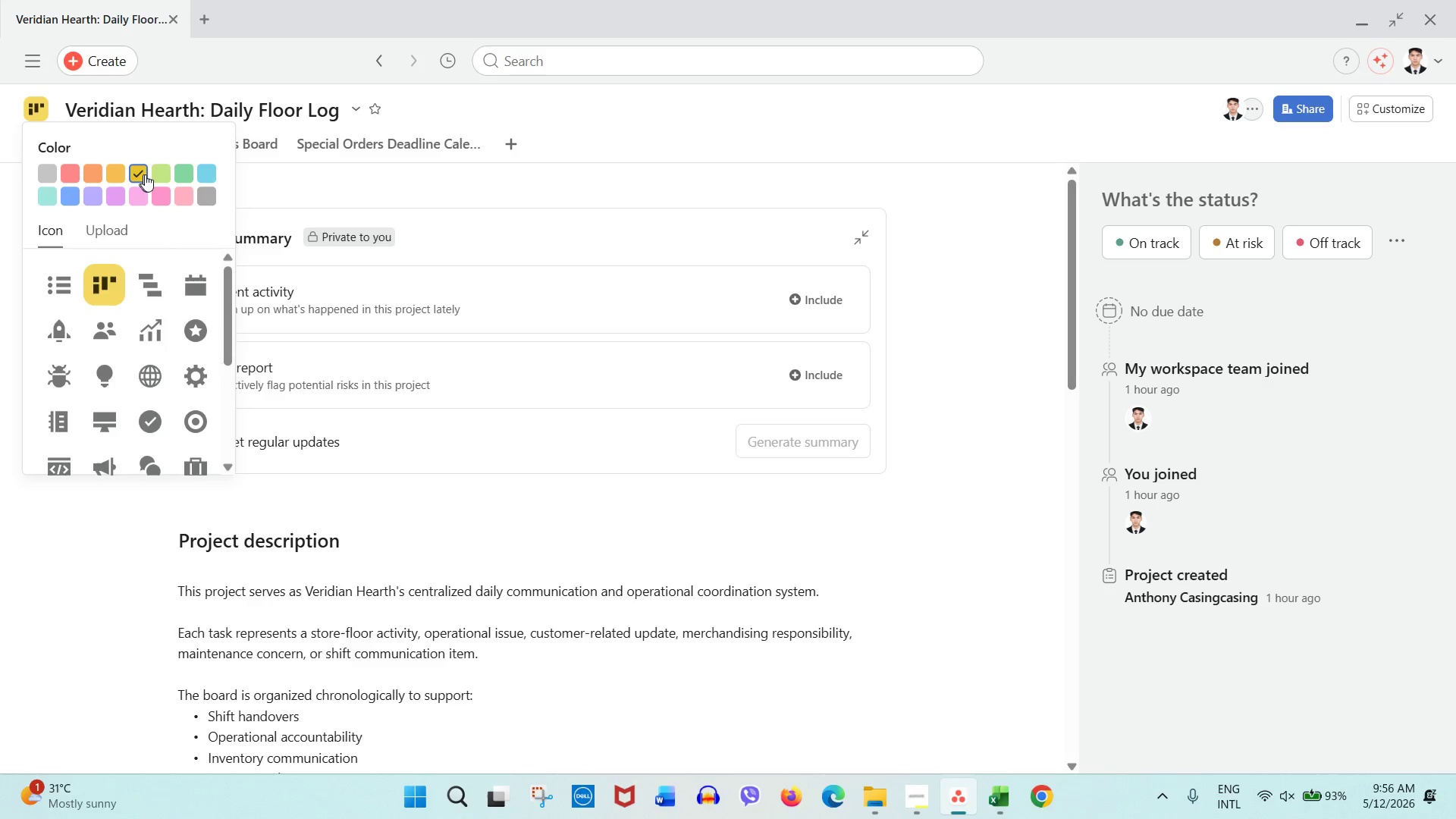 
triple_click([145, 174])
 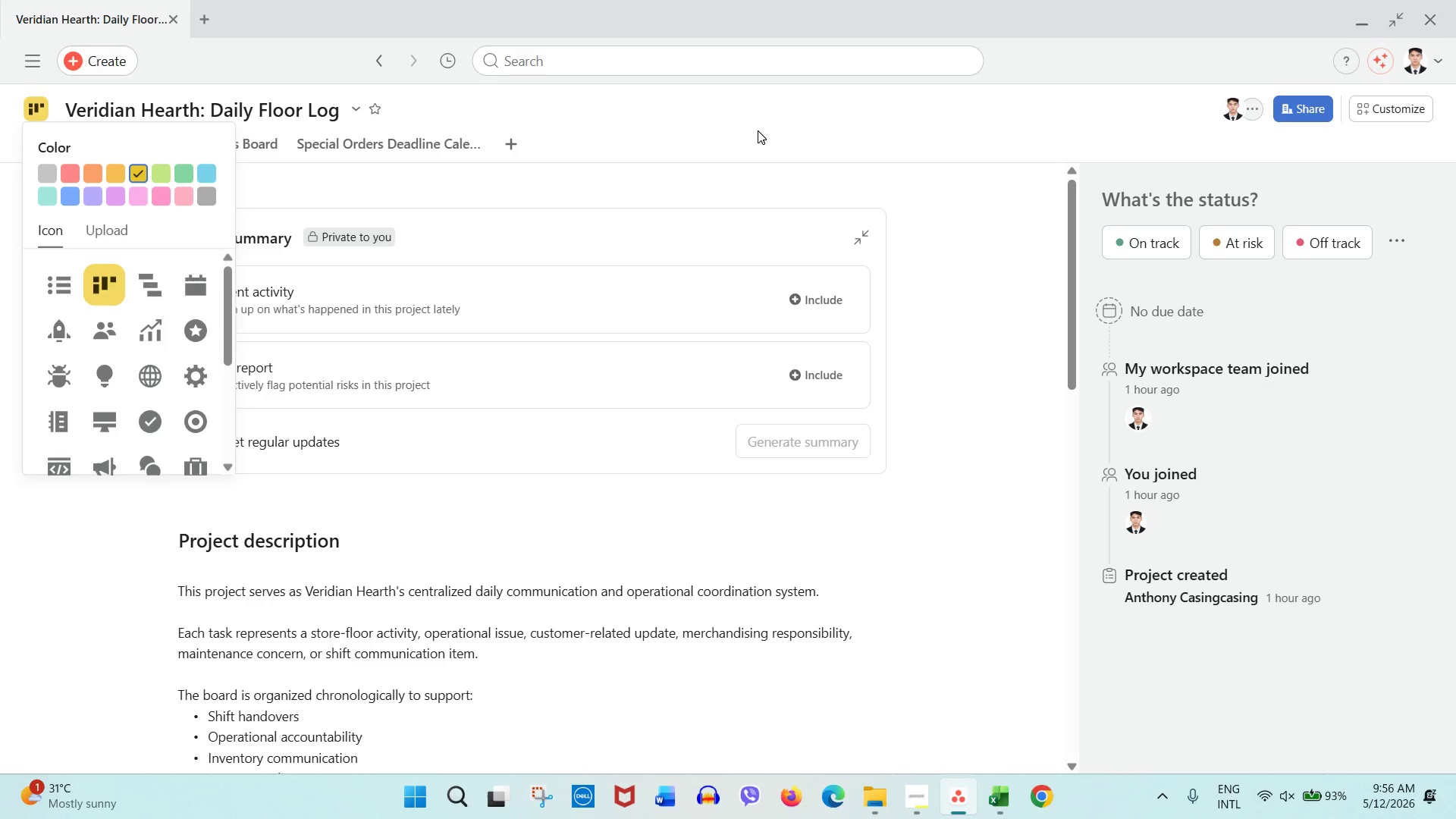 
left_click([760, 130])
 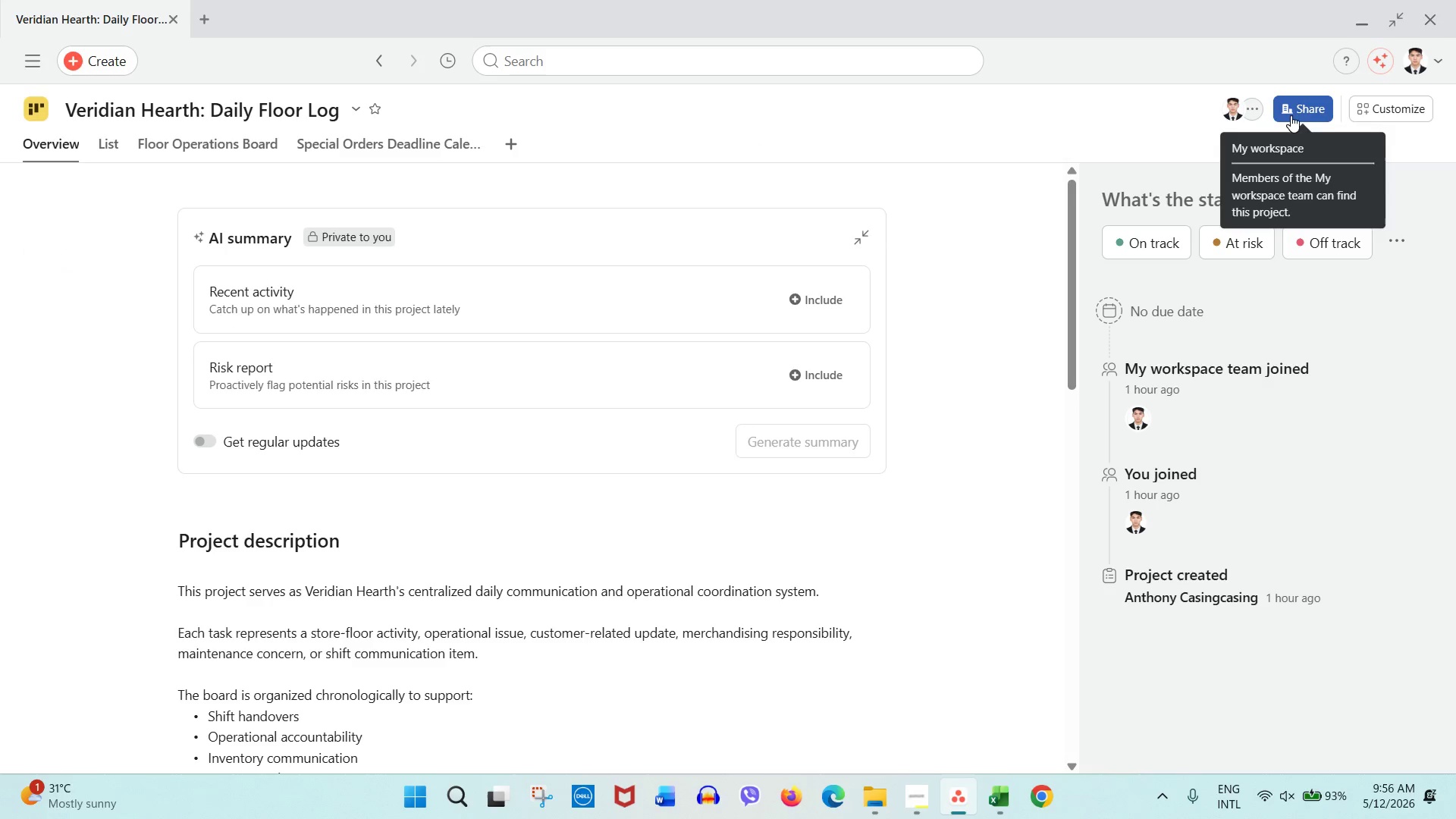 
left_click([1370, 107])
 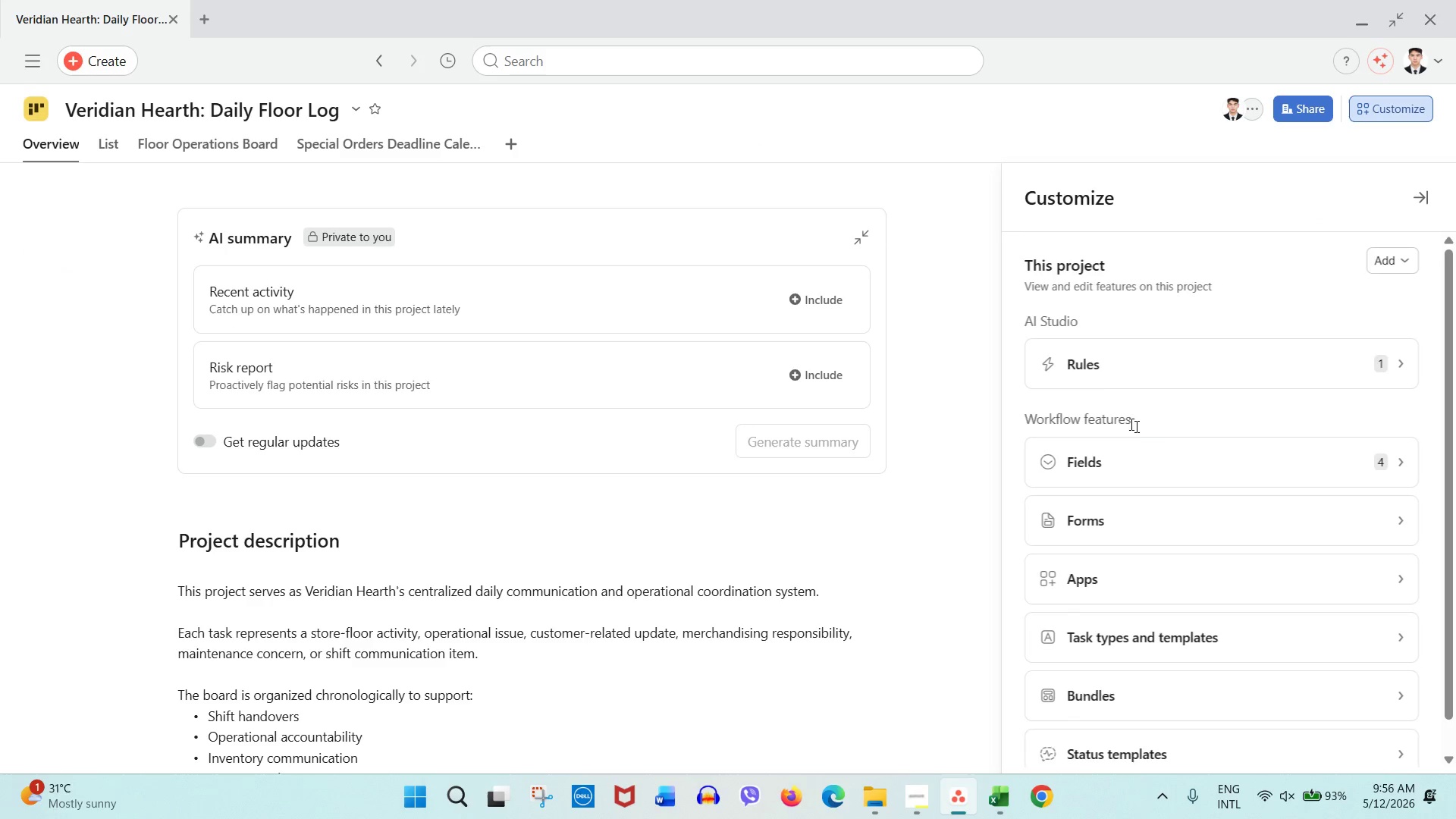 
scroll: coordinate [1137, 422], scroll_direction: down, amount: 1.0
 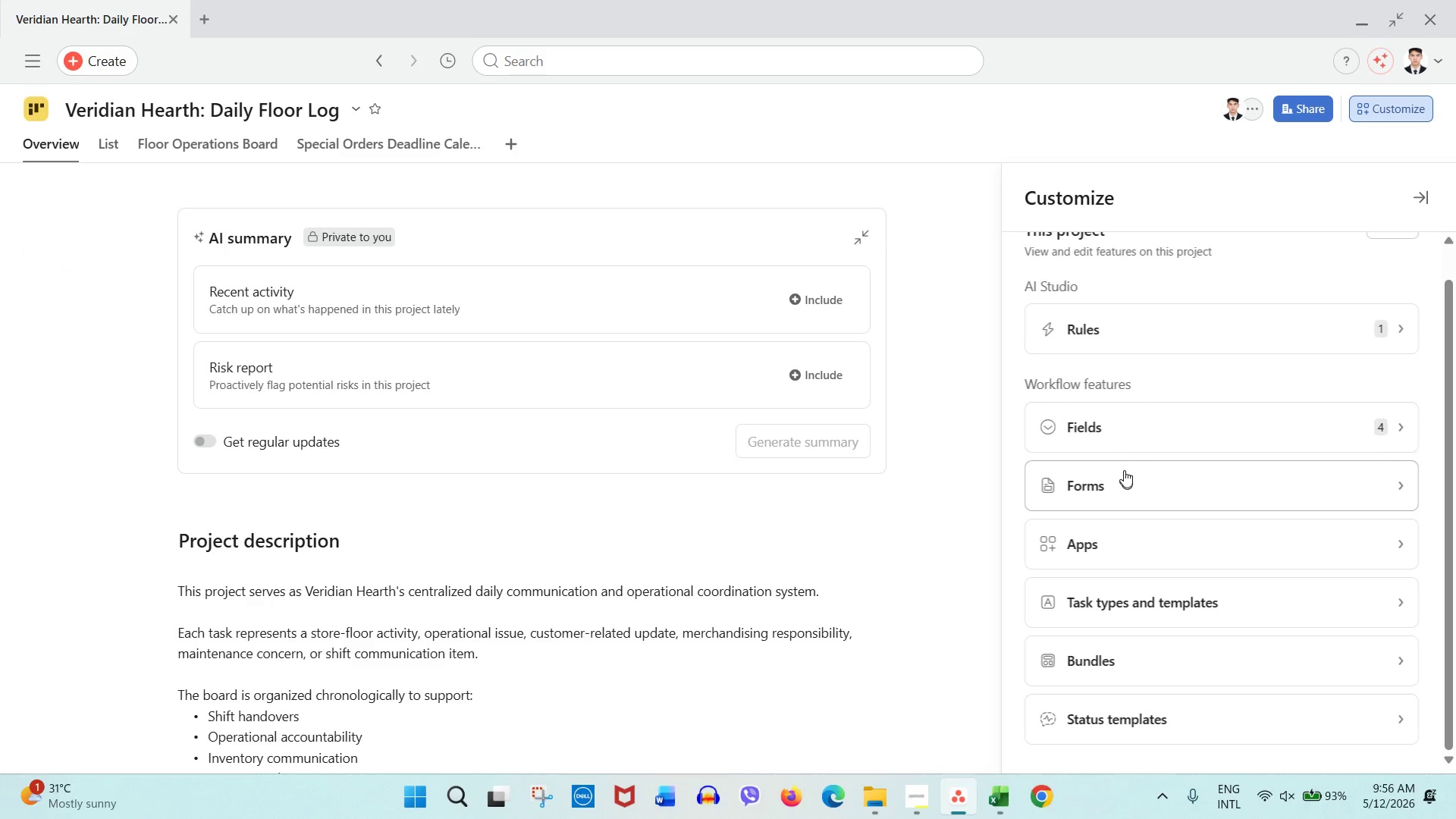 
left_click([1135, 424])
 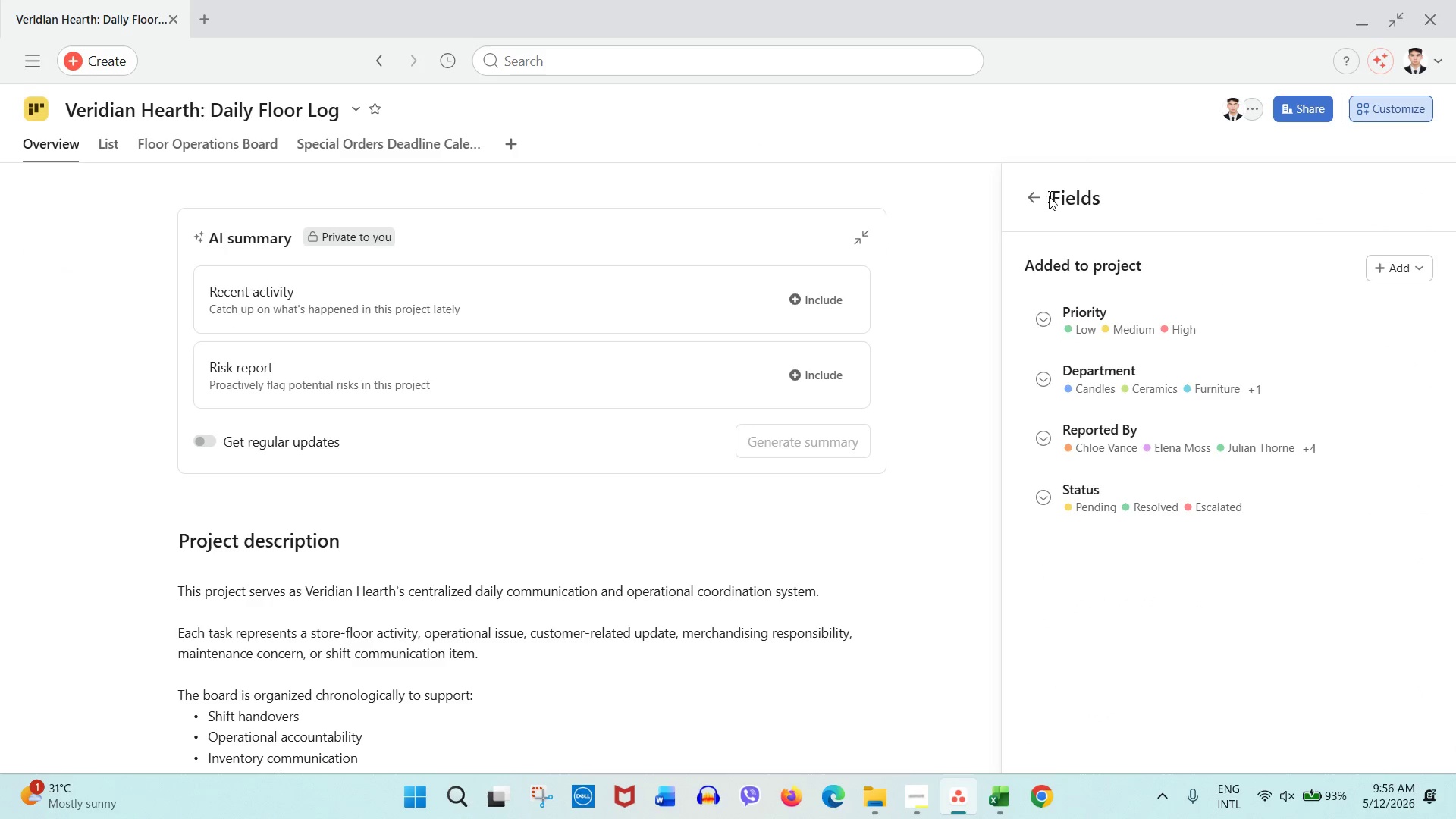 
left_click([1037, 184])
 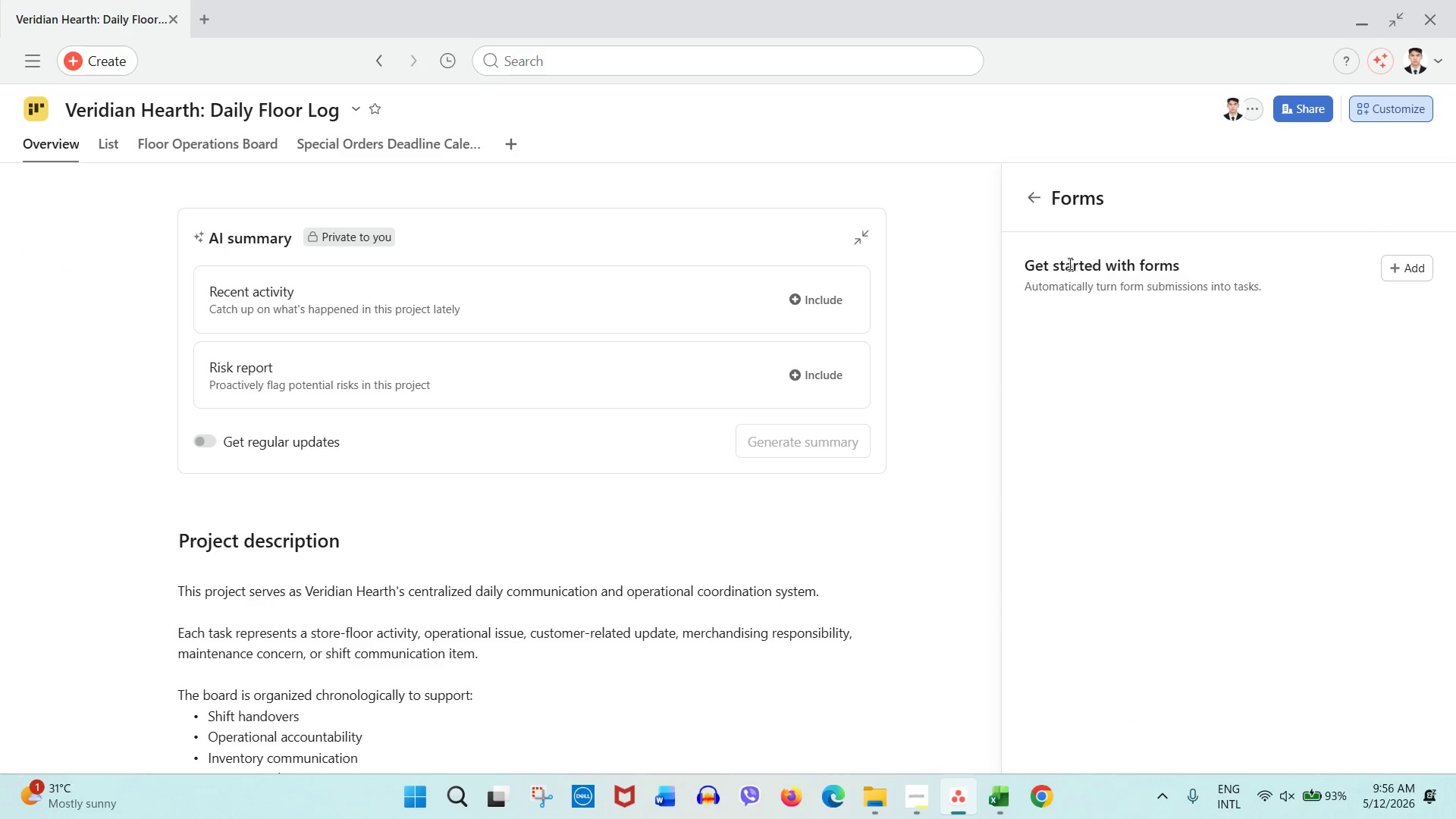 
left_click([1382, 273])
 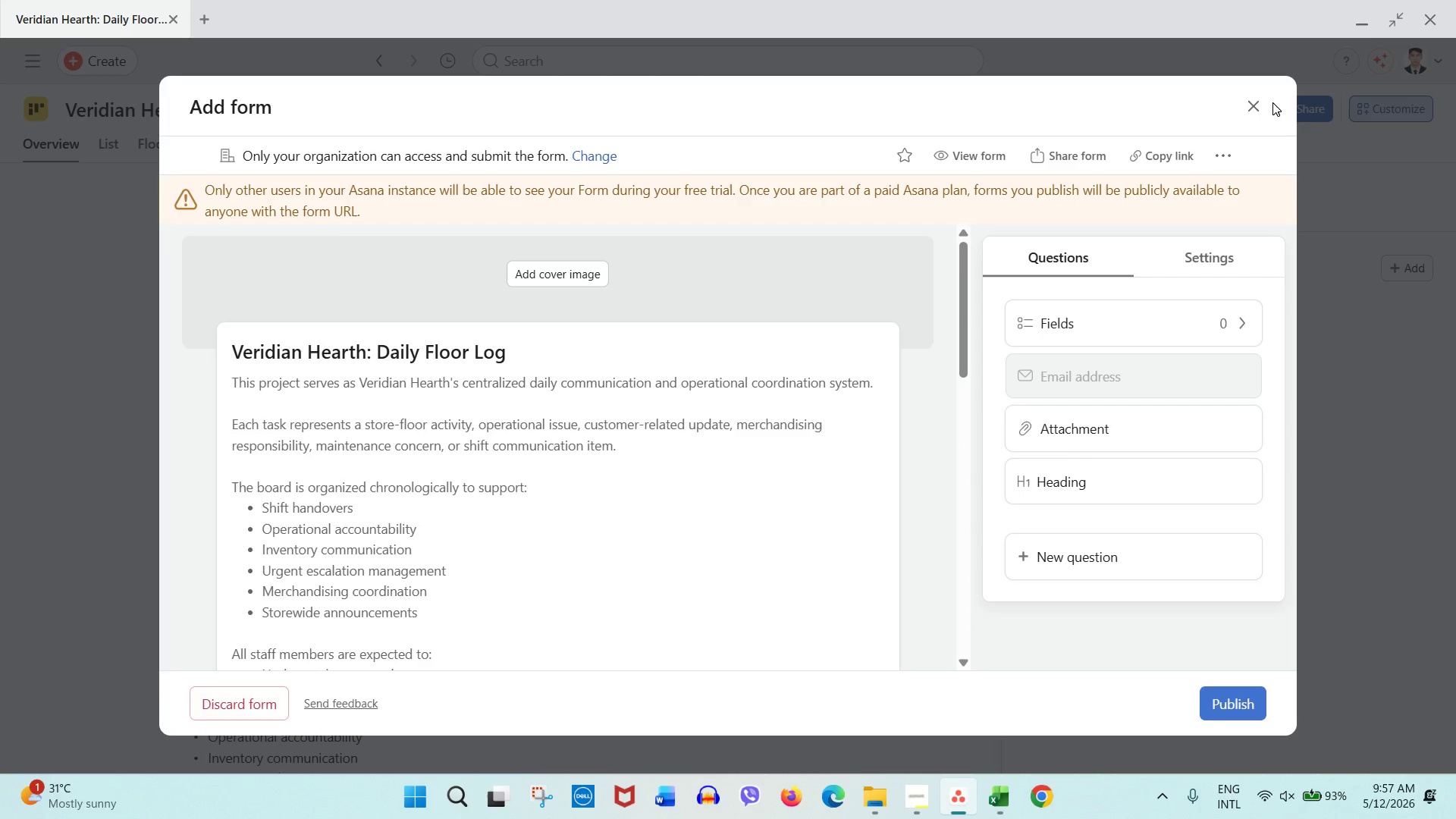 
wait(5.2)
 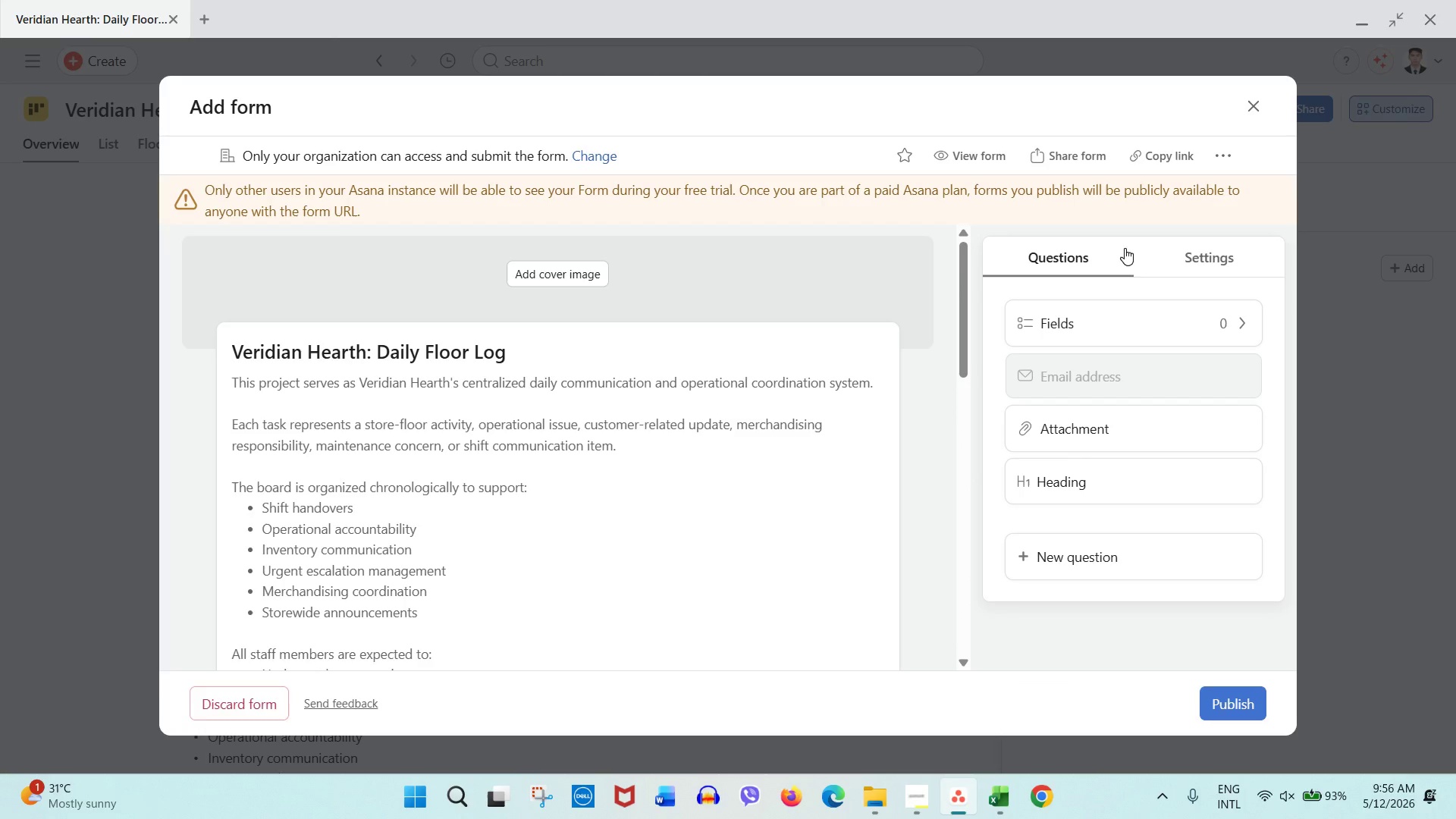 
left_click([1255, 105])
 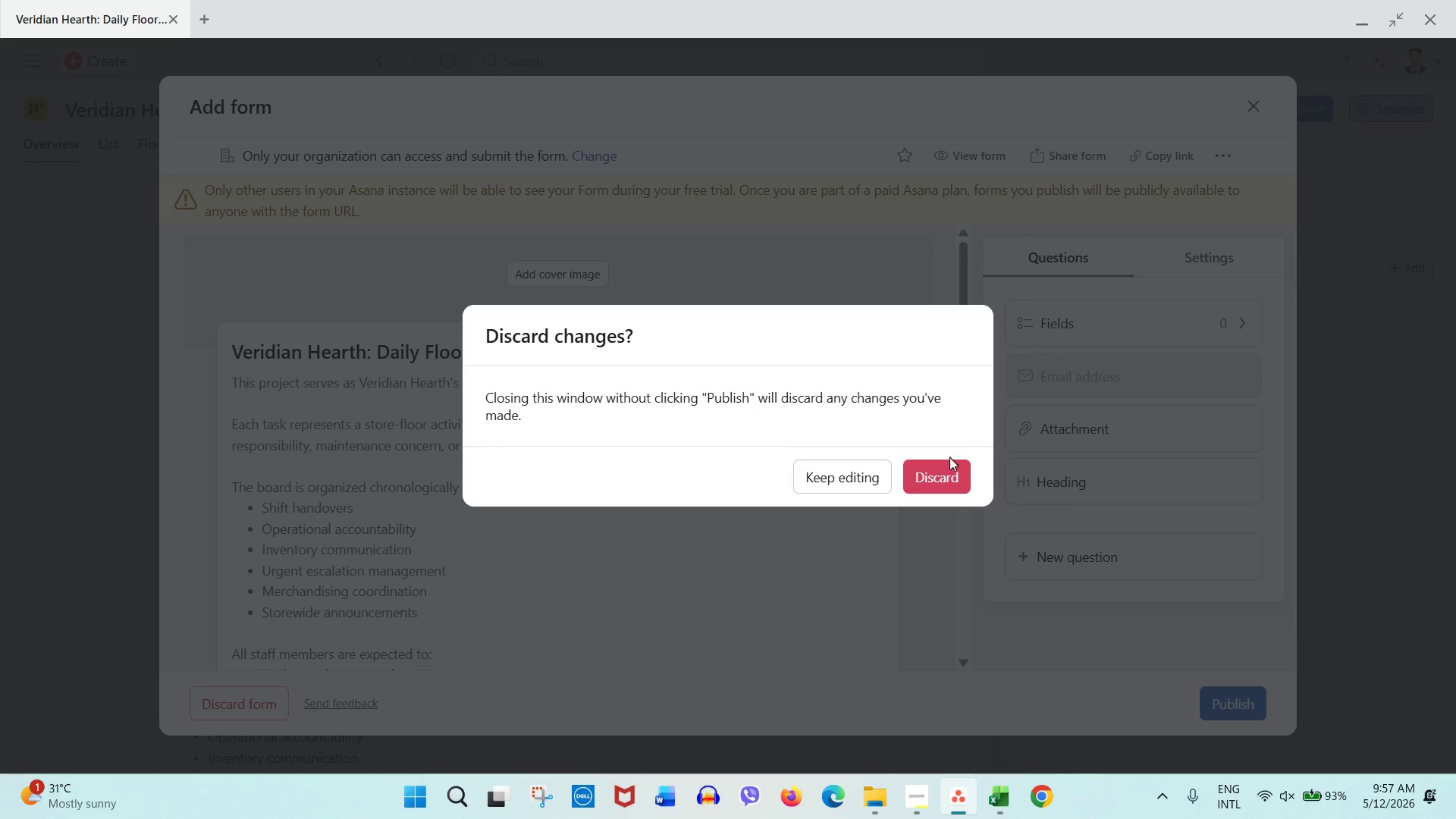 
left_click([948, 472])
 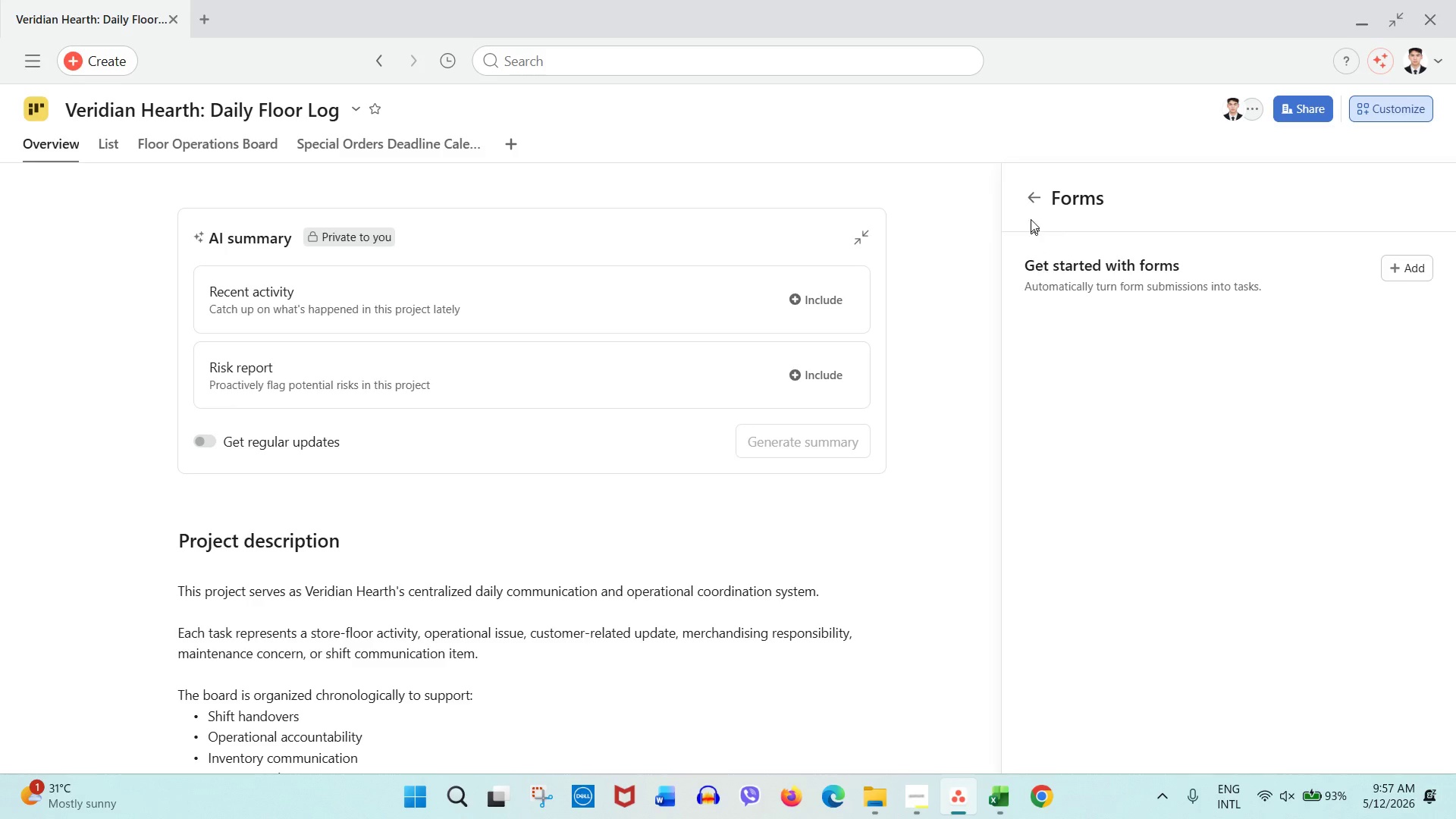 
left_click([1040, 190])
 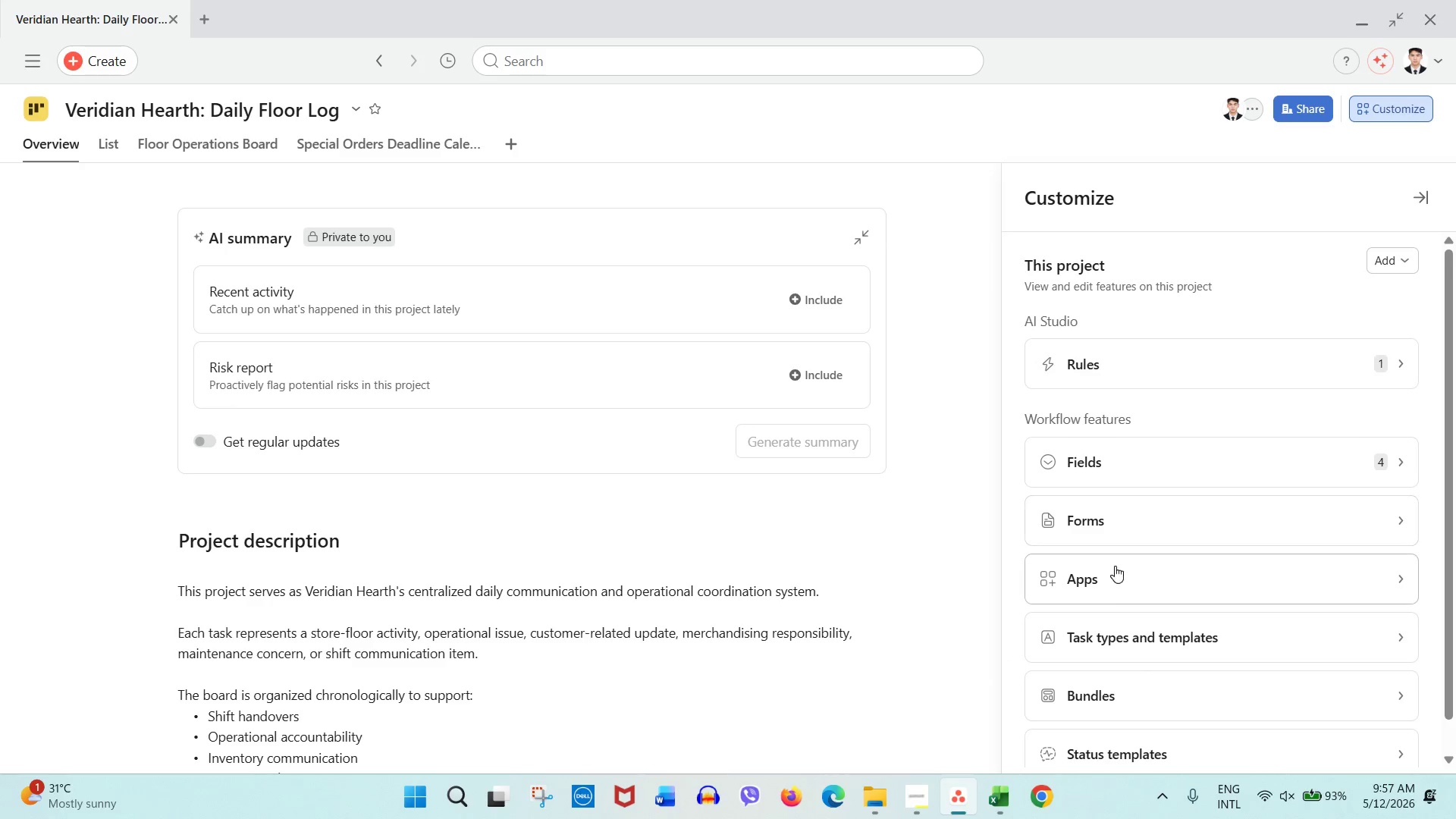 
left_click([1116, 577])
 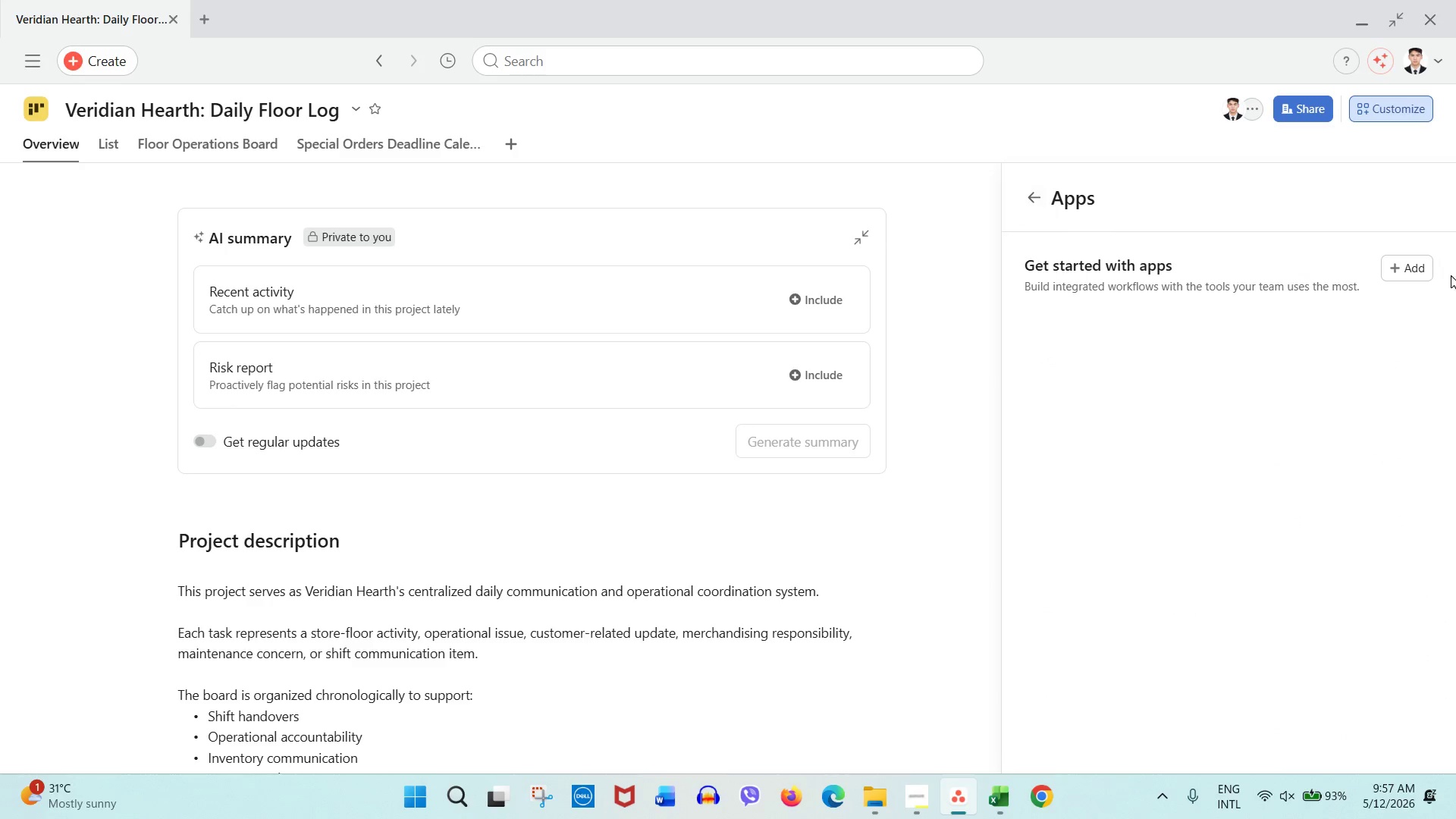 
left_click([1393, 266])
 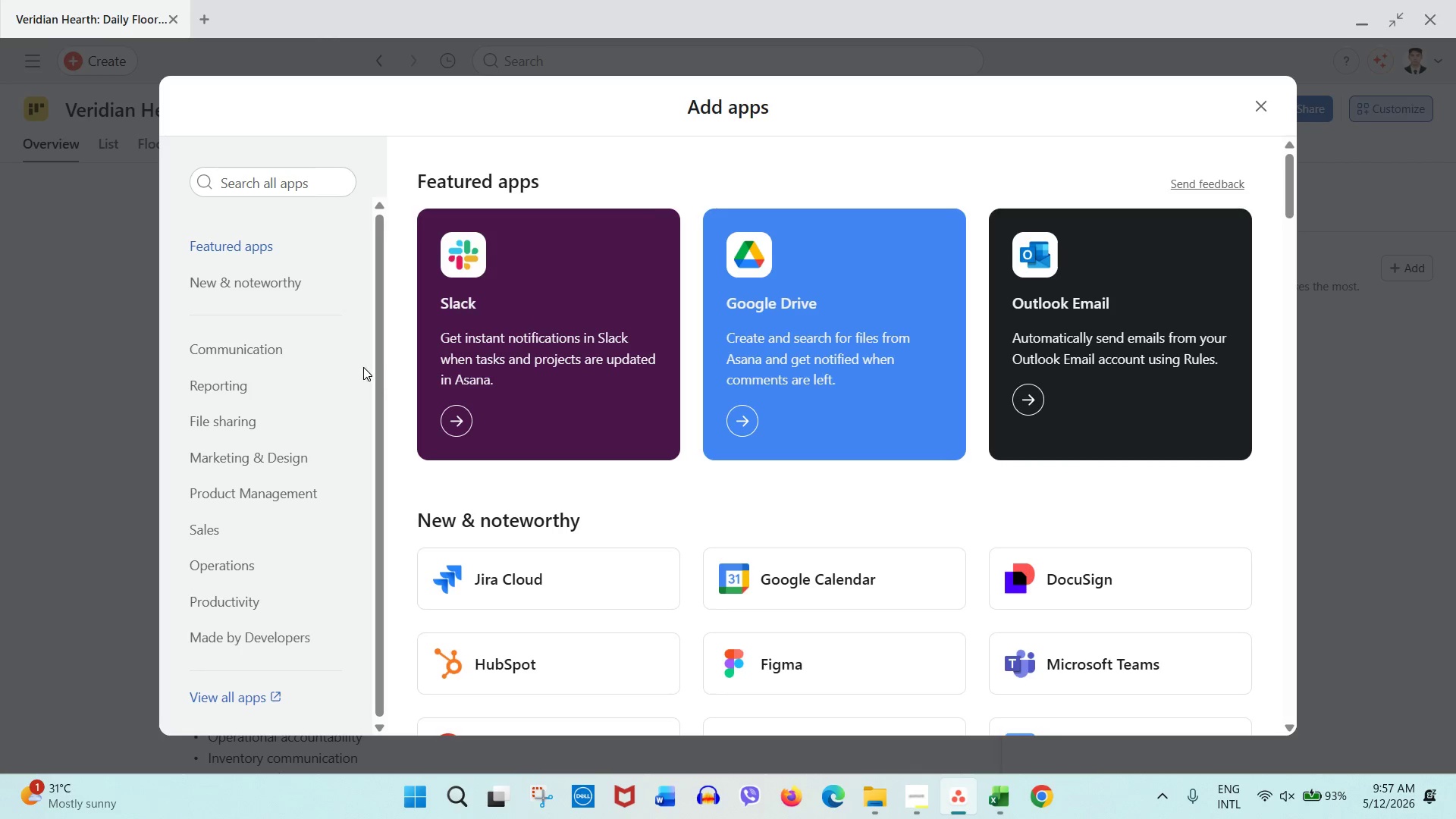 
scroll: coordinate [244, 375], scroll_direction: down, amount: 2.0
 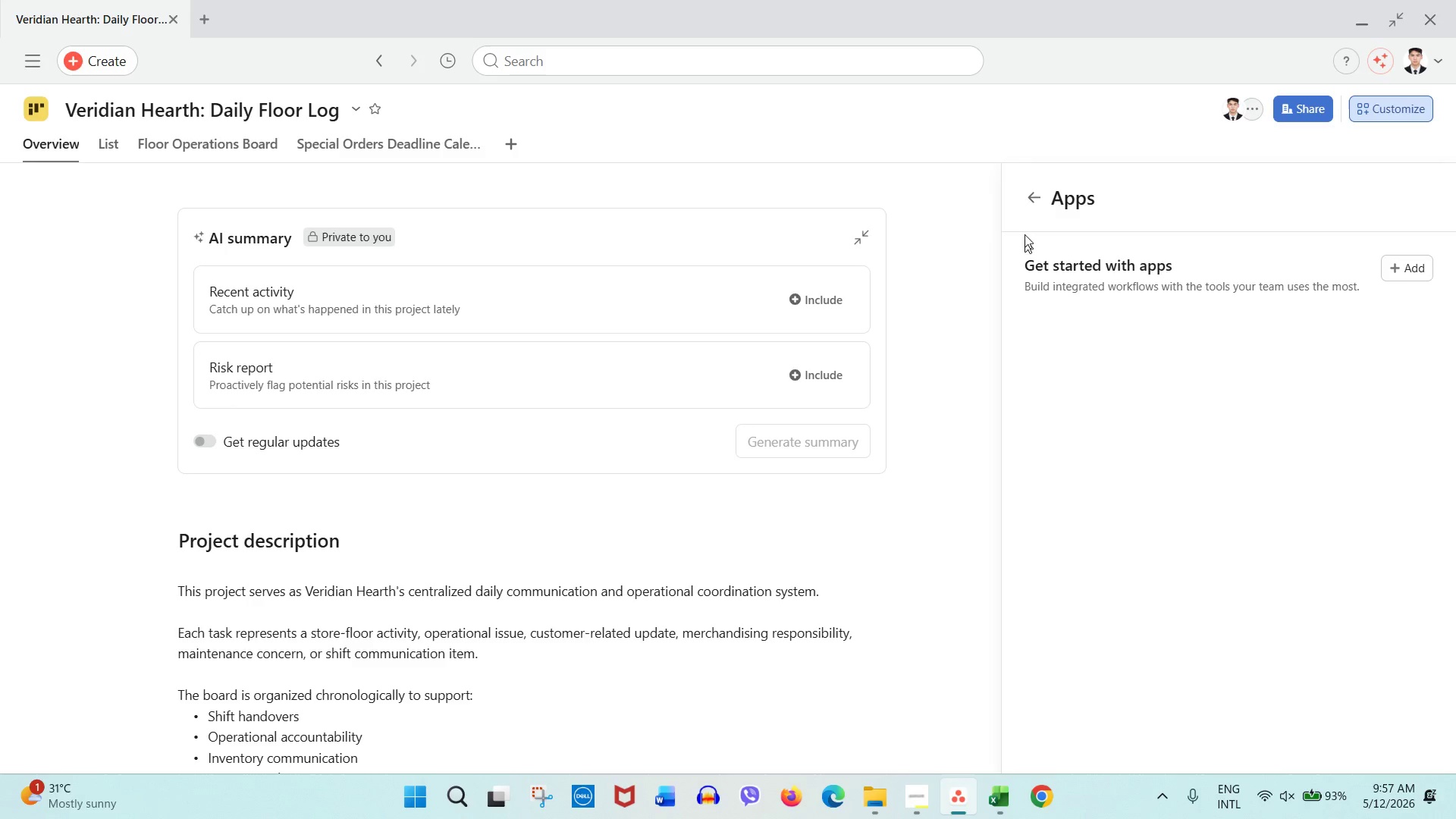 
double_click([1031, 200])
 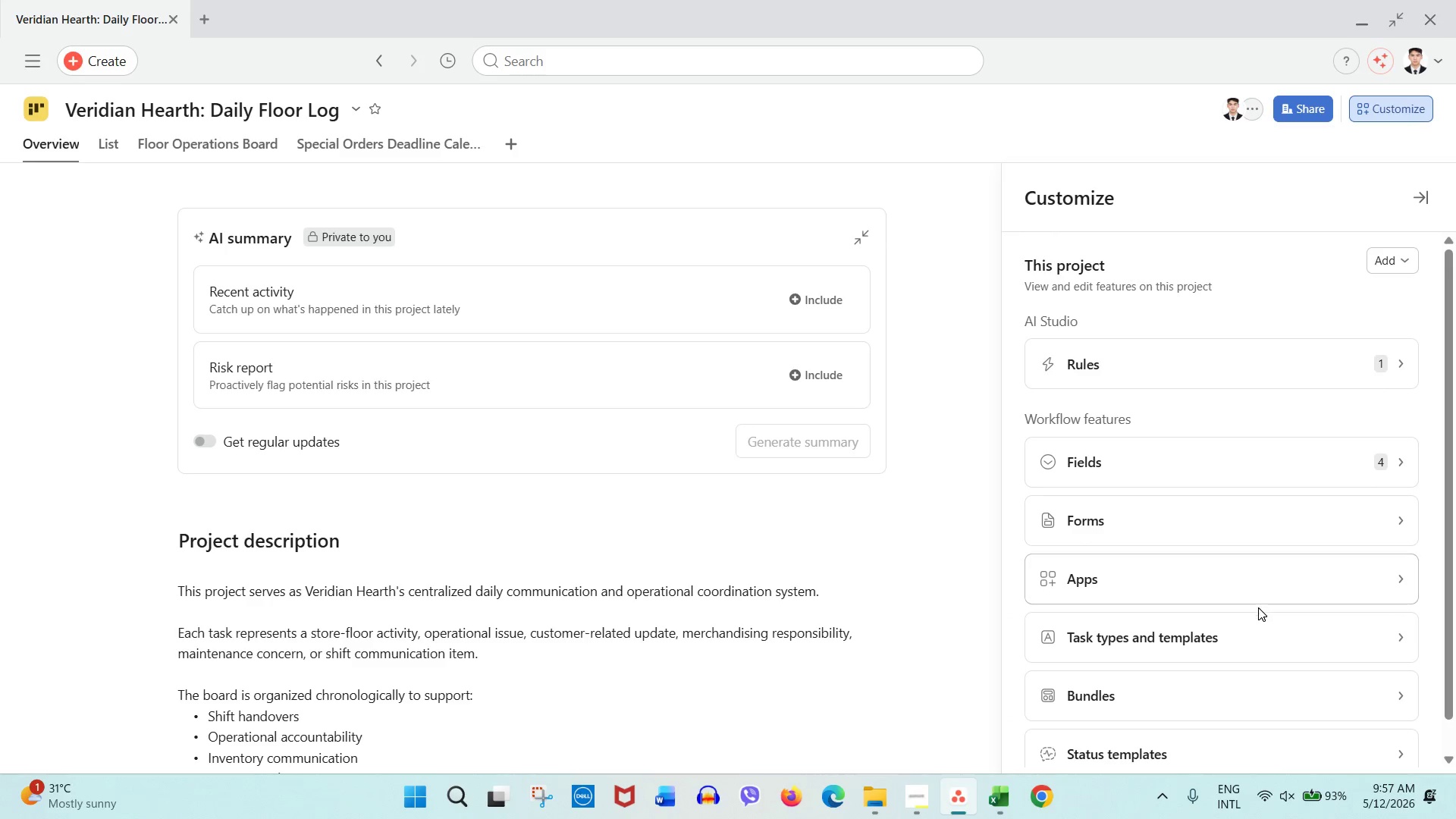 
left_click([1254, 620])
 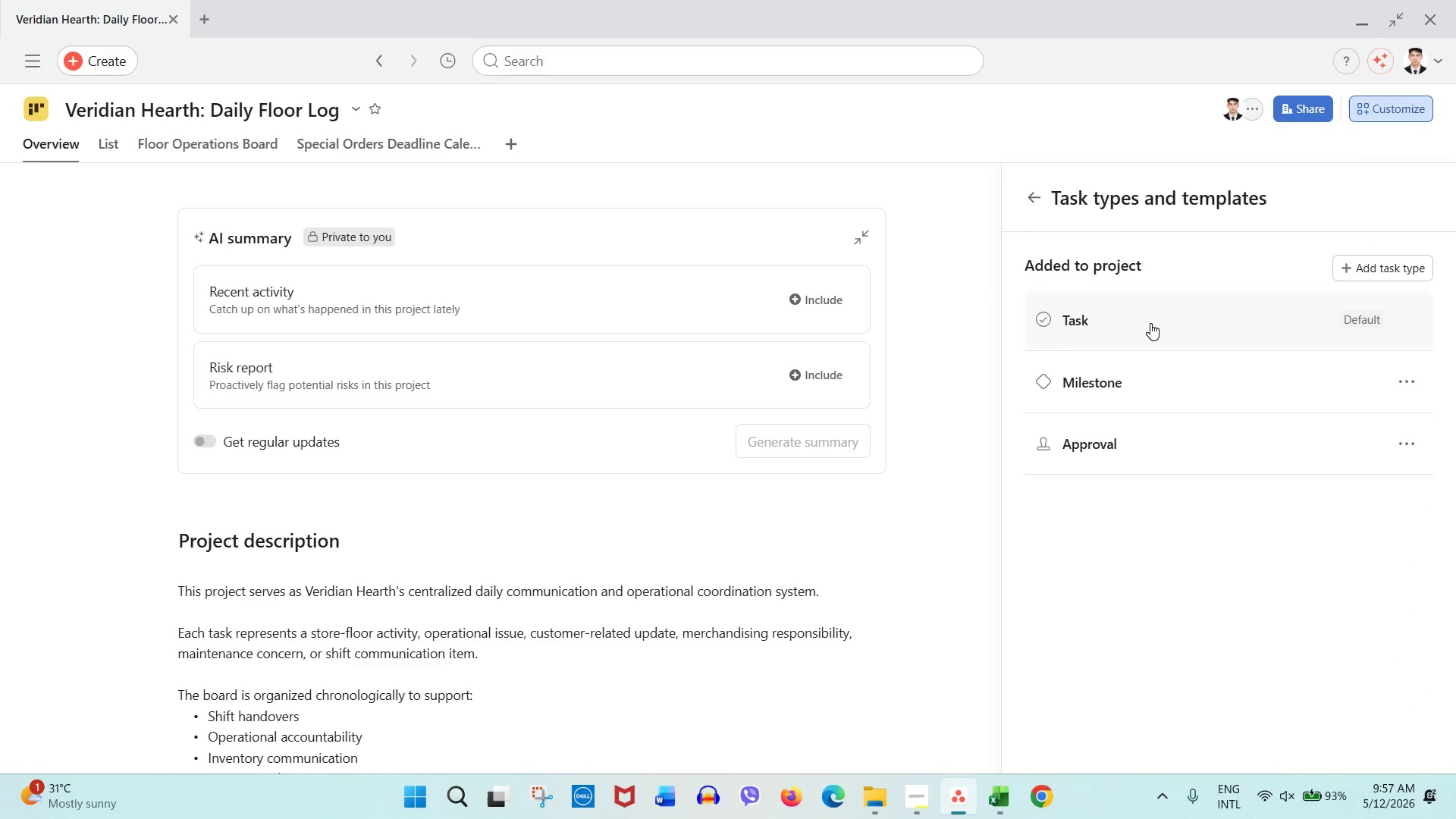 
left_click([1397, 328])
 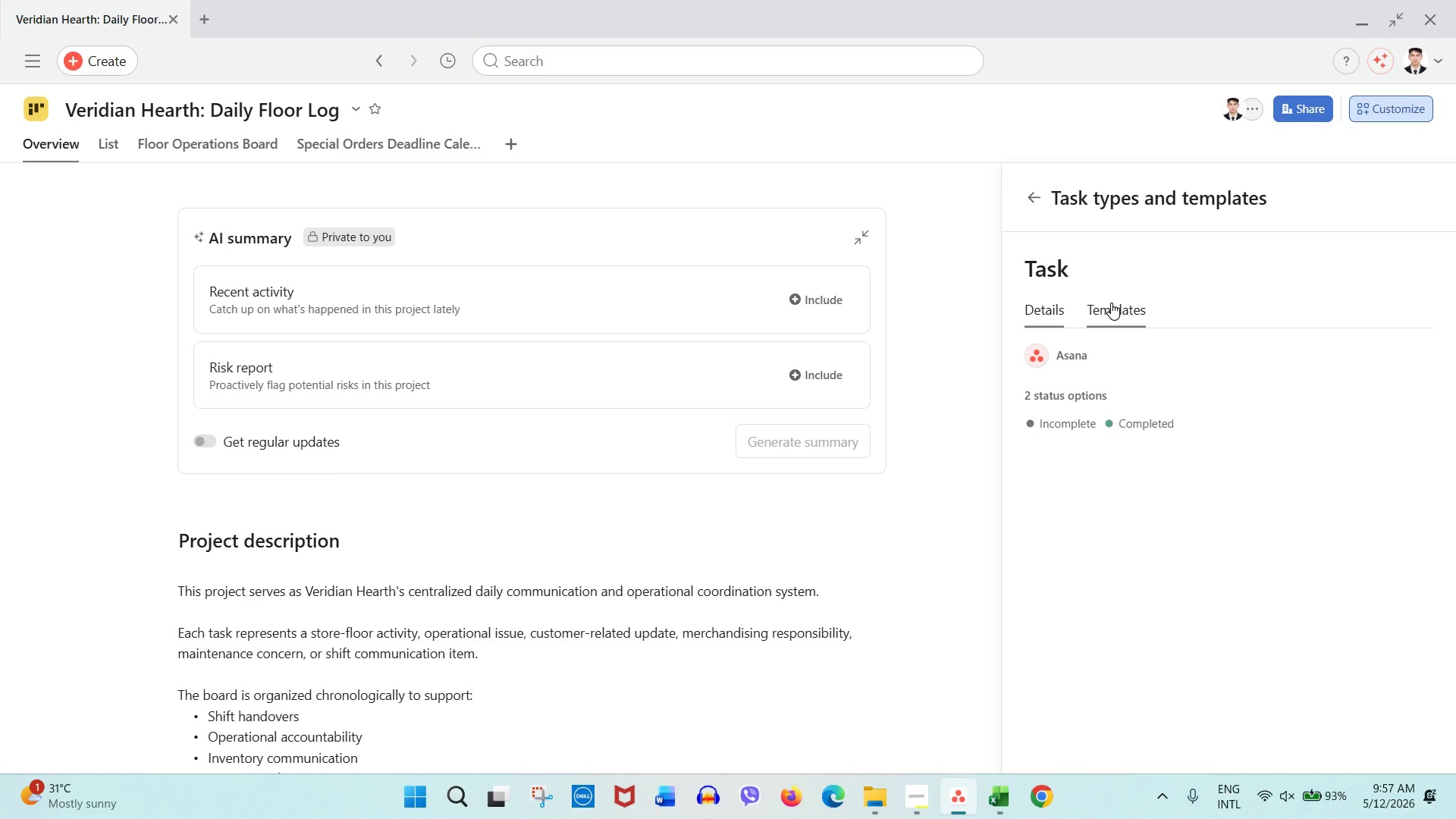 
left_click([1111, 303])
 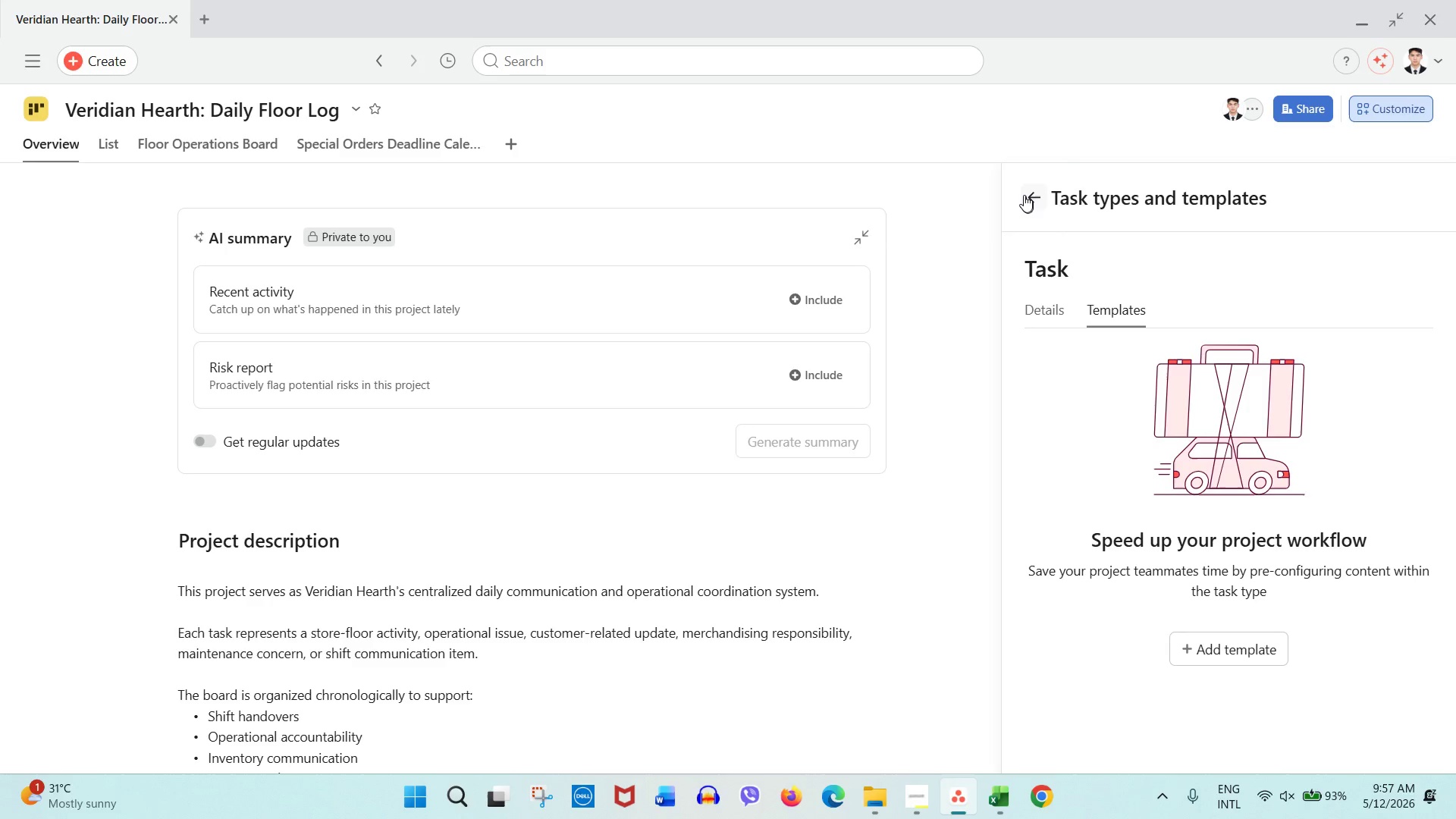 
left_click([1024, 195])
 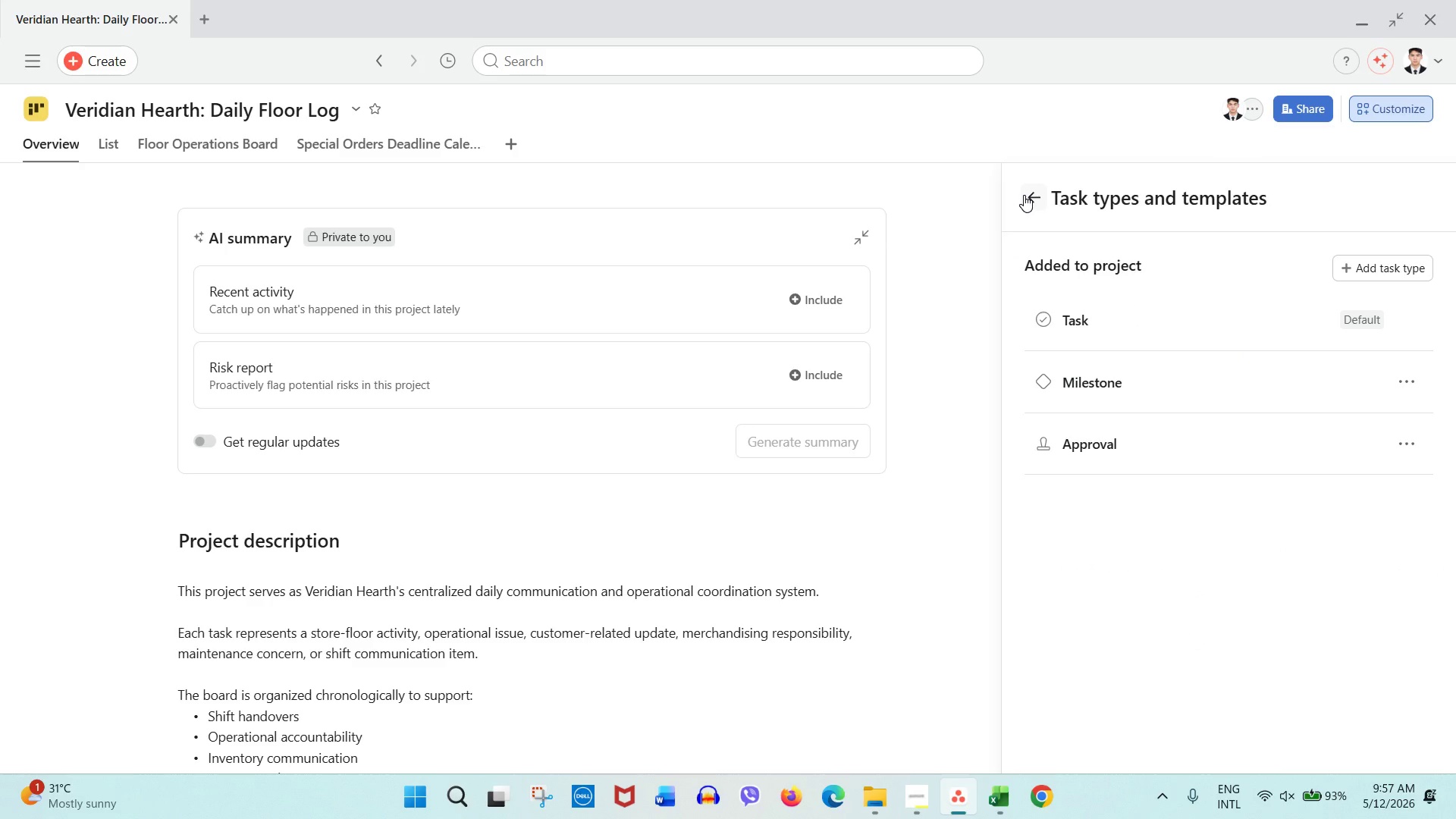 
wait(8.3)
 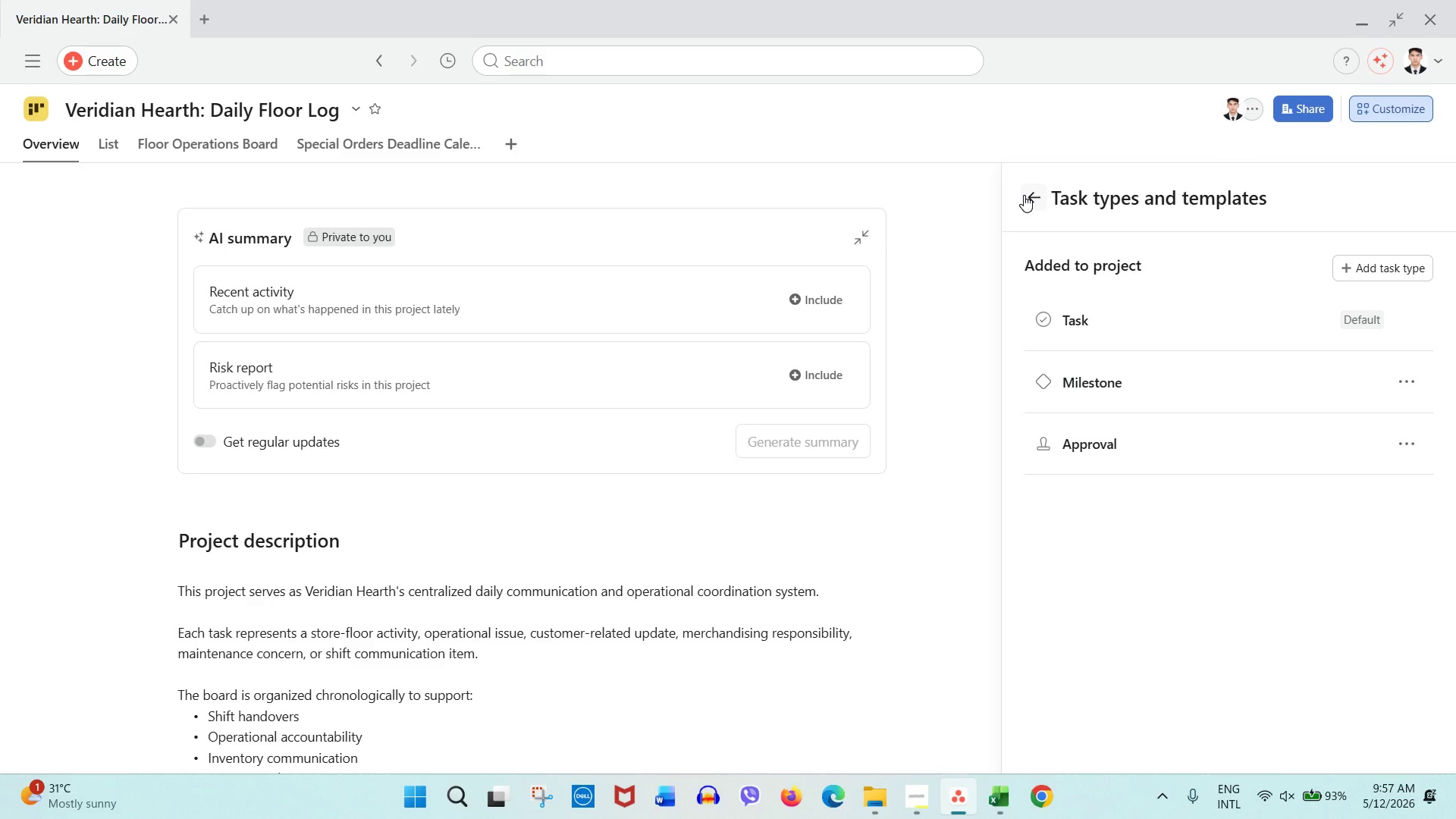 
left_click([1045, 208])
 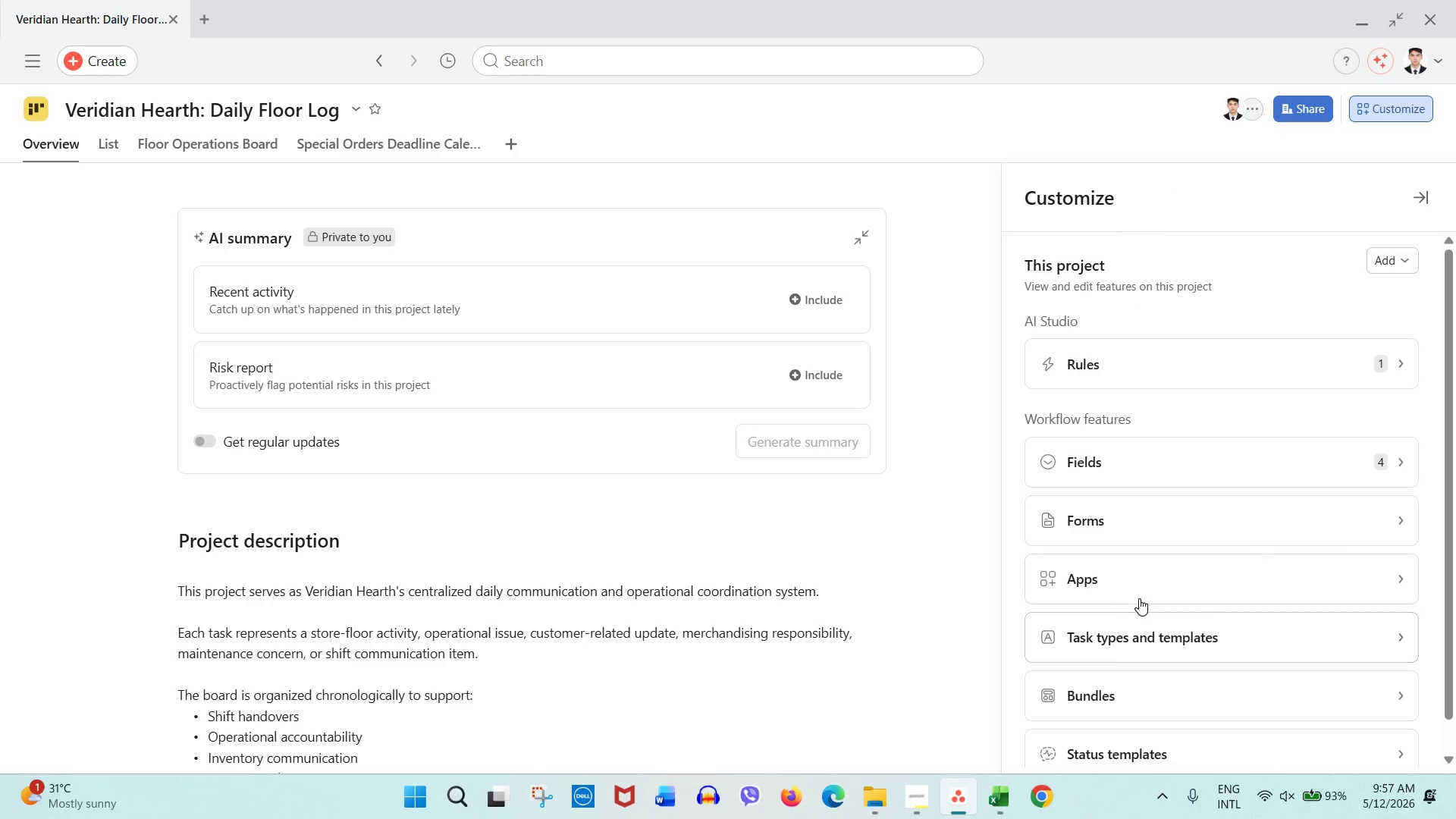 
scroll: coordinate [1148, 607], scroll_direction: down, amount: 1.0
 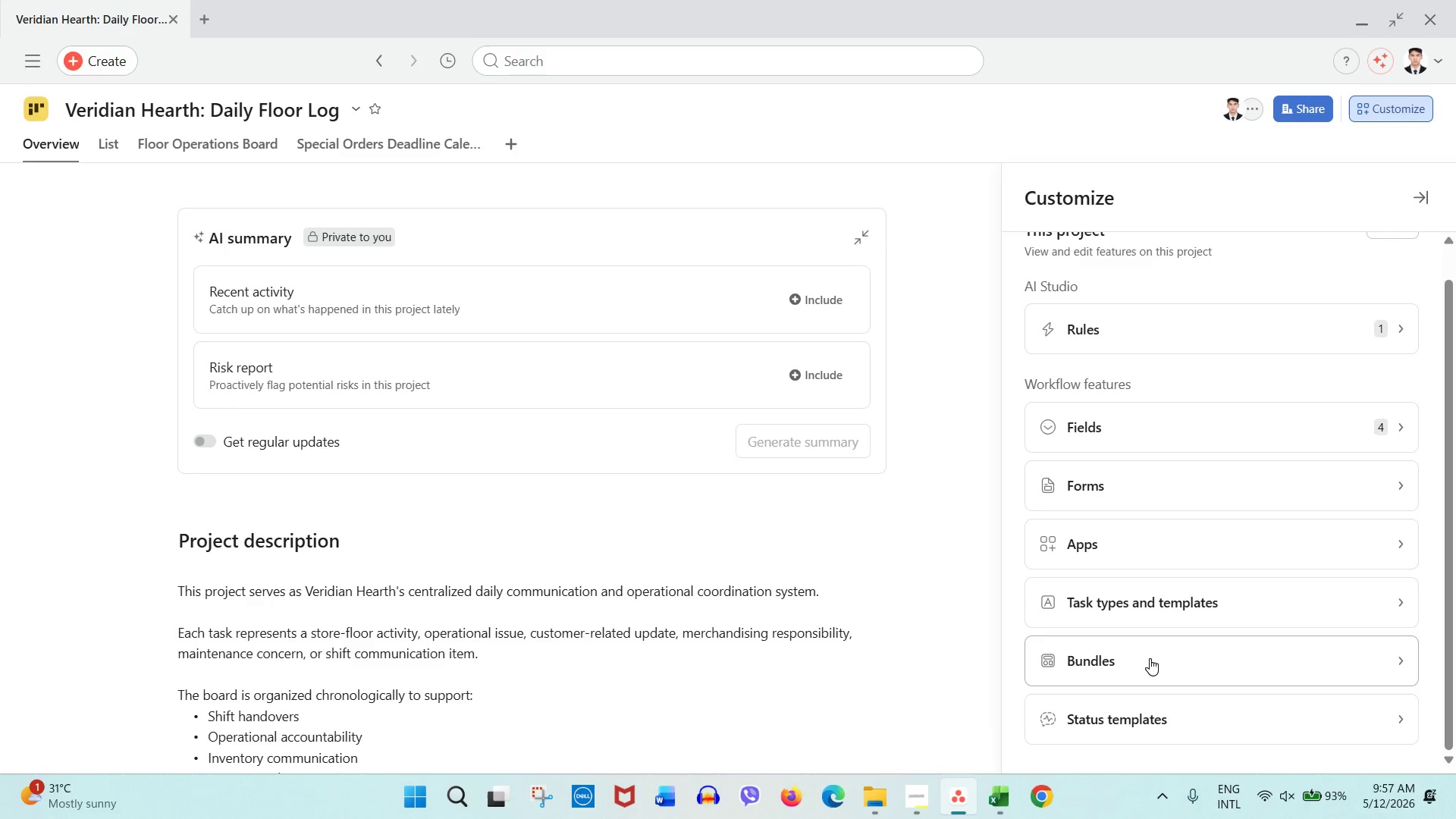 
left_click([1150, 658])
 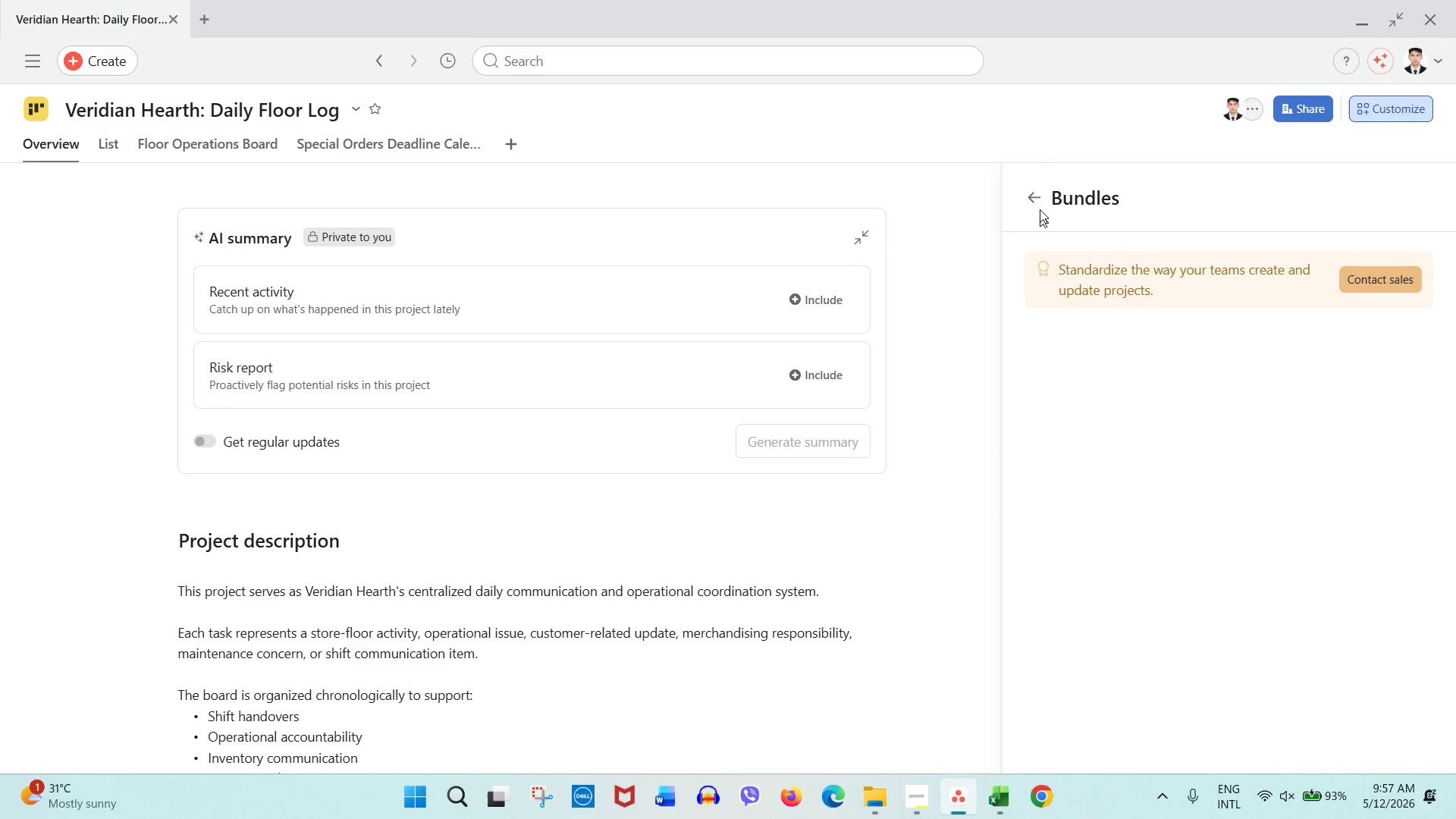 
left_click([1038, 197])
 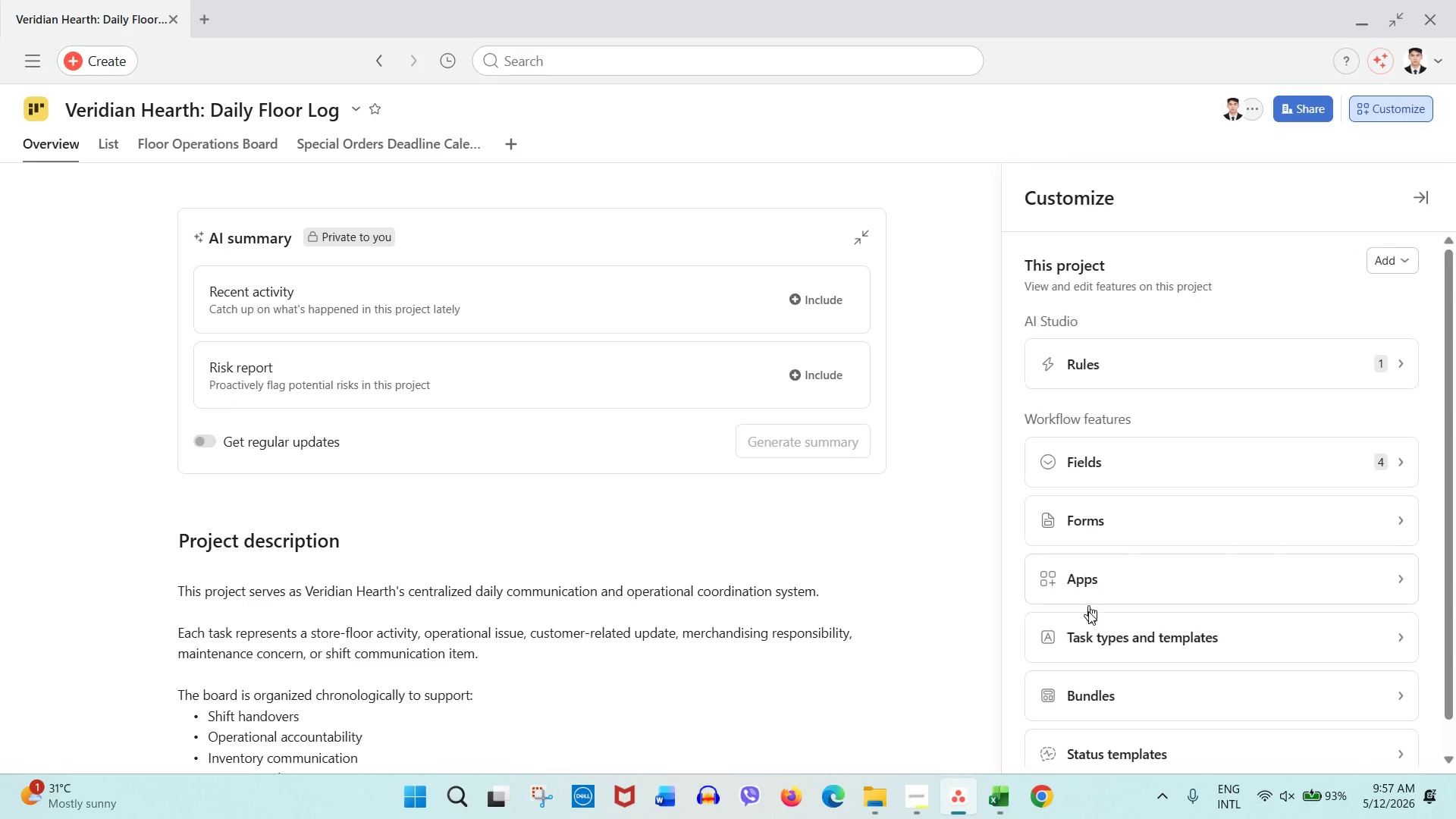 
scroll: coordinate [1088, 629], scroll_direction: down, amount: 1.0
 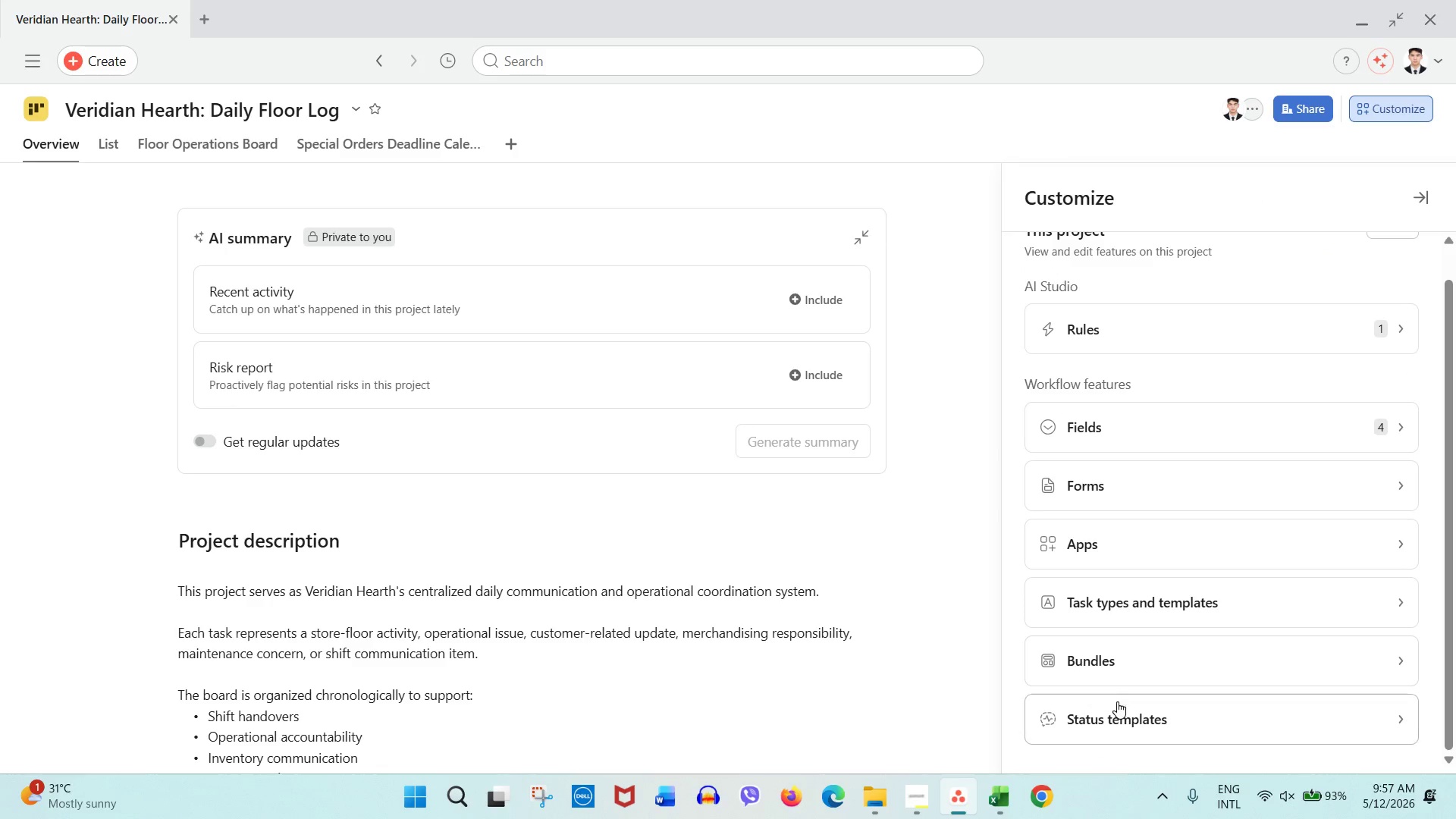 
left_click([1117, 701])
 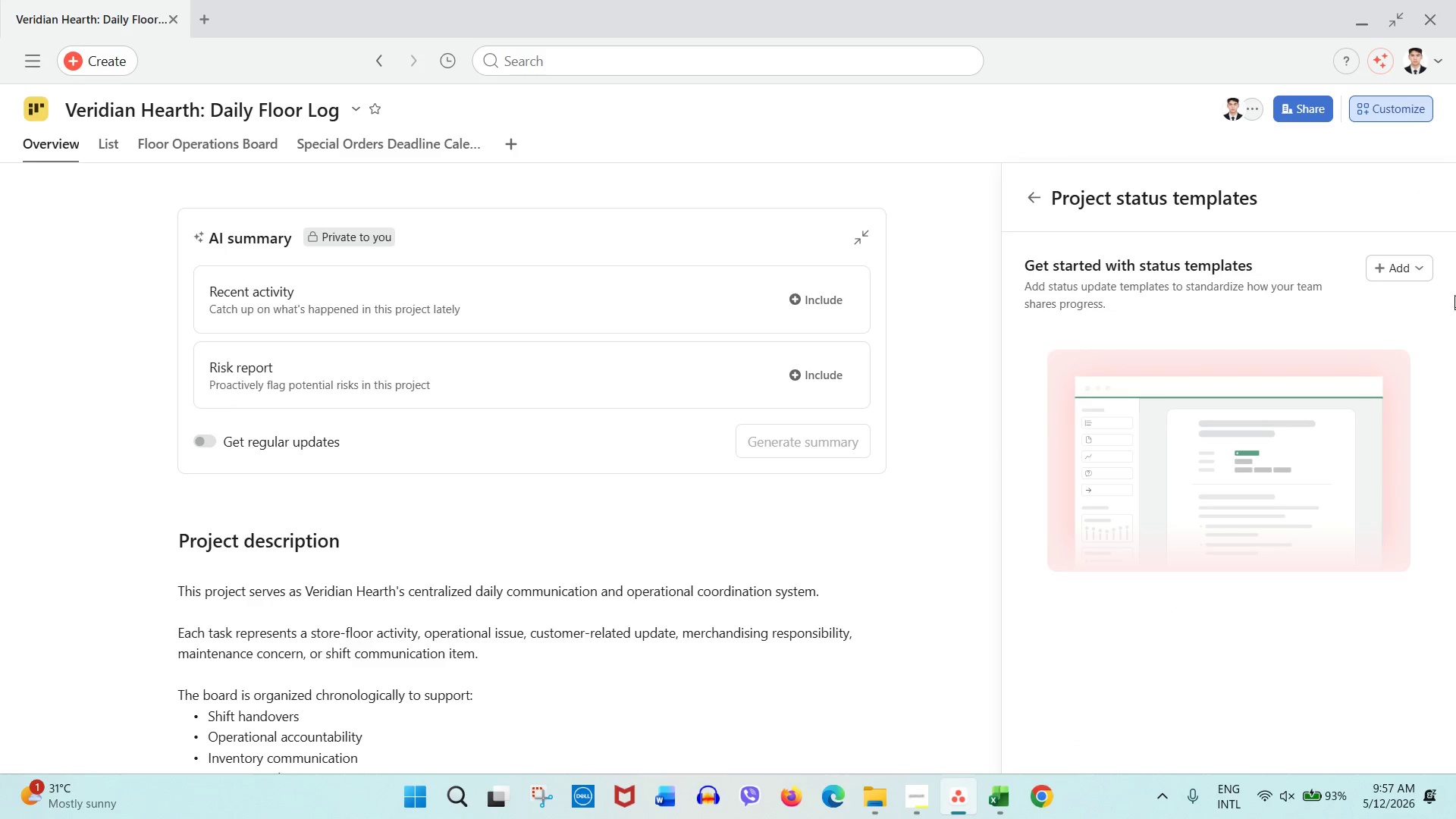 
left_click([1427, 270])
 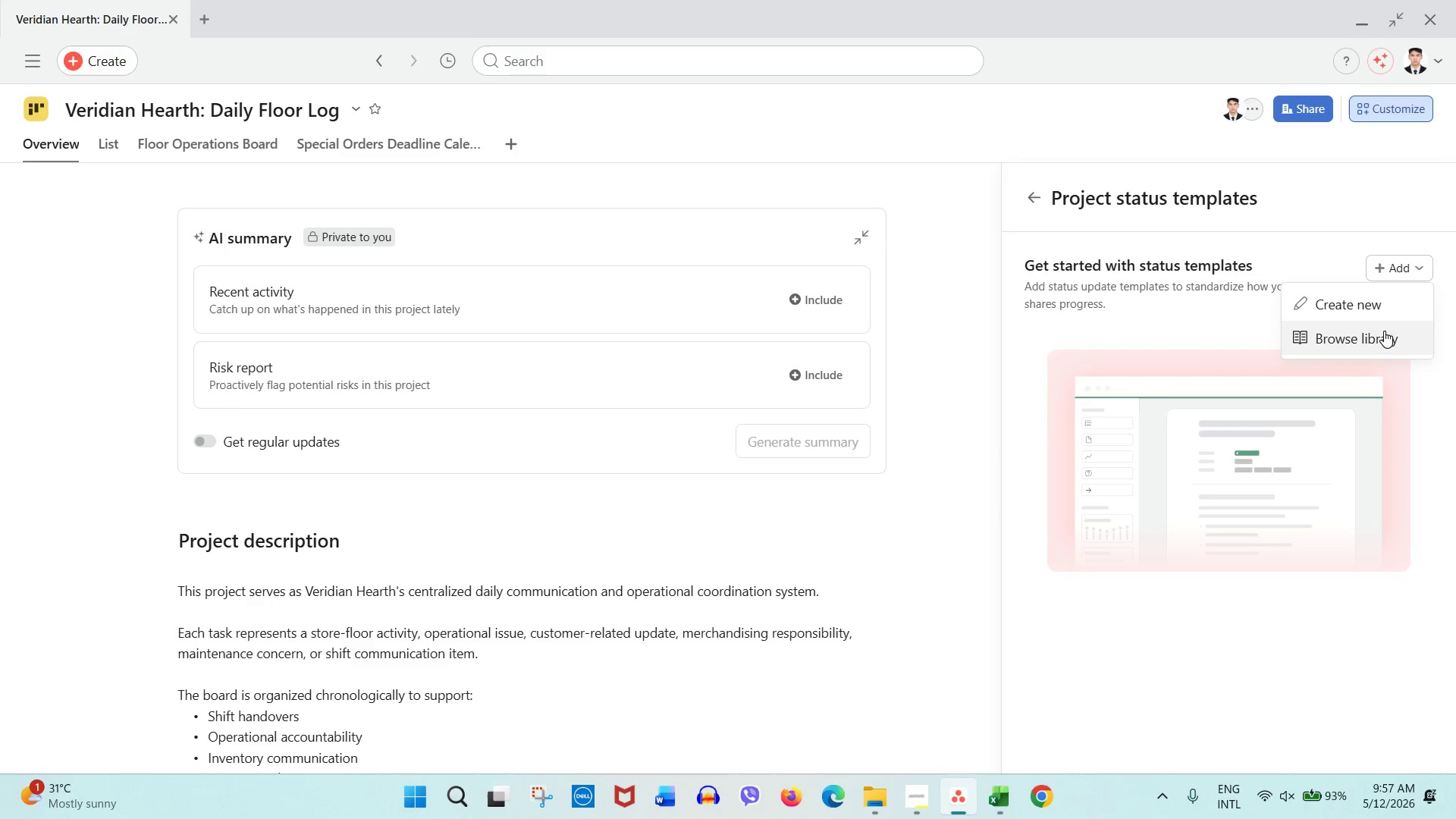 
left_click([1375, 297])
 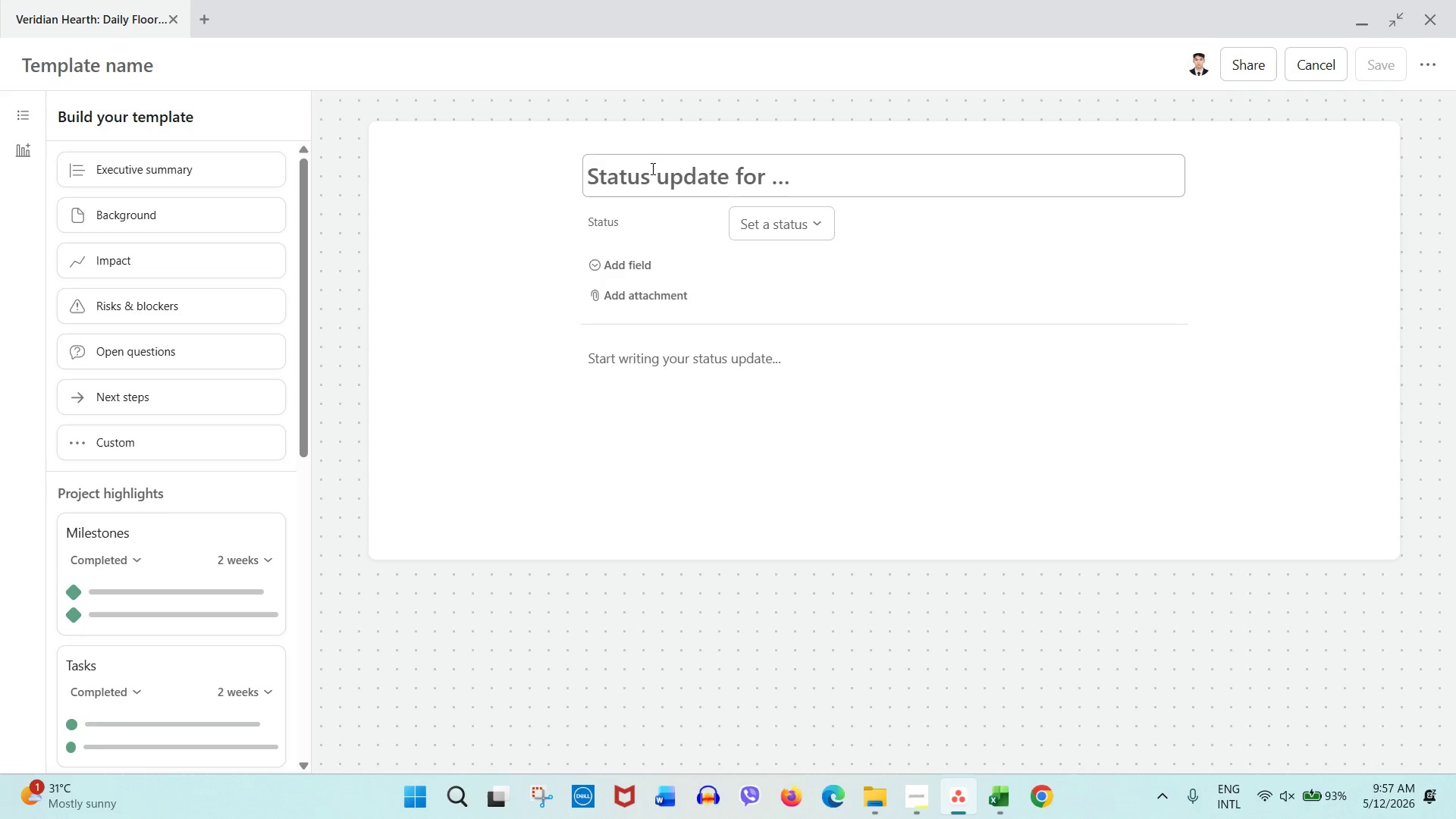 
wait(7.55)
 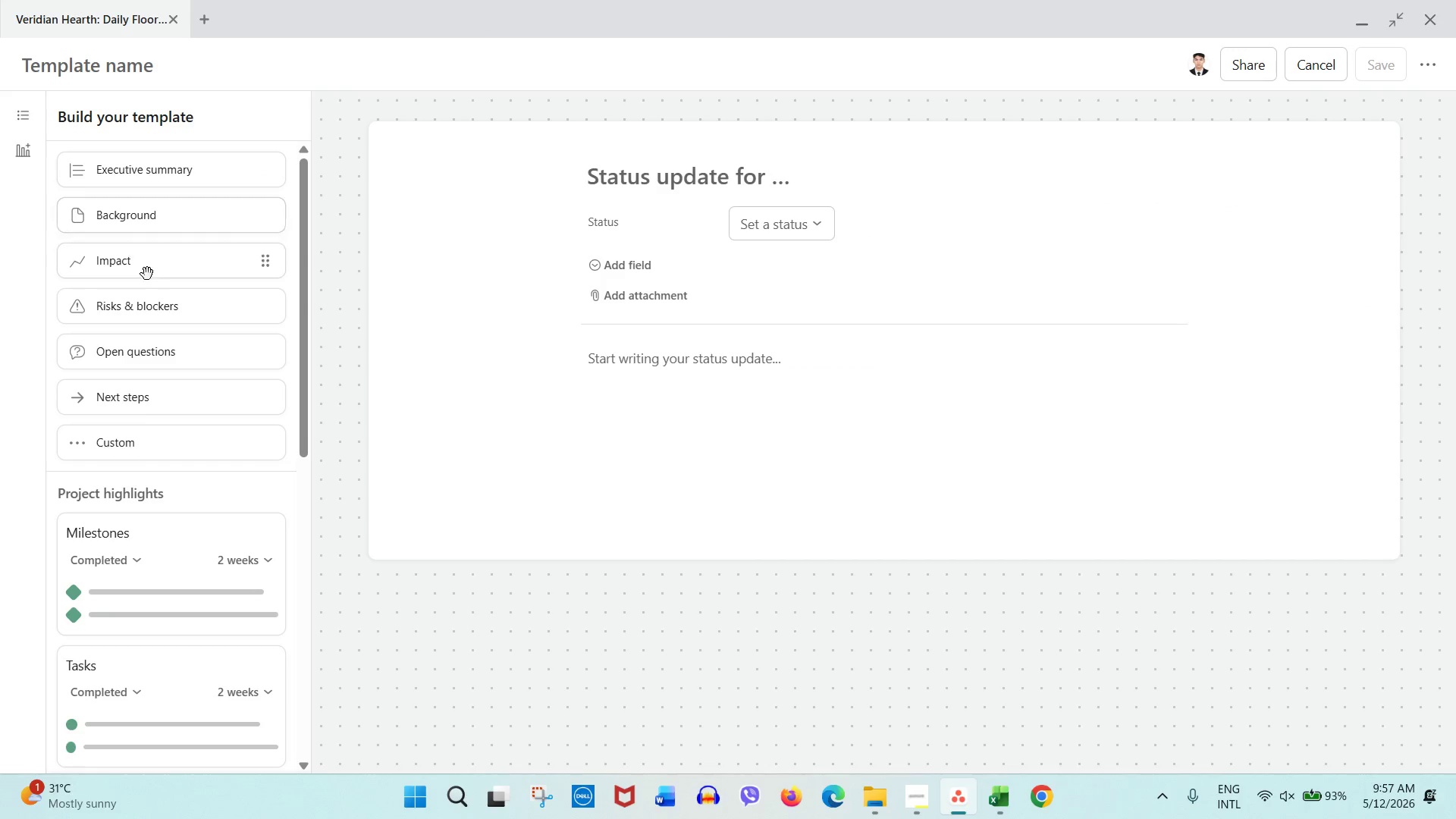 
scroll: coordinate [192, 455], scroll_direction: down, amount: 3.0
 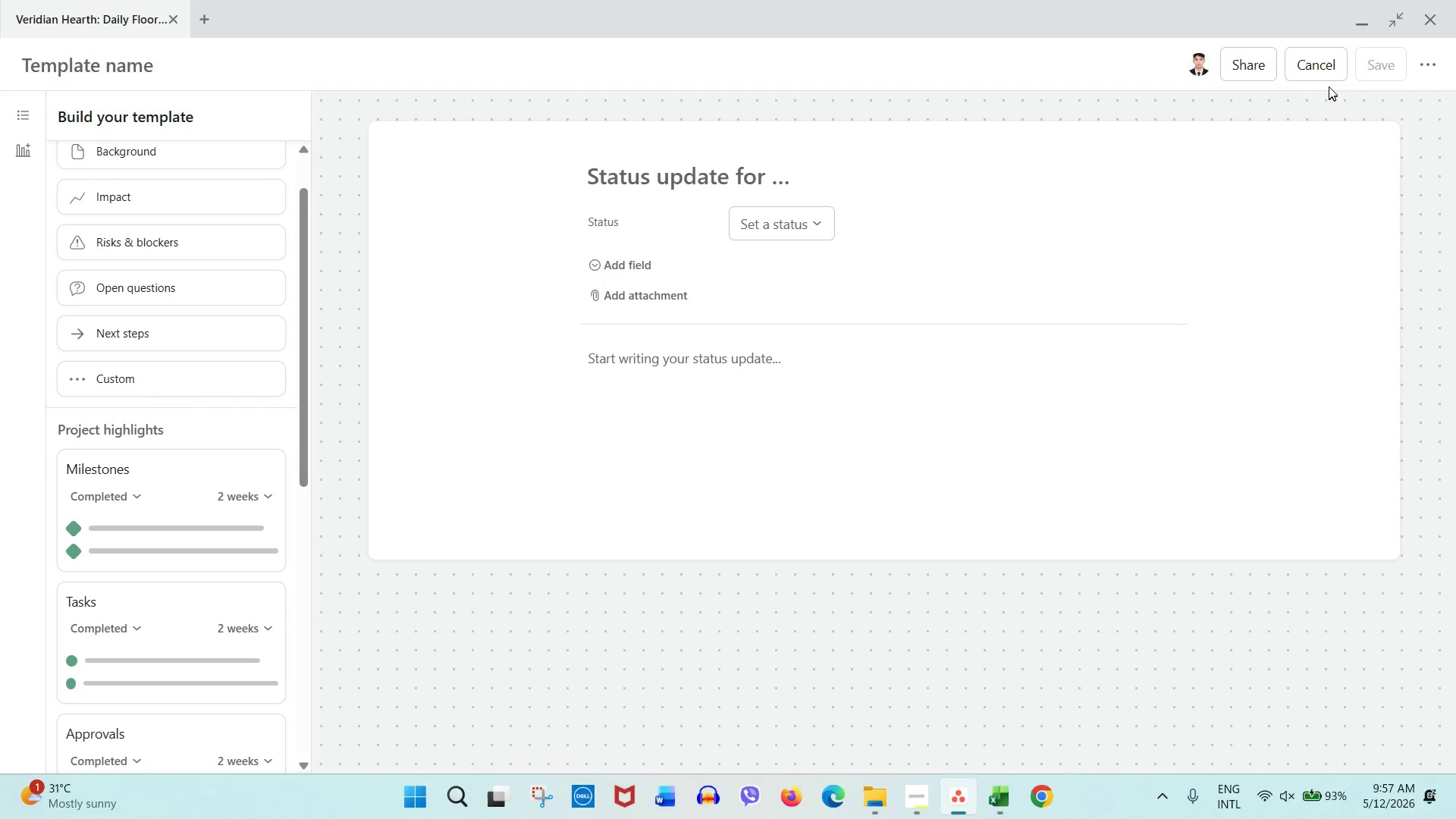 
left_click([1326, 73])
 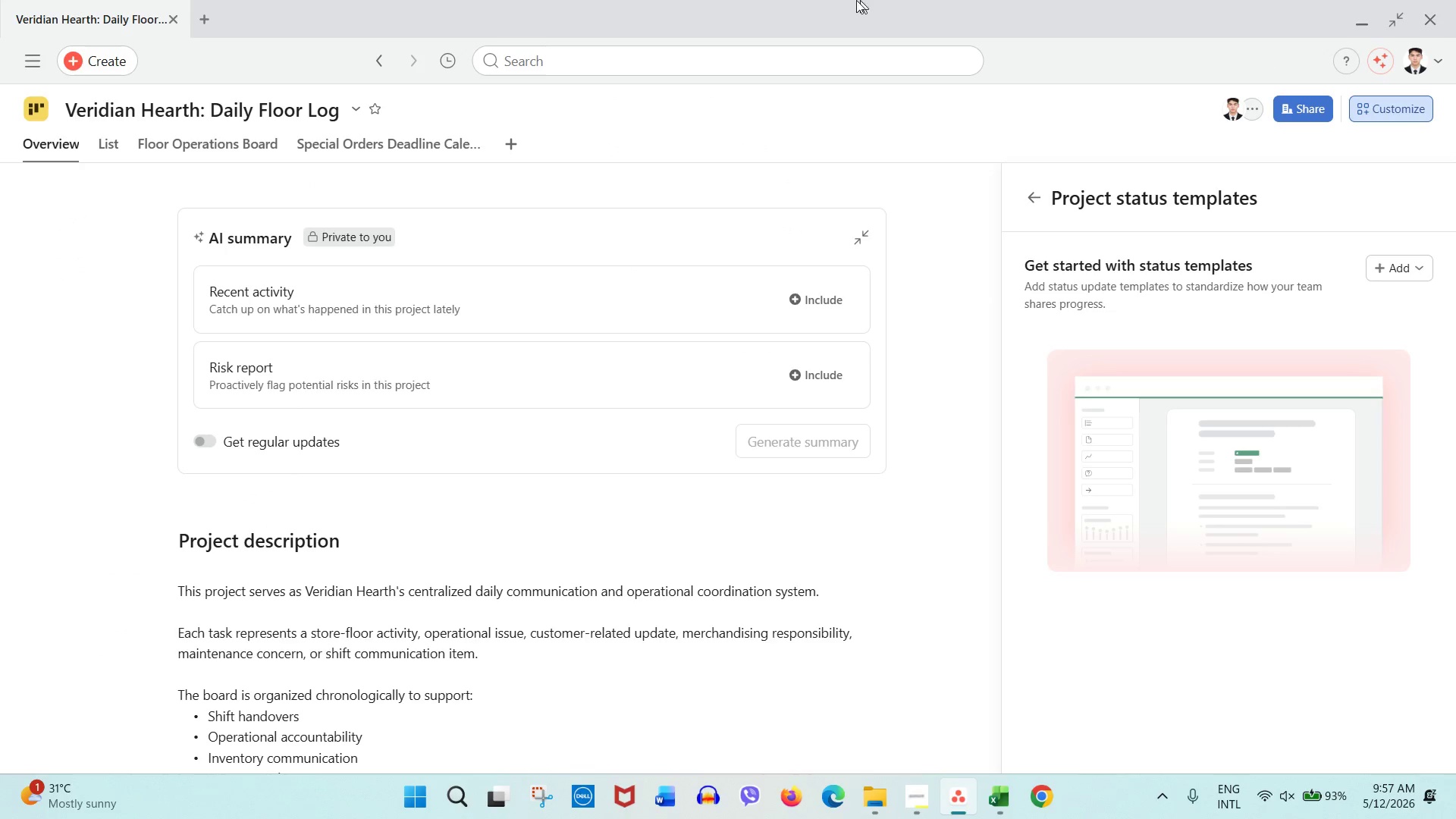 
wait(6.97)
 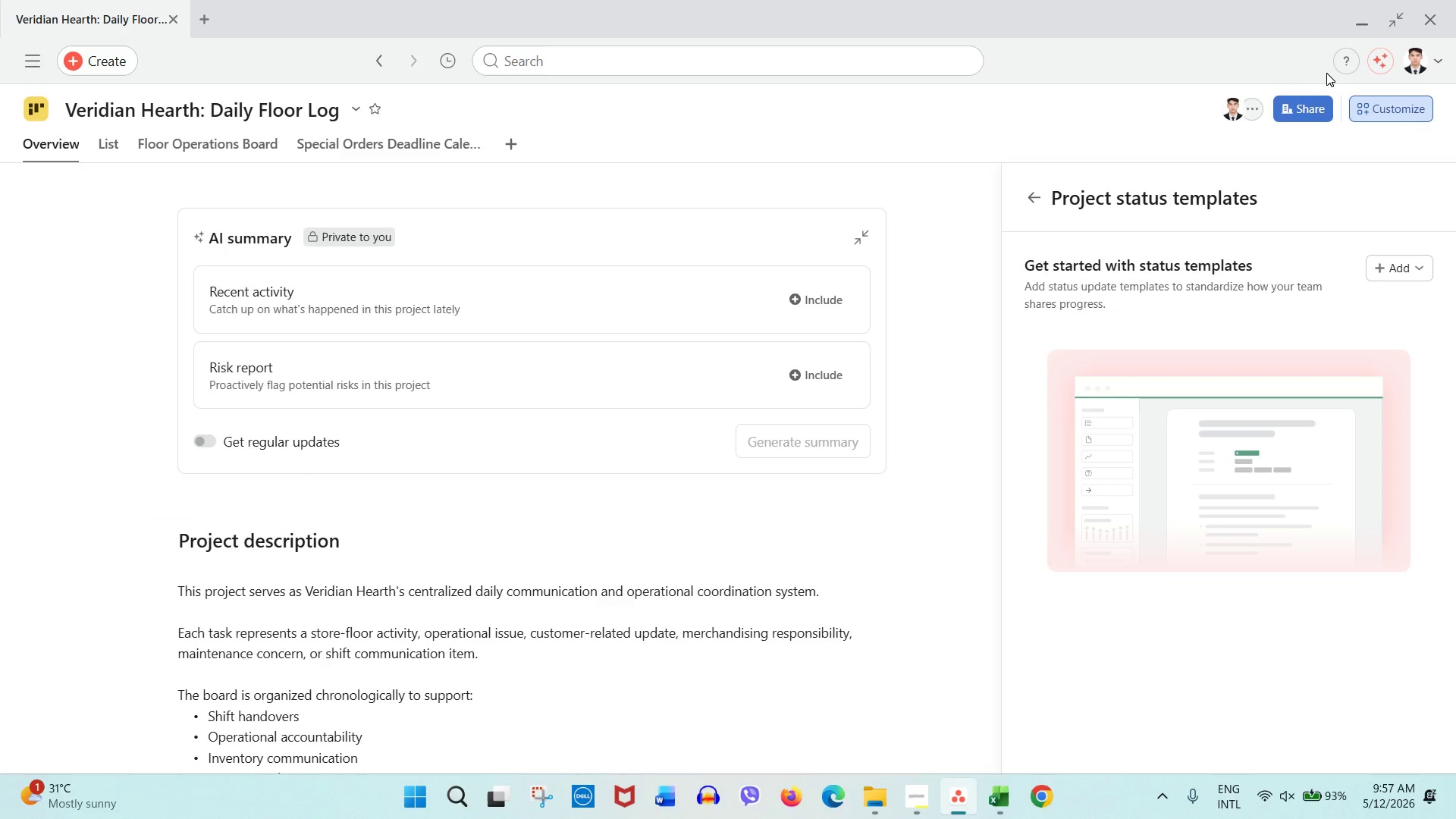 
left_click([505, 146])
 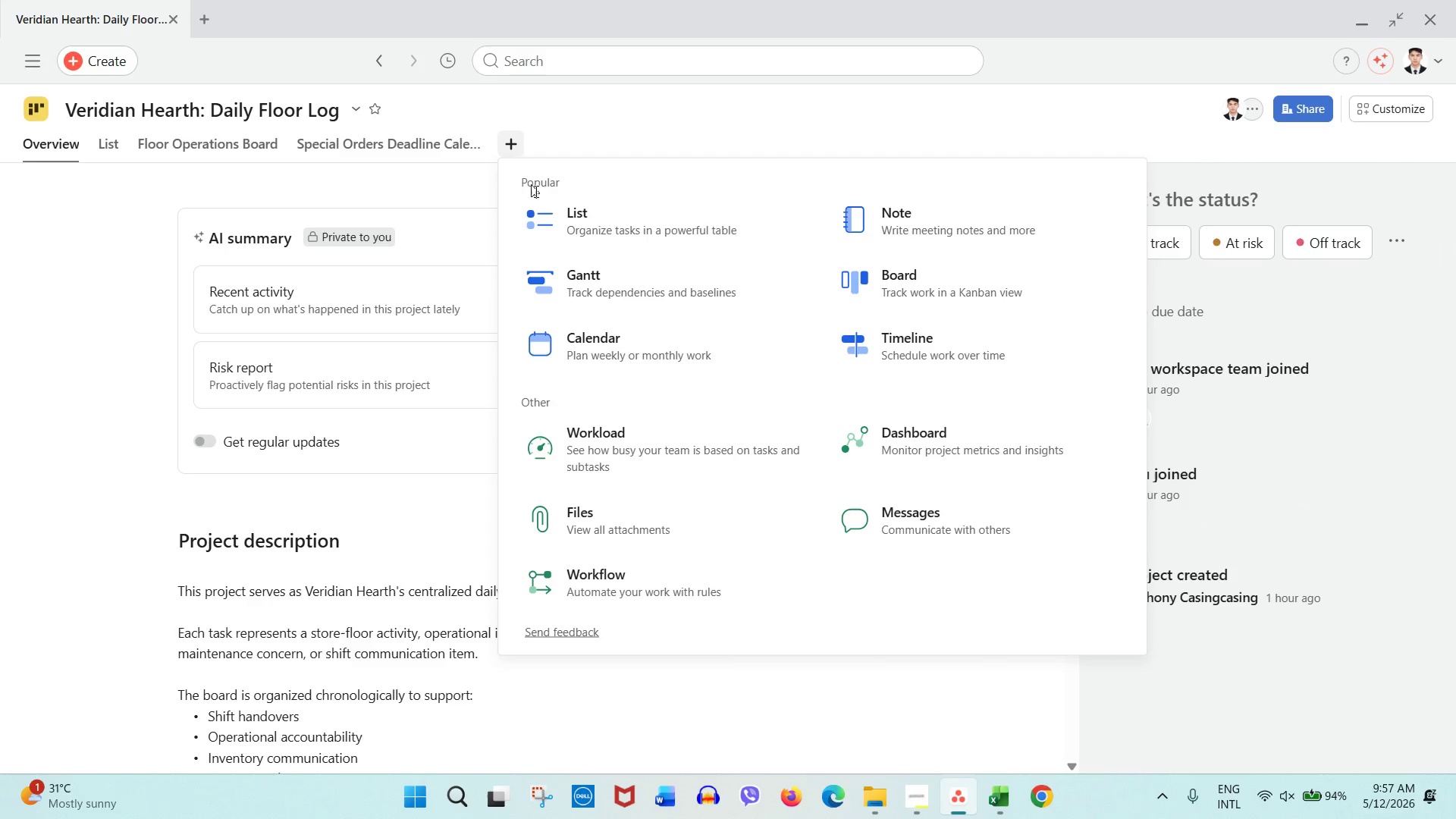 
left_click([937, 342])
 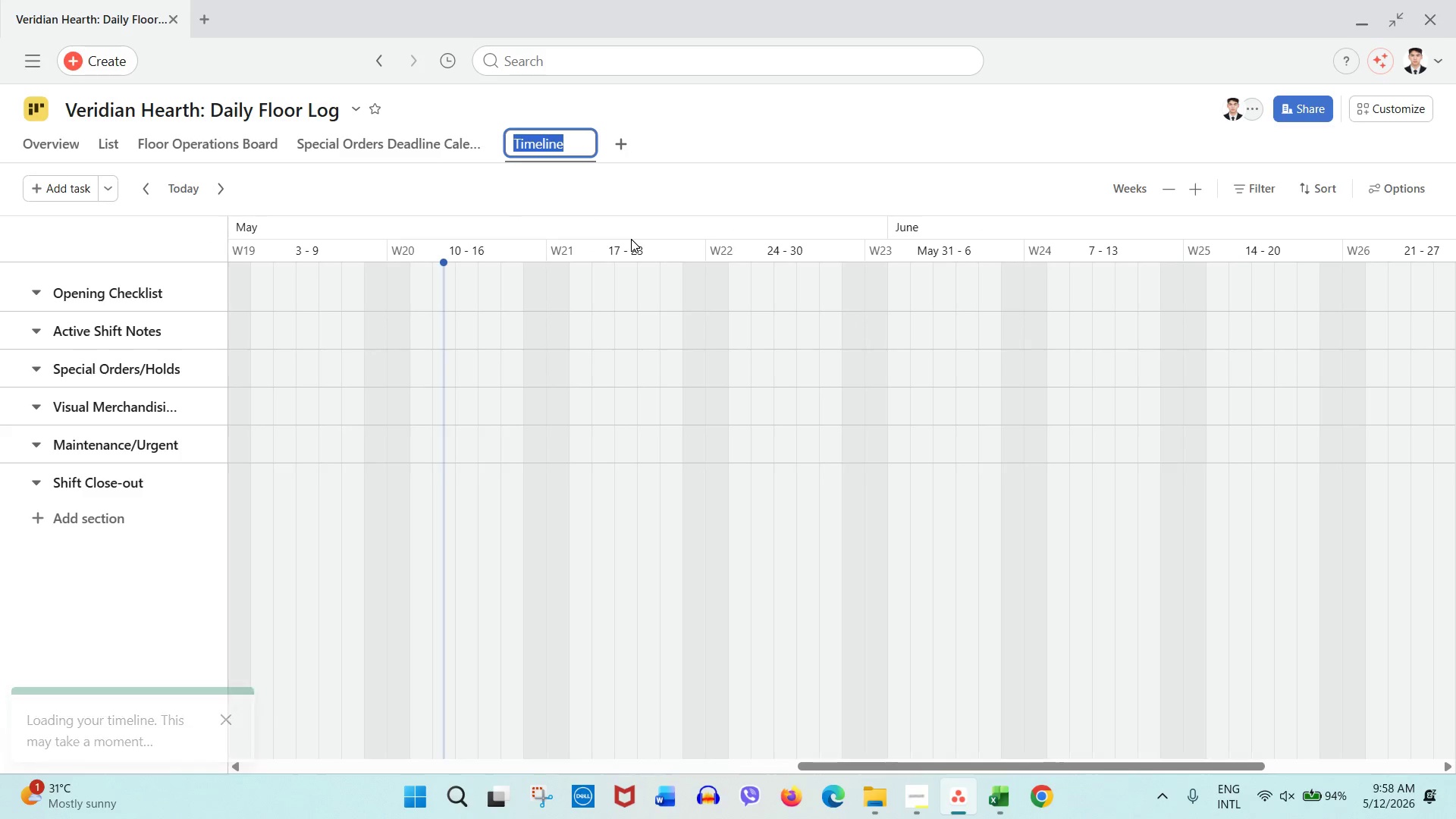 
left_click([670, 155])
 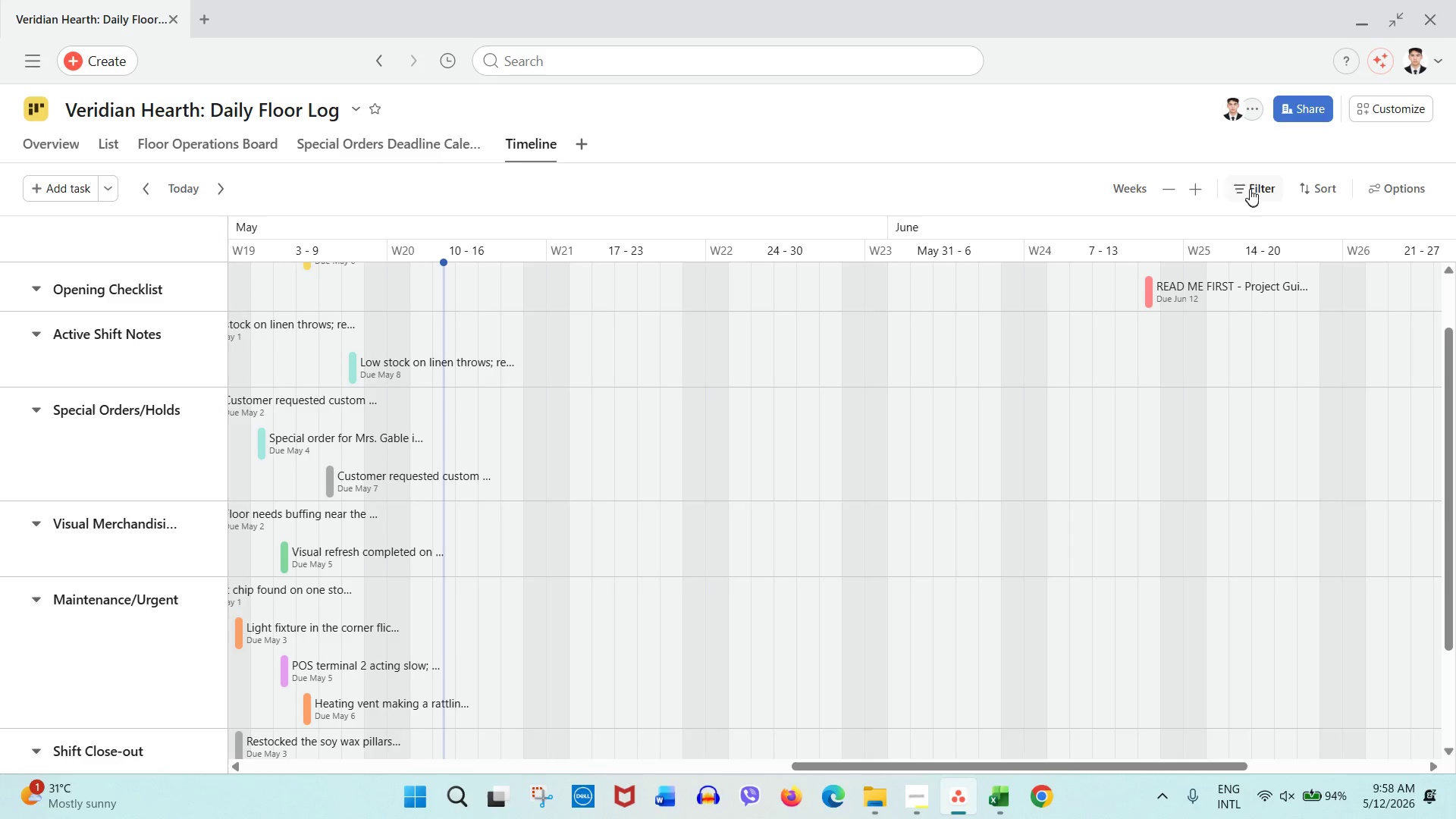 
wait(6.55)
 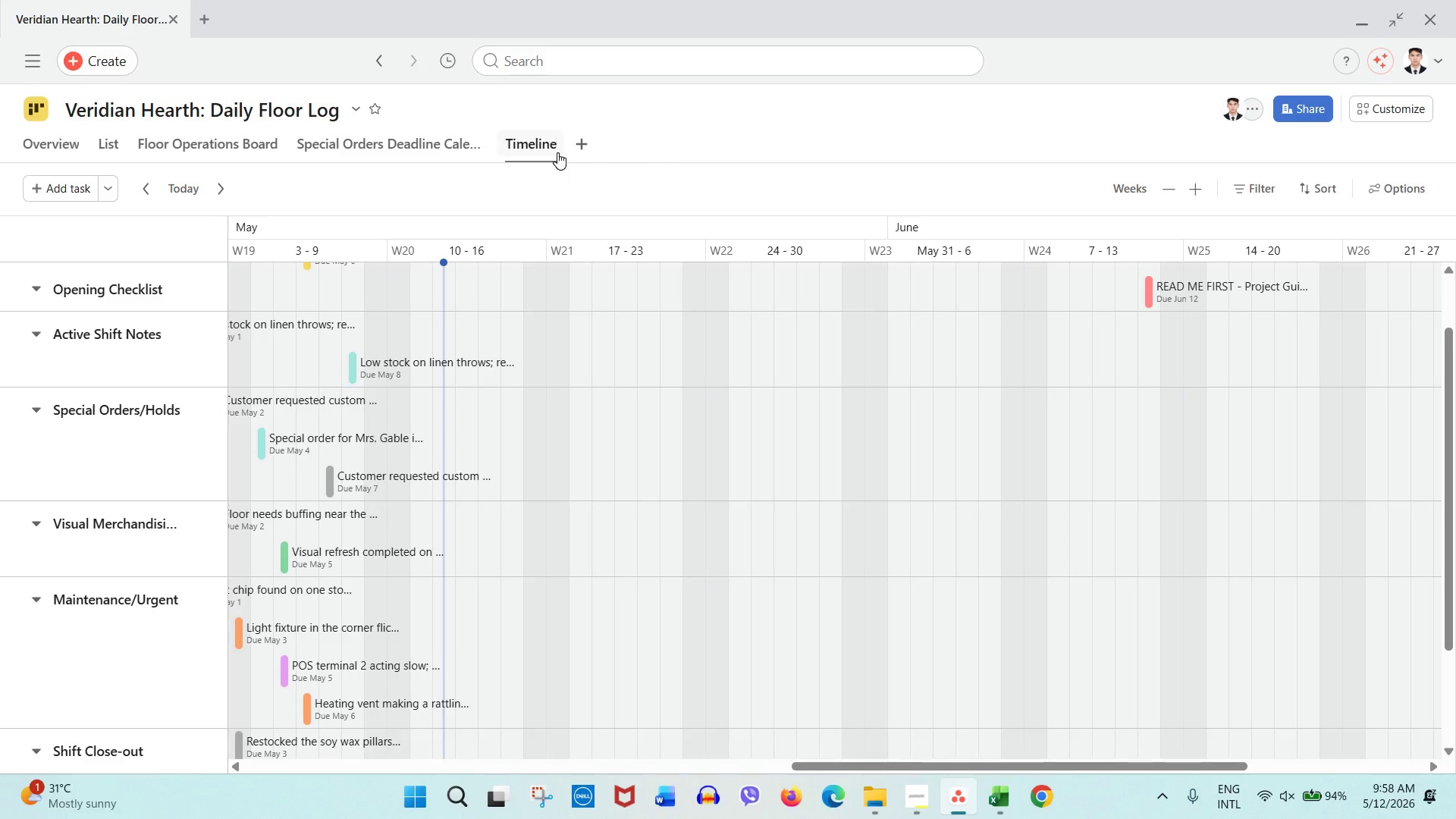 
left_click([1272, 187])
 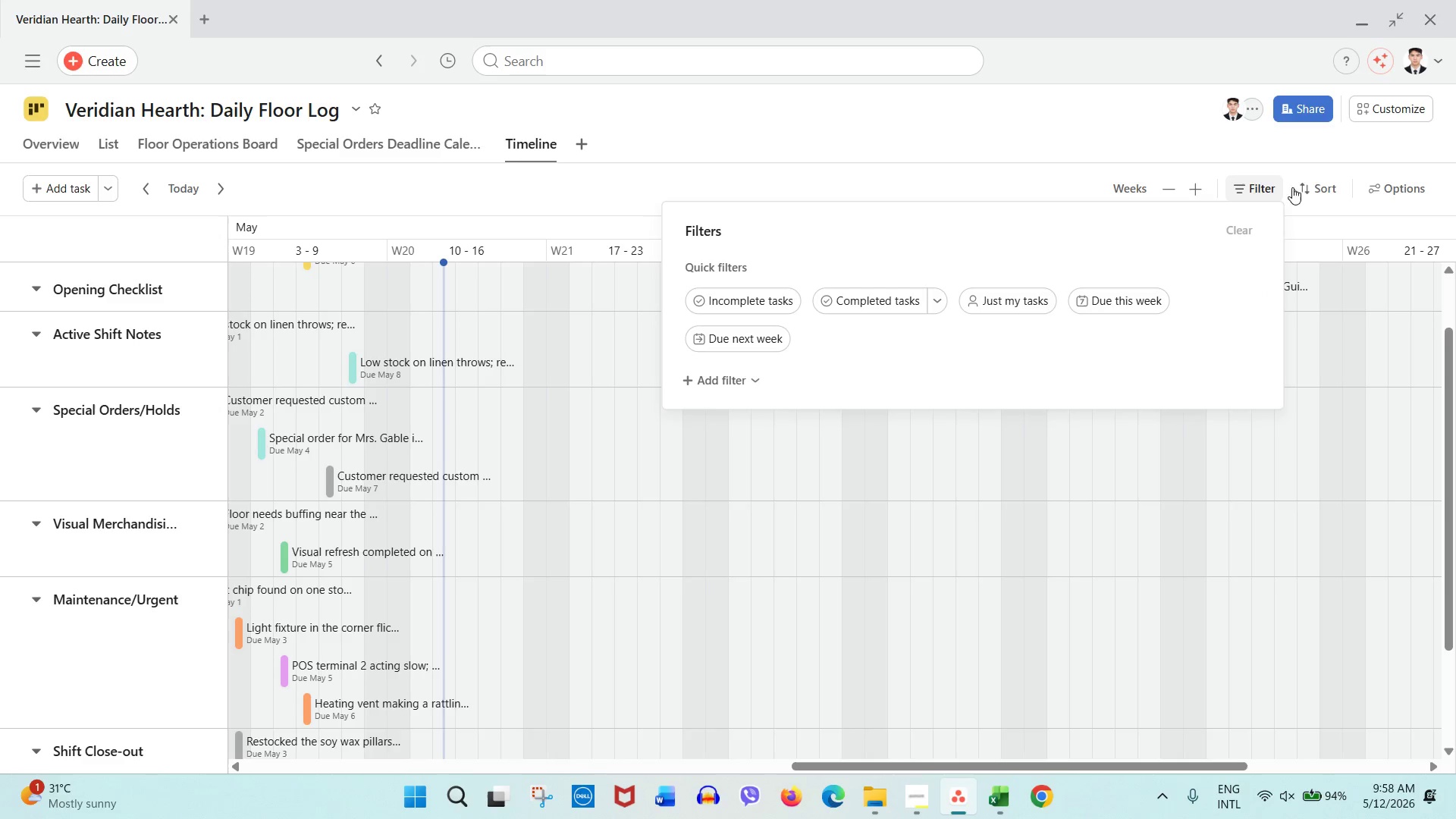 
left_click([1316, 184])
 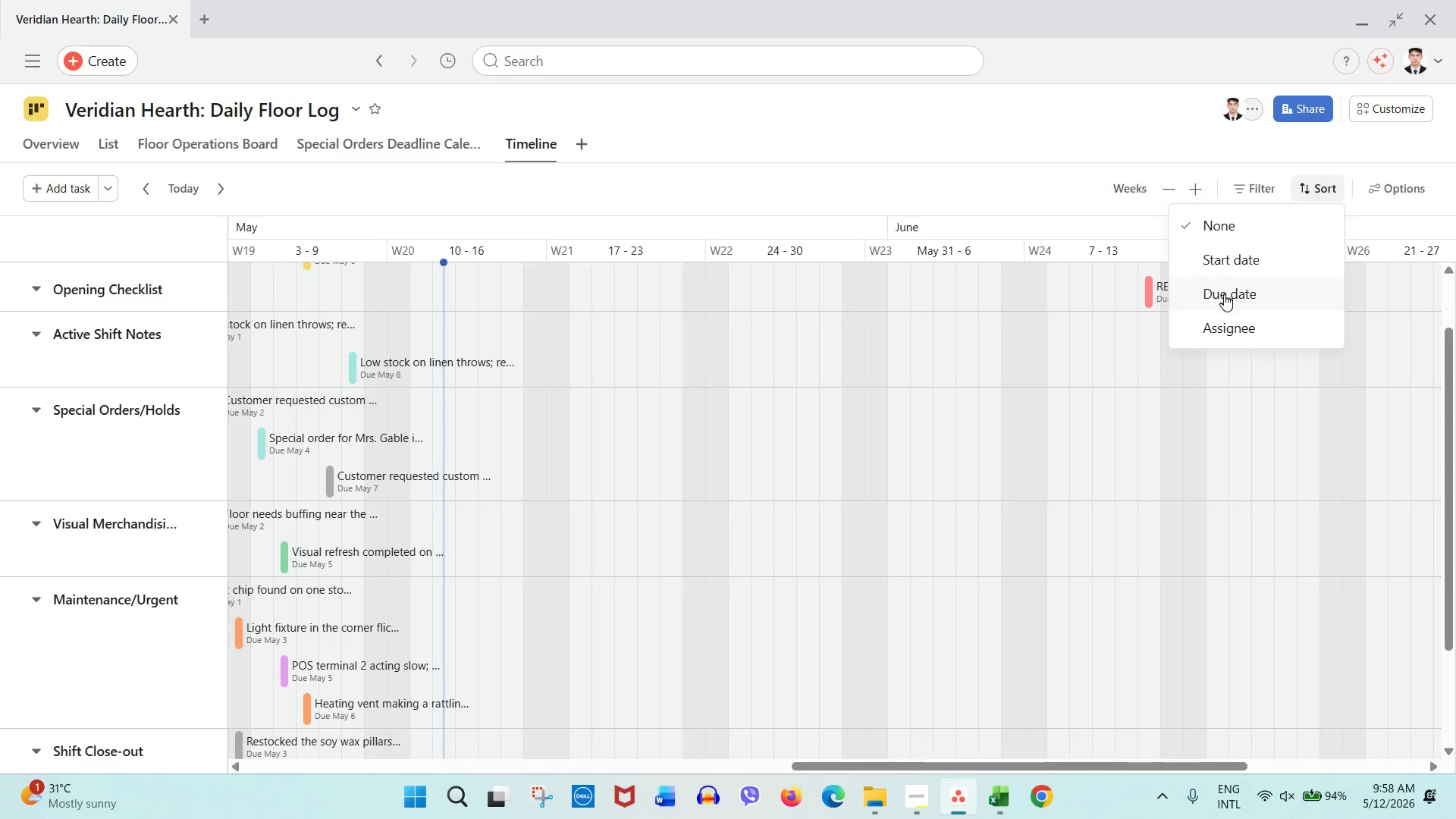 
left_click([1222, 298])
 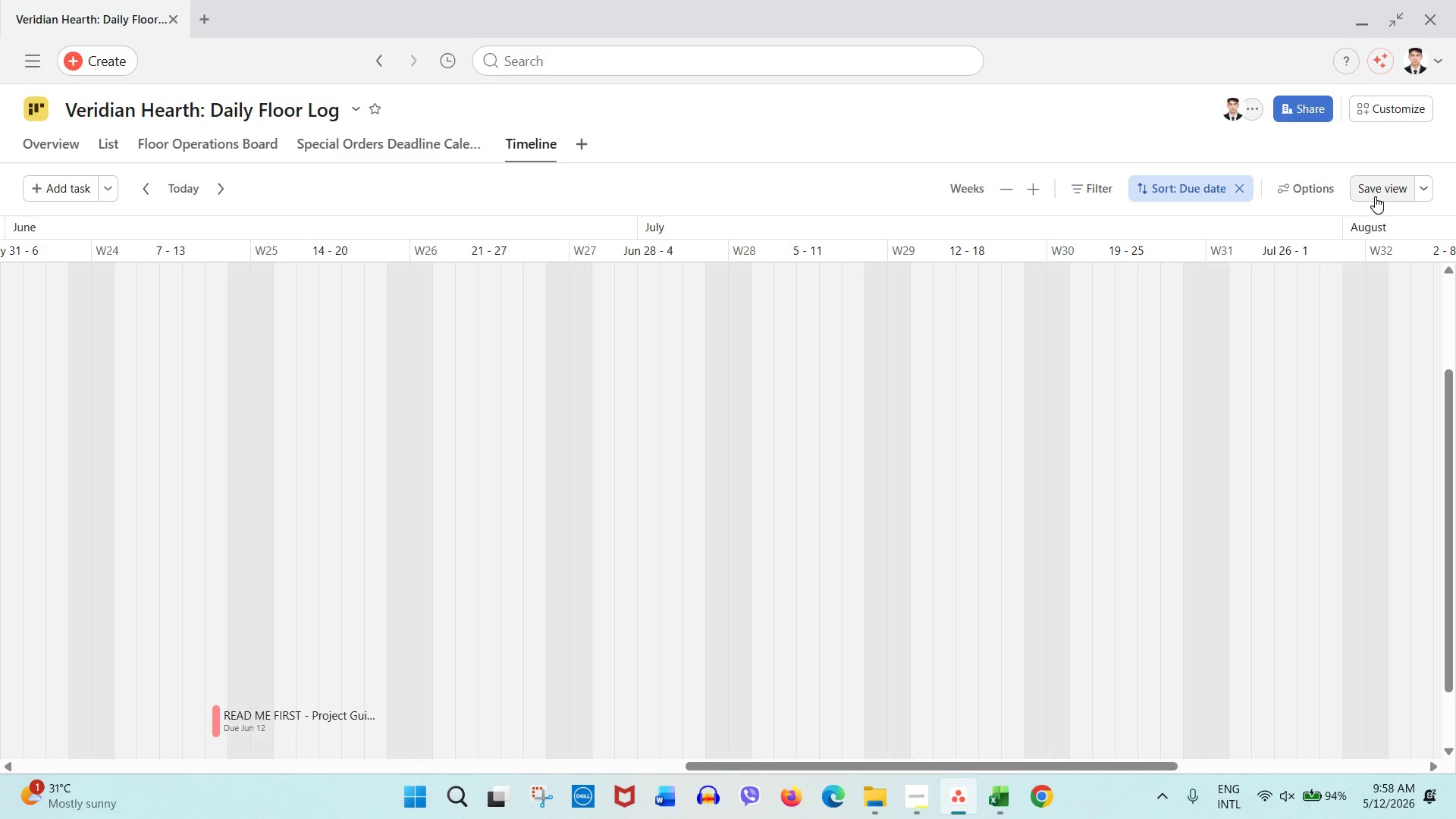 
left_click([1375, 196])
 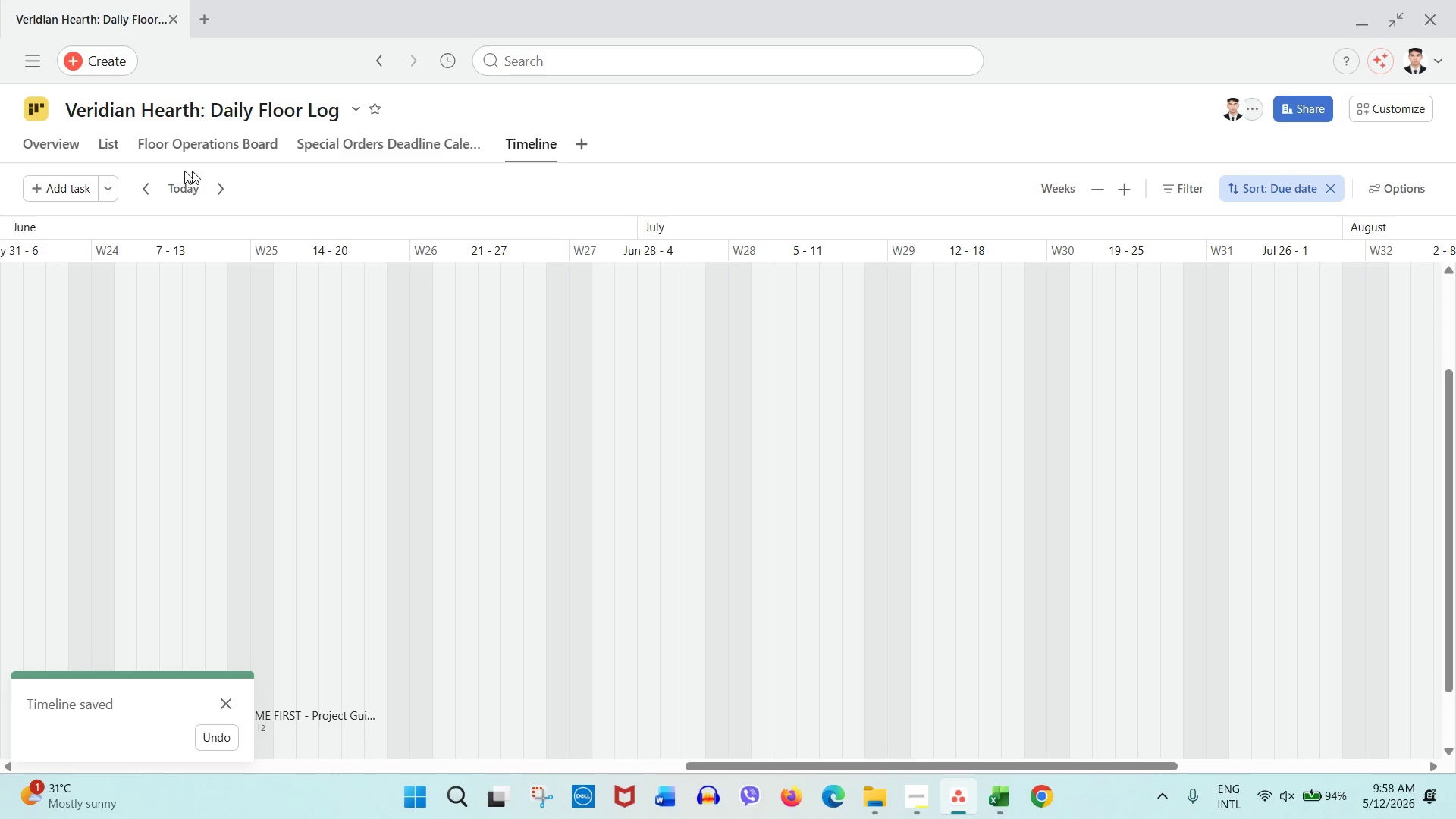 
wait(6.94)
 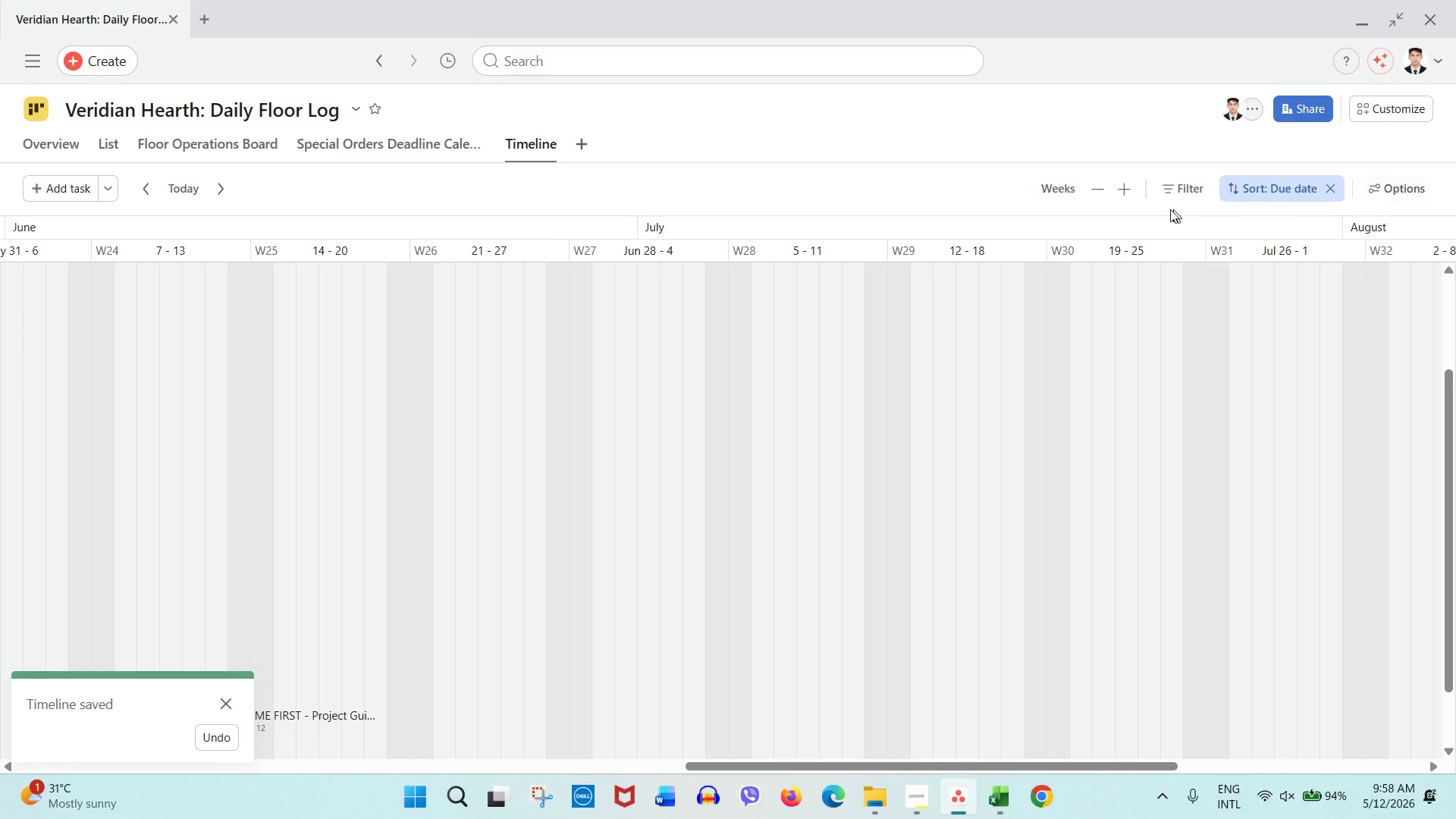 
left_click([1112, 190])
 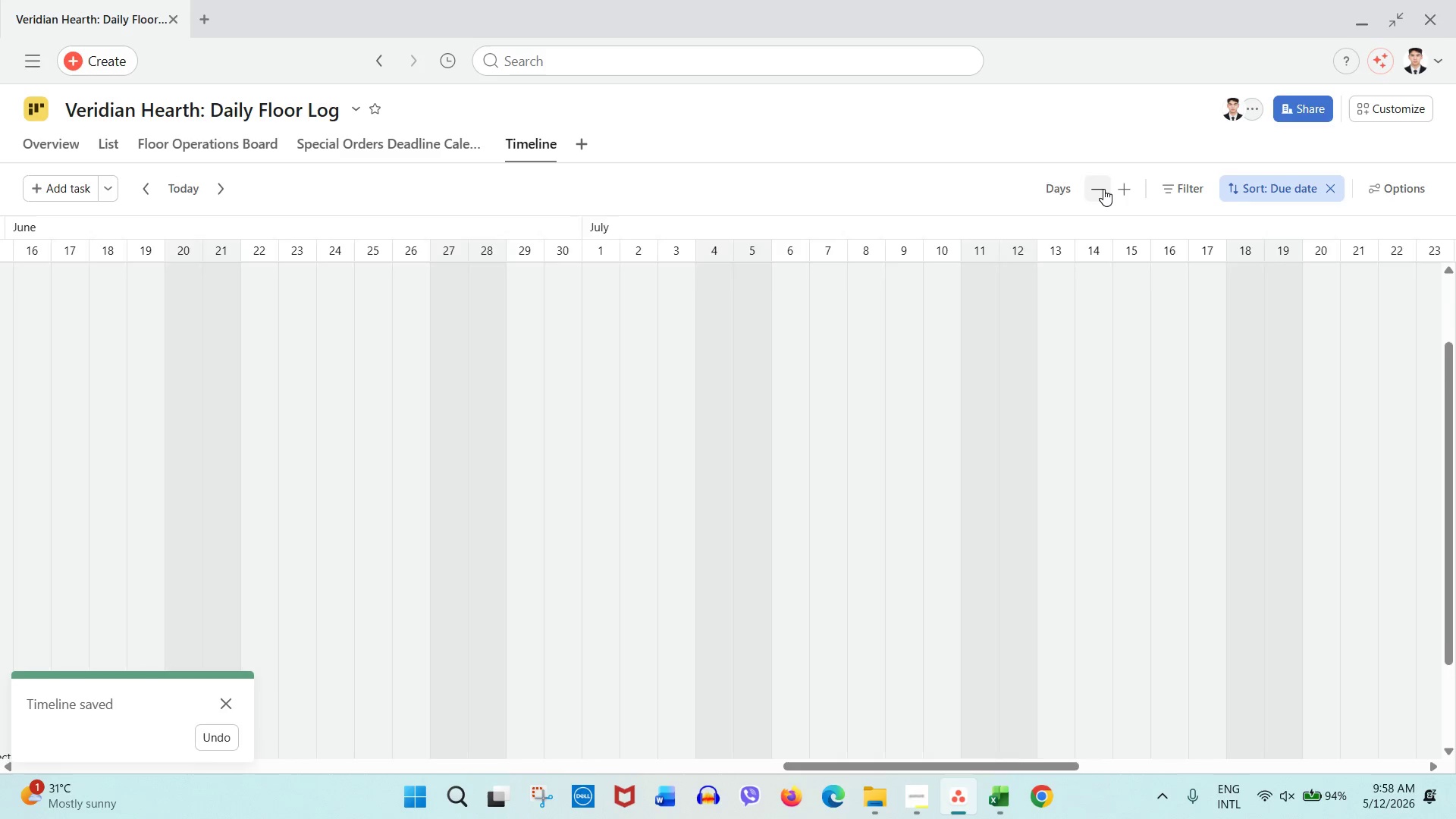 
double_click([1103, 189])
 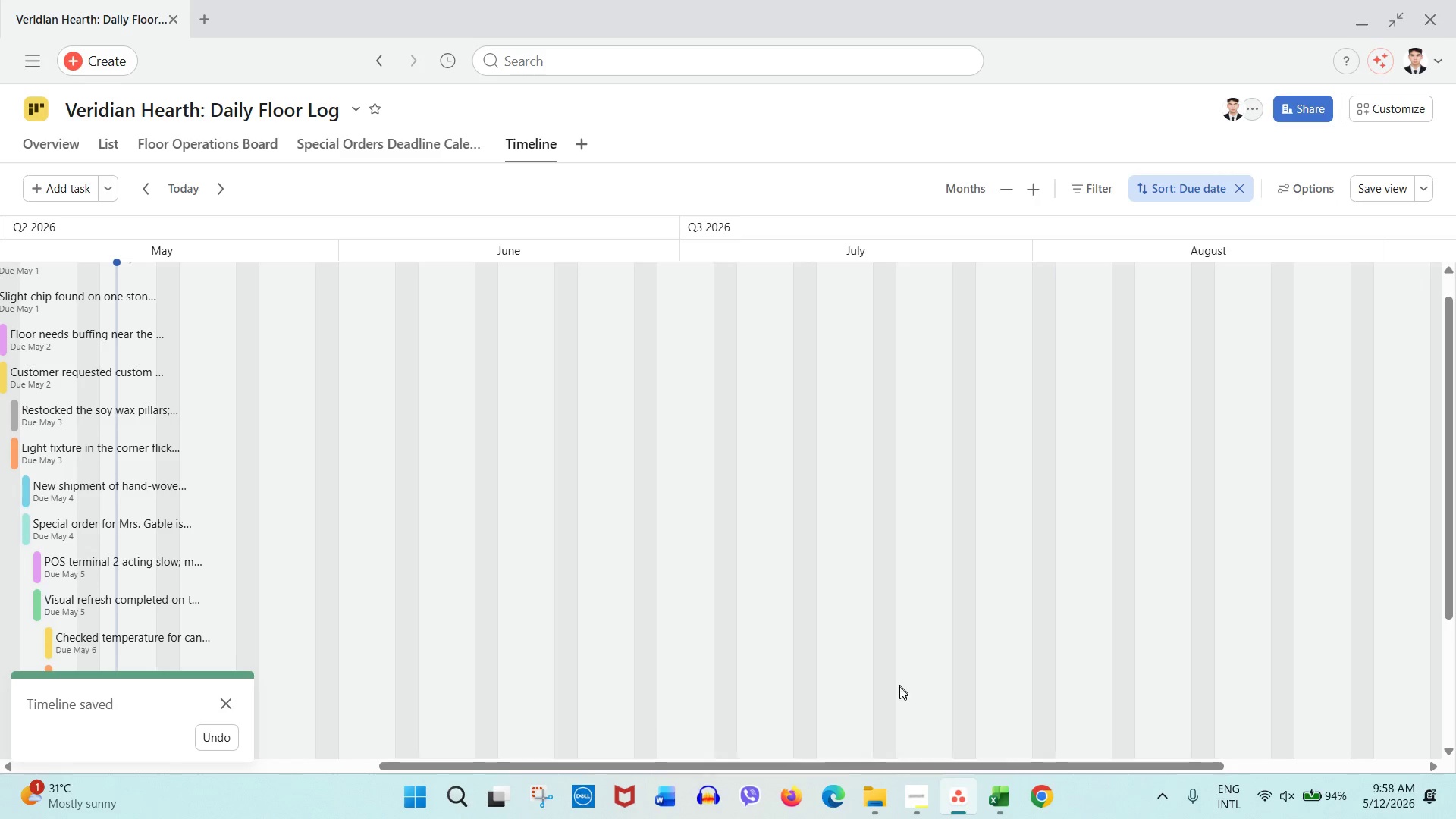 
left_click_drag(start_coordinate=[887, 762], to_coordinate=[555, 771])
 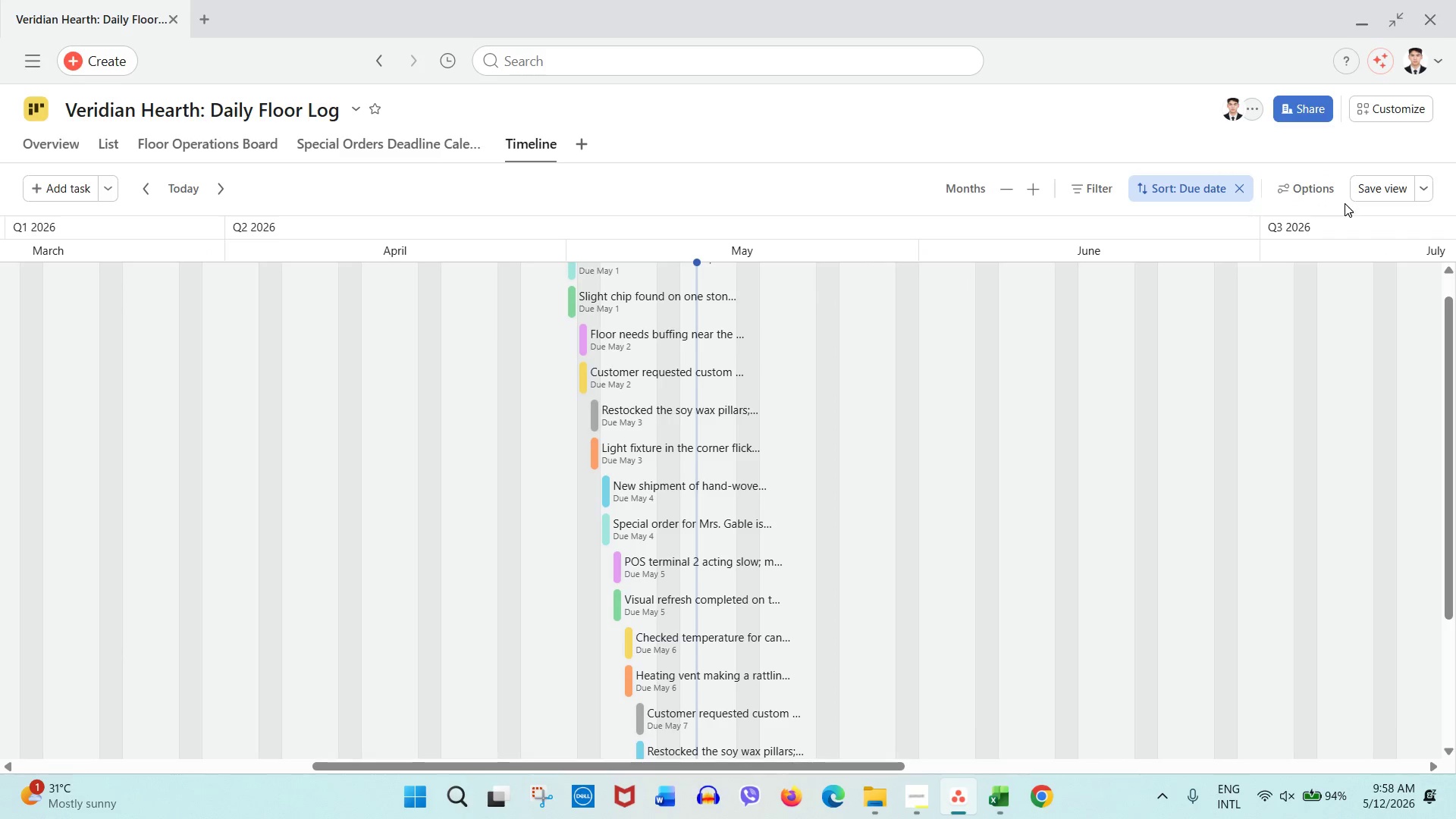 
left_click([1364, 194])
 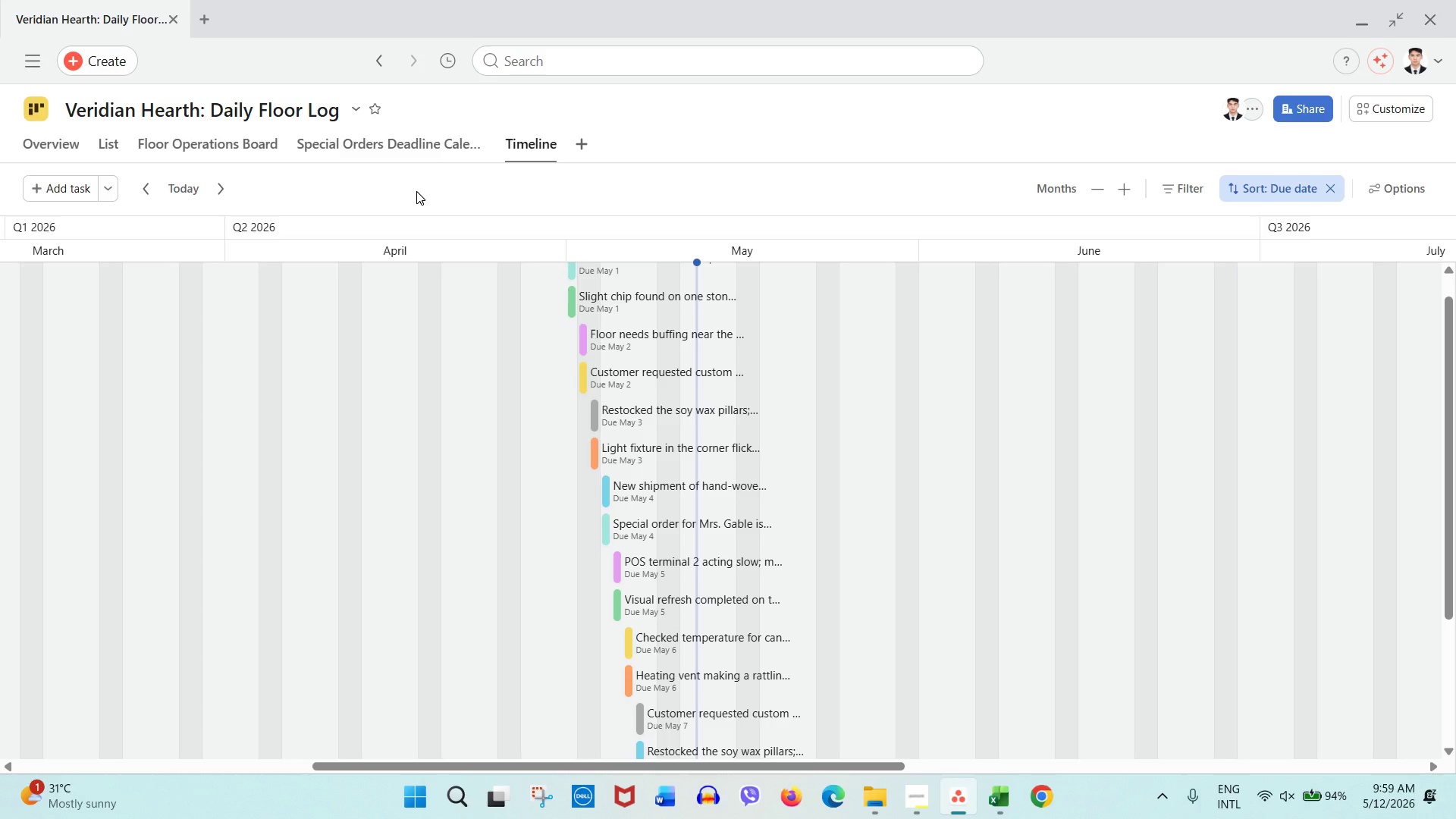 
wait(76.42)
 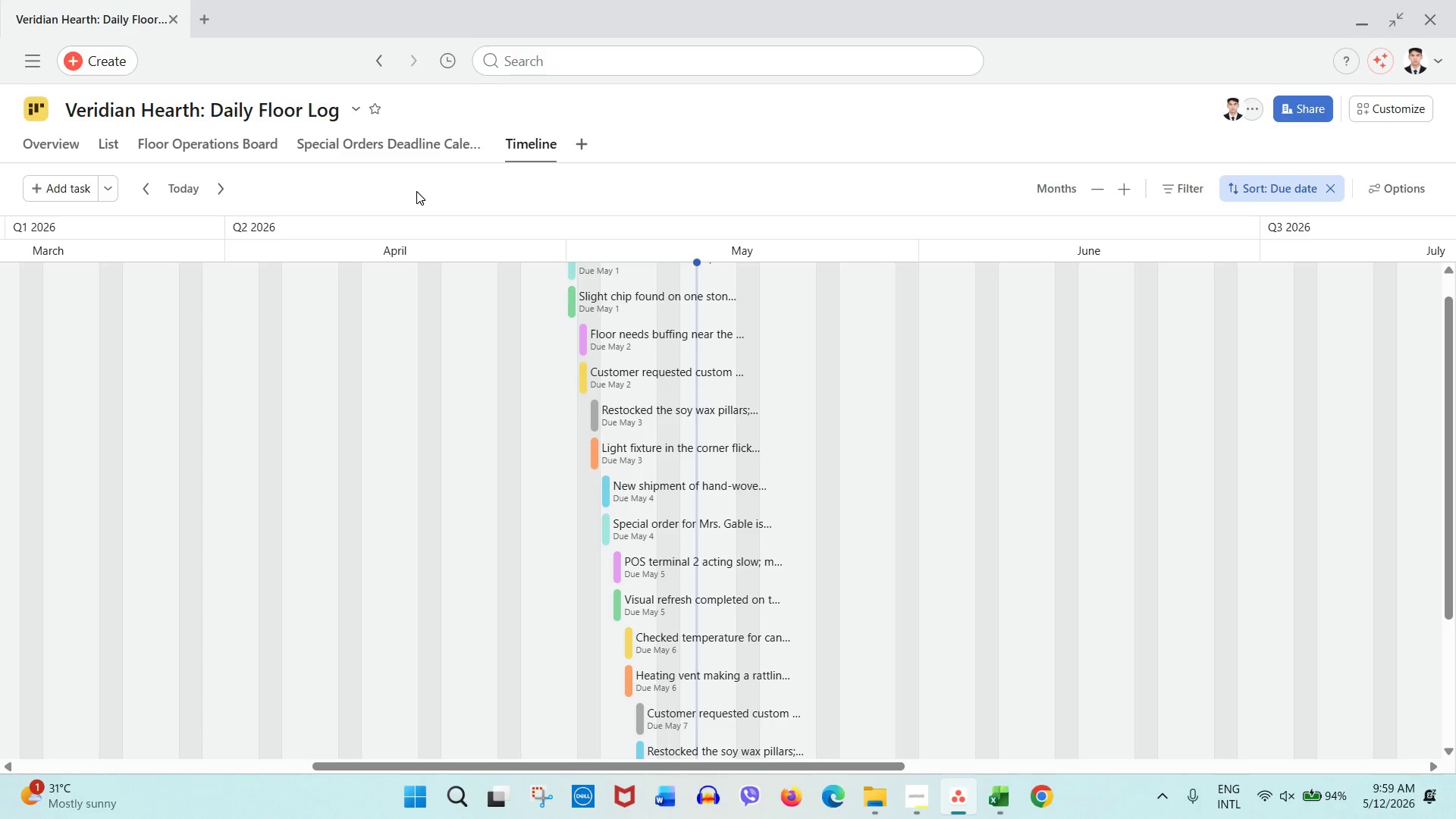 
left_click([364, 149])
 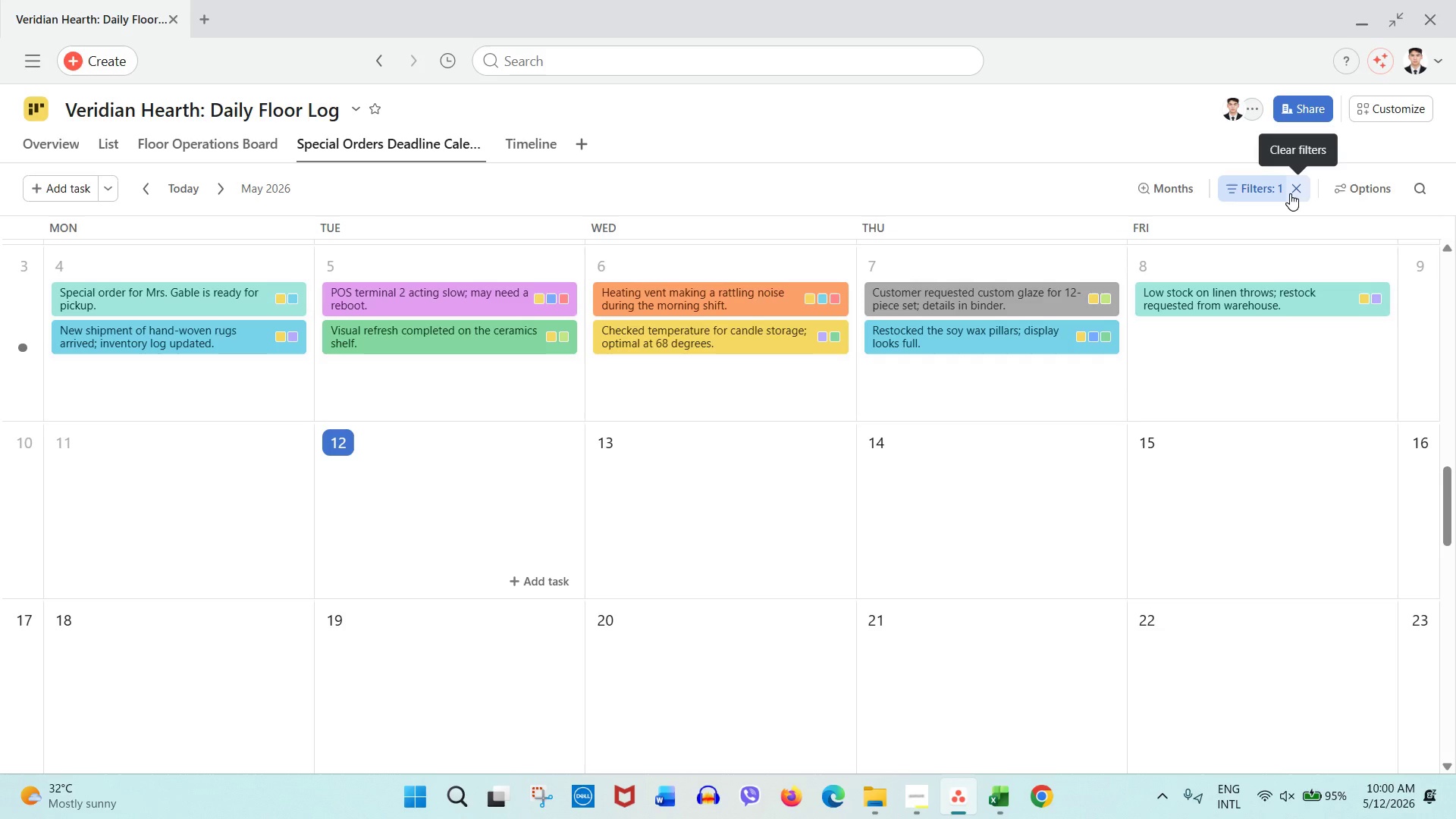 
wait(63.56)
 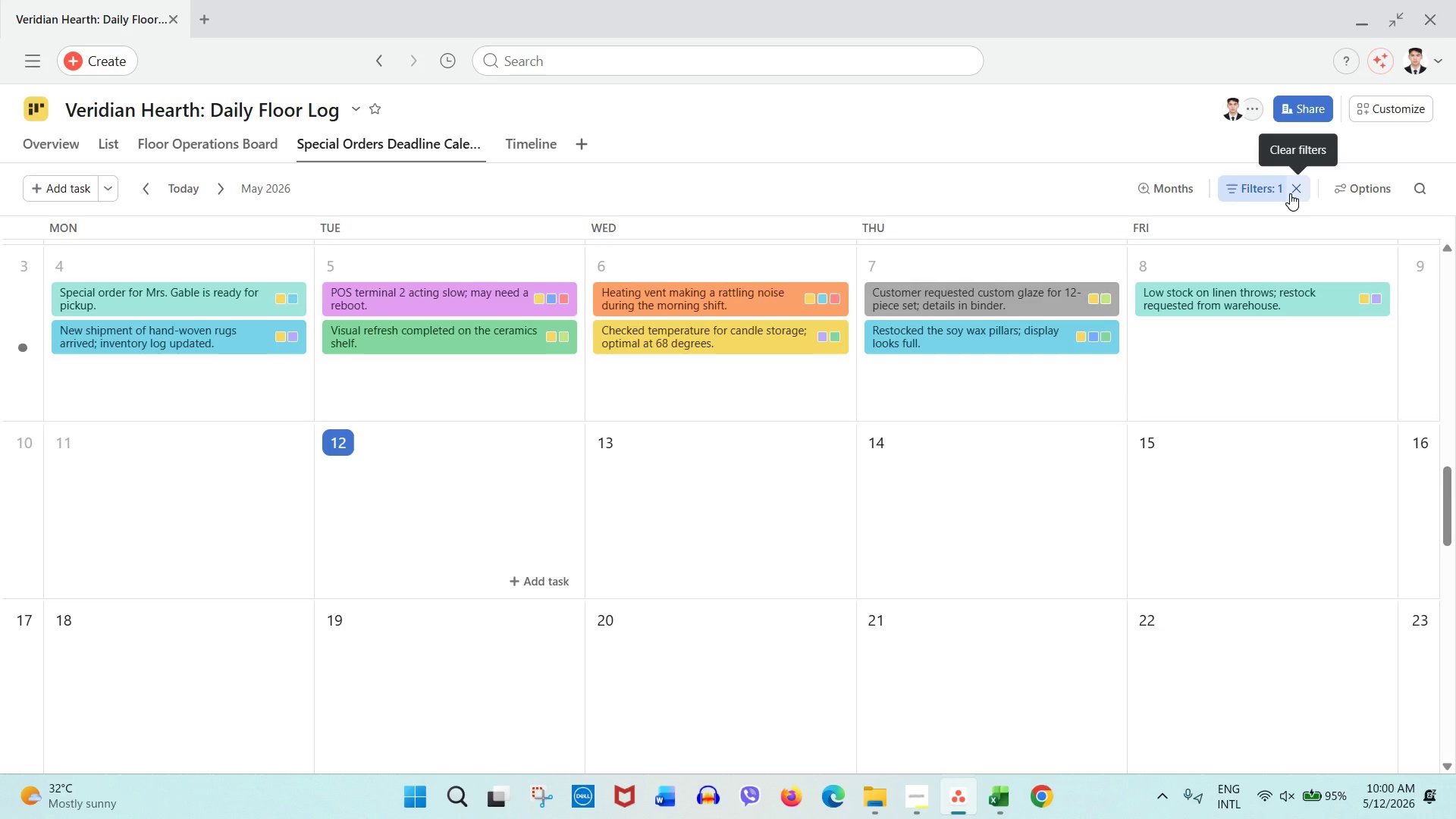 
left_click([349, 110])
 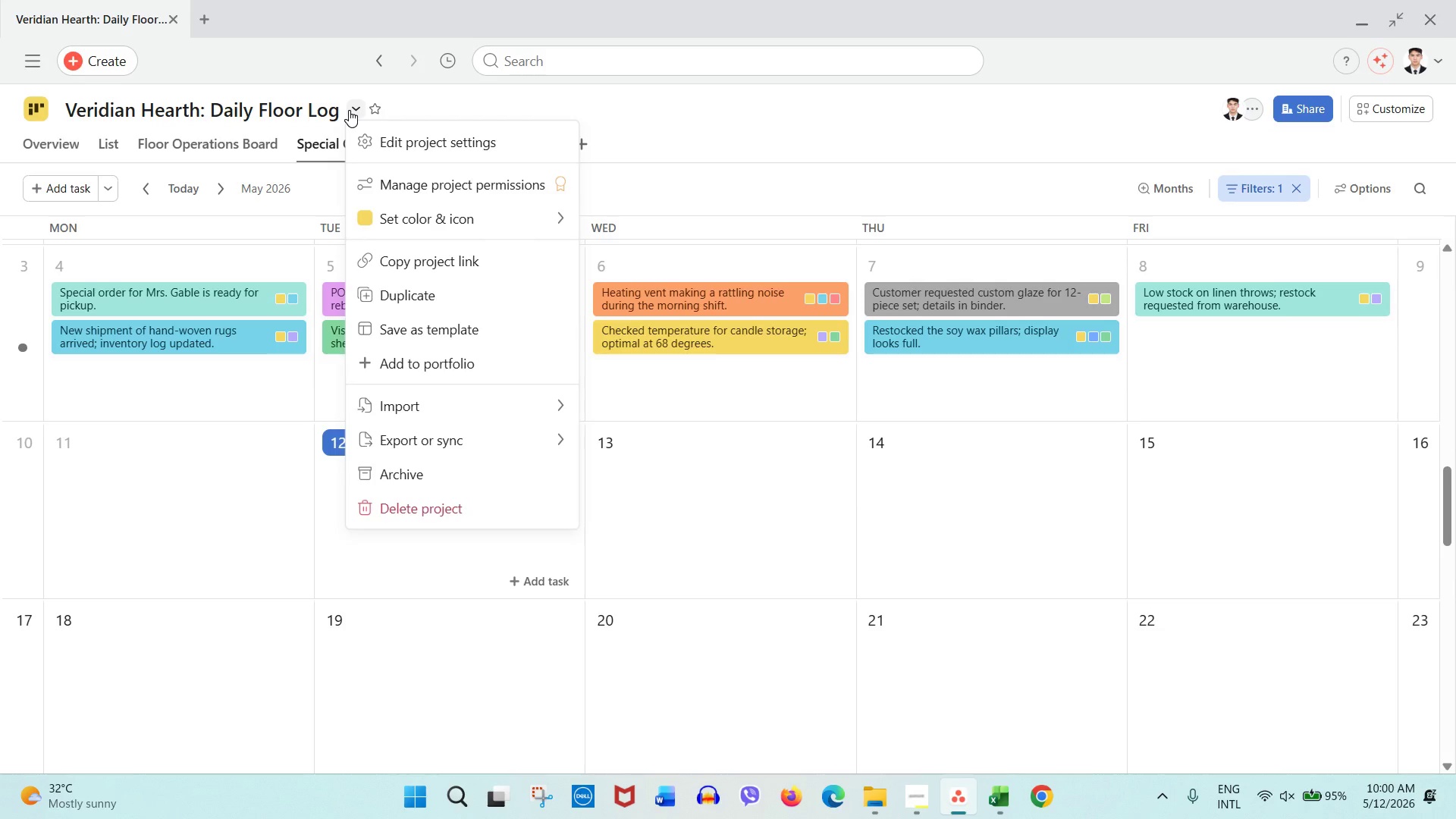 
left_click([200, 147])
 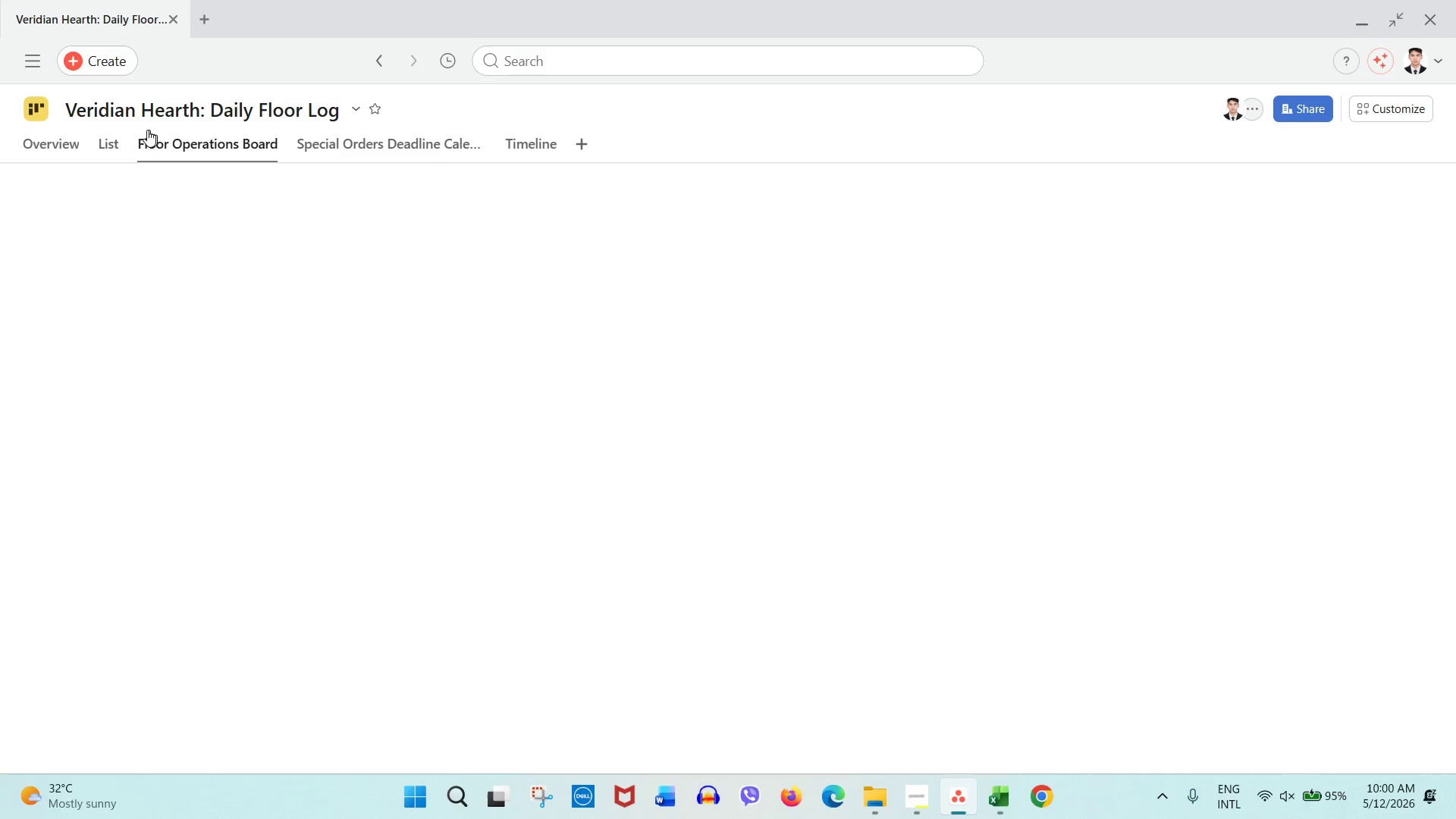 
left_click([98, 143])
 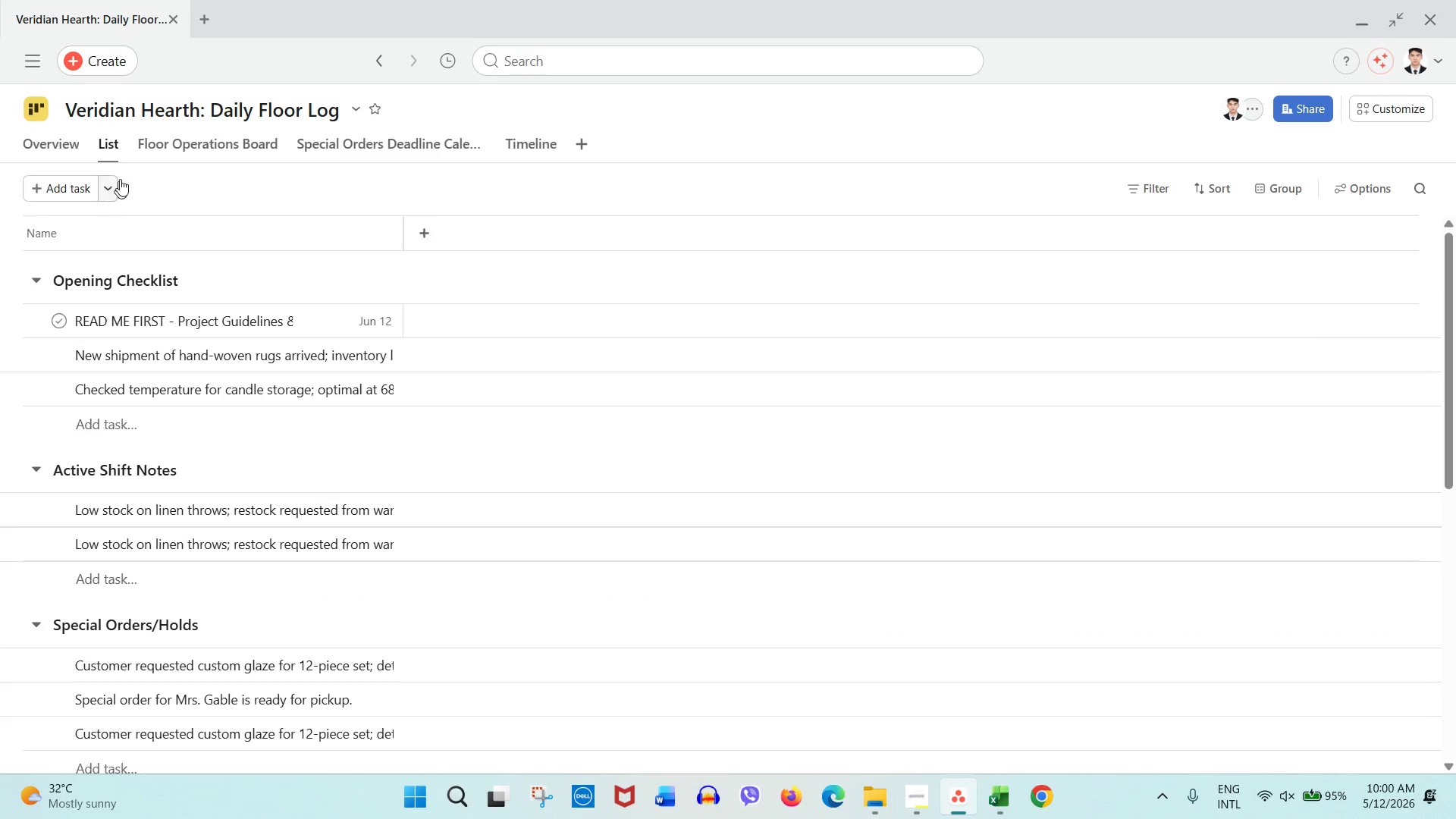 
left_click([152, 151])
 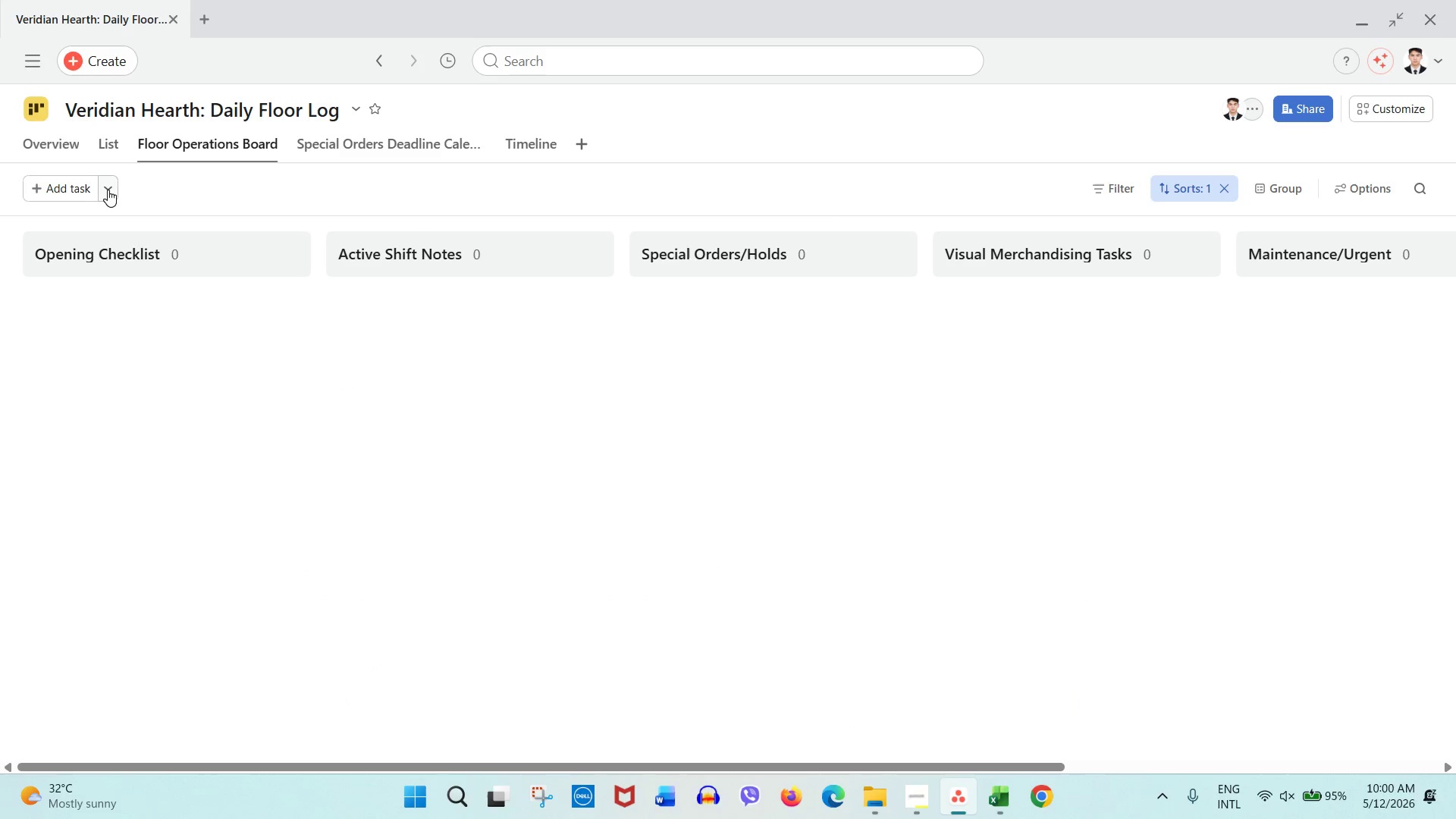 
left_click([109, 188])
 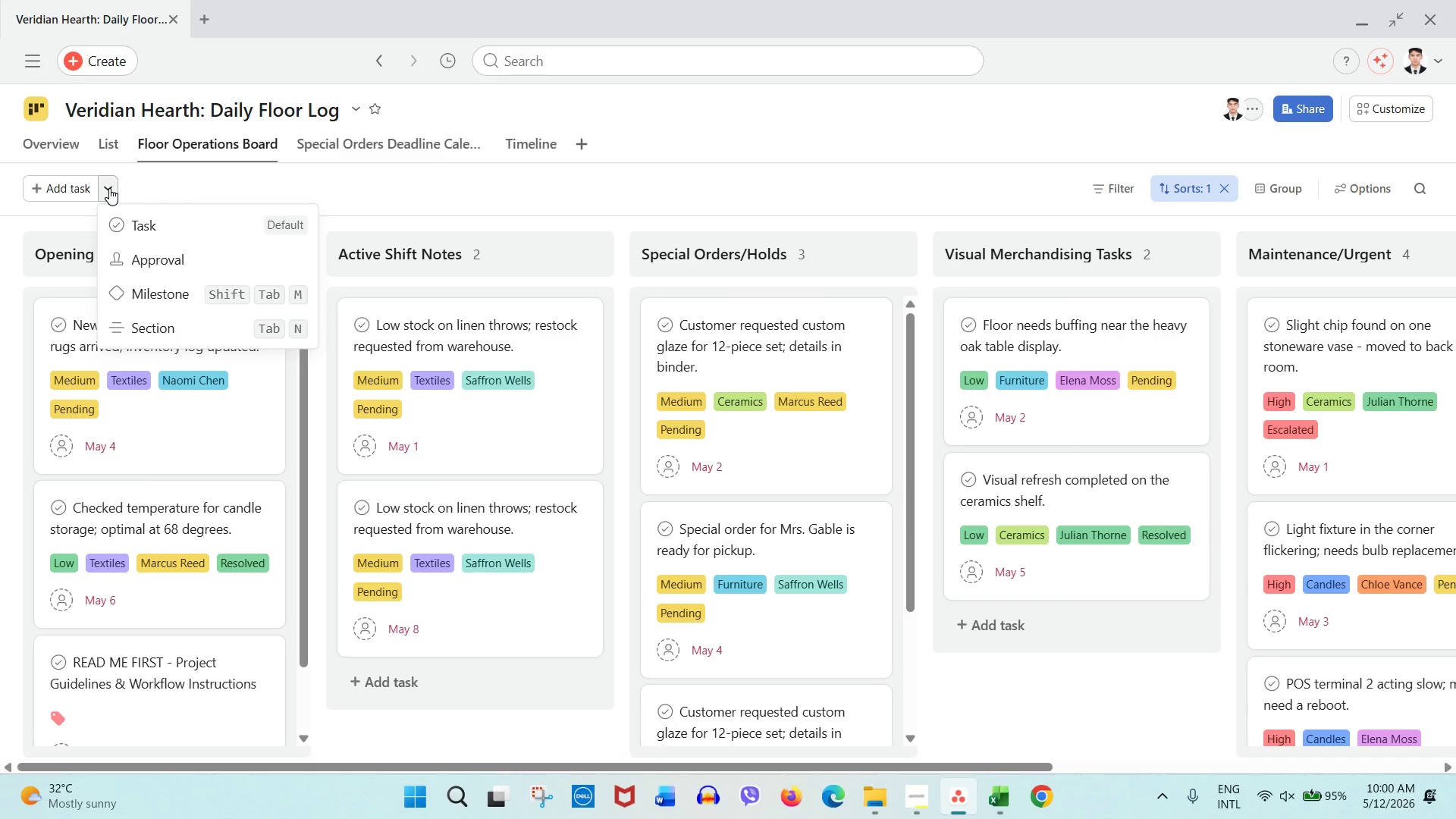 
left_click([109, 188])
 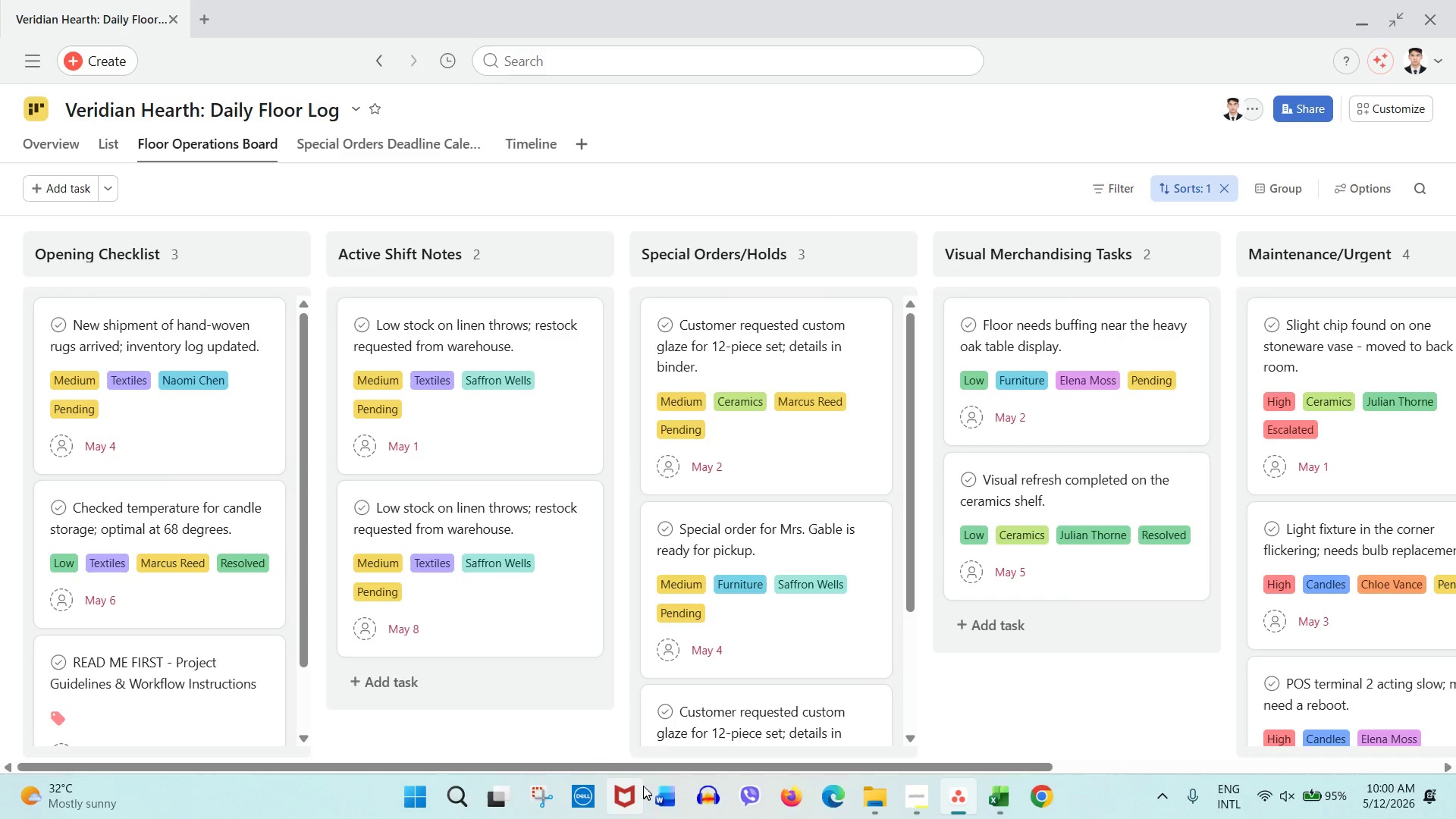 
scroll: coordinate [216, 623], scroll_direction: down, amount: 3.0
 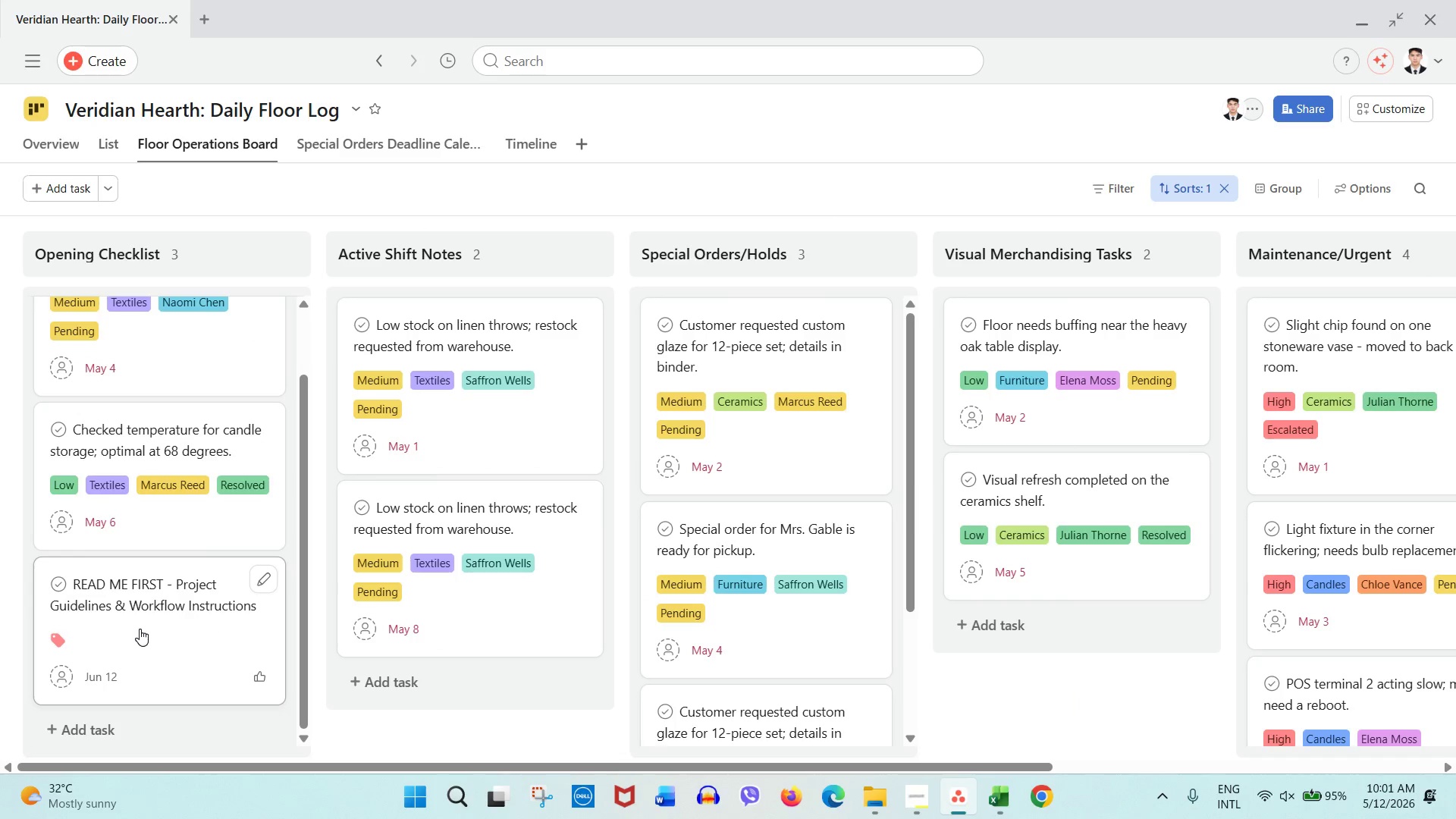 
scroll: coordinate [140, 629], scroll_direction: up, amount: 1.0
 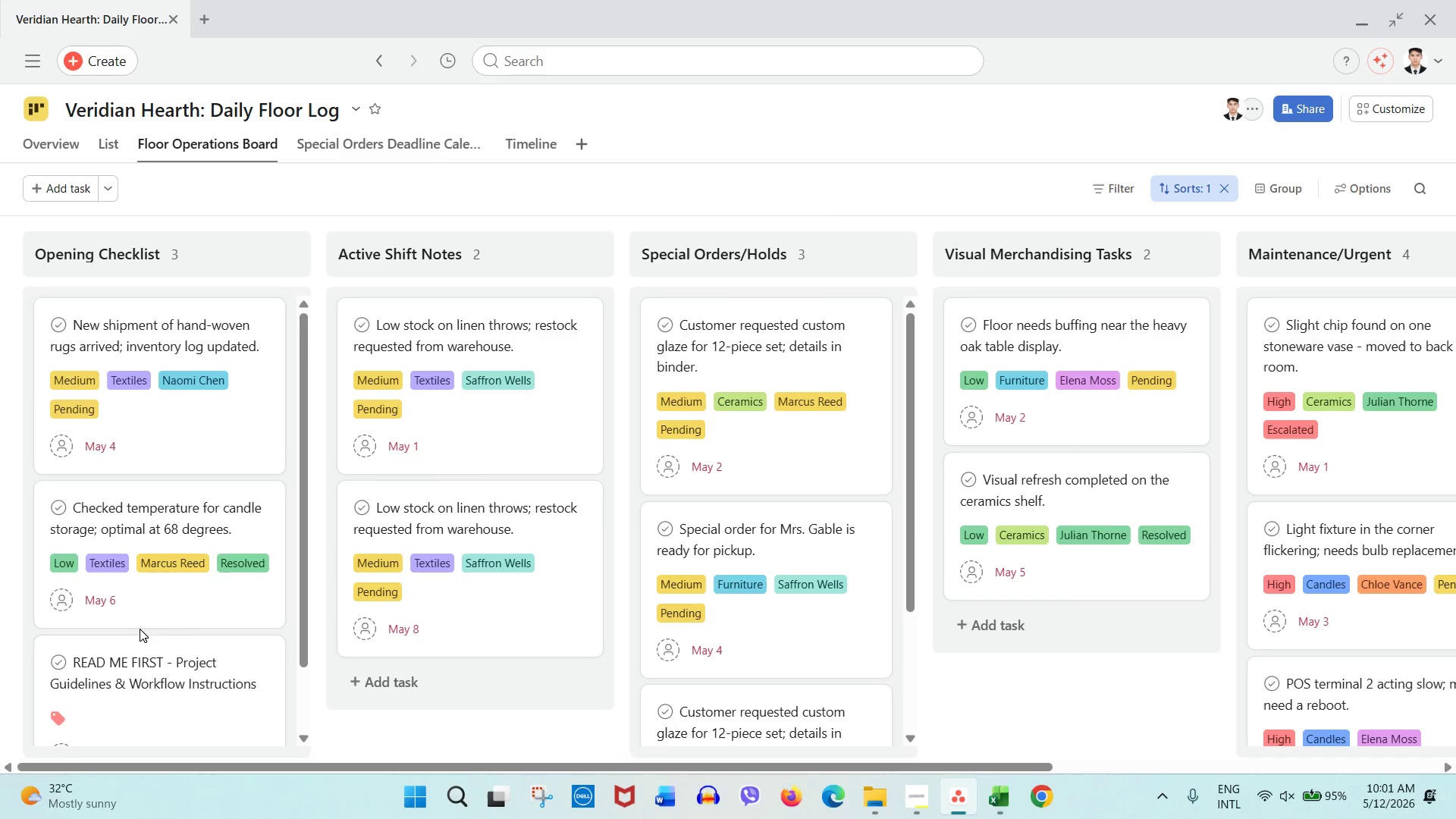 
scroll: coordinate [140, 629], scroll_direction: down, amount: 1.0
 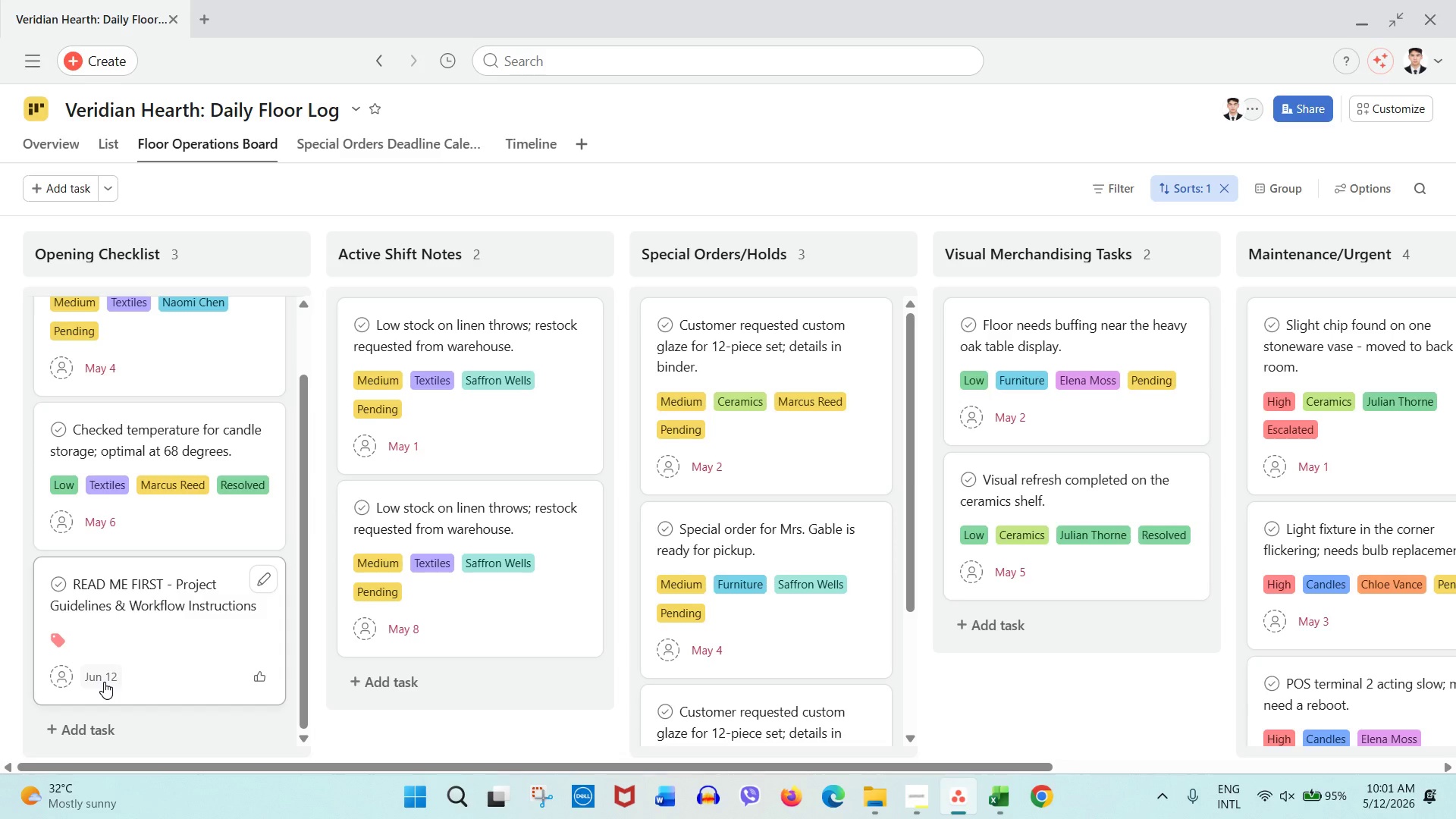 
wait(5.54)
 